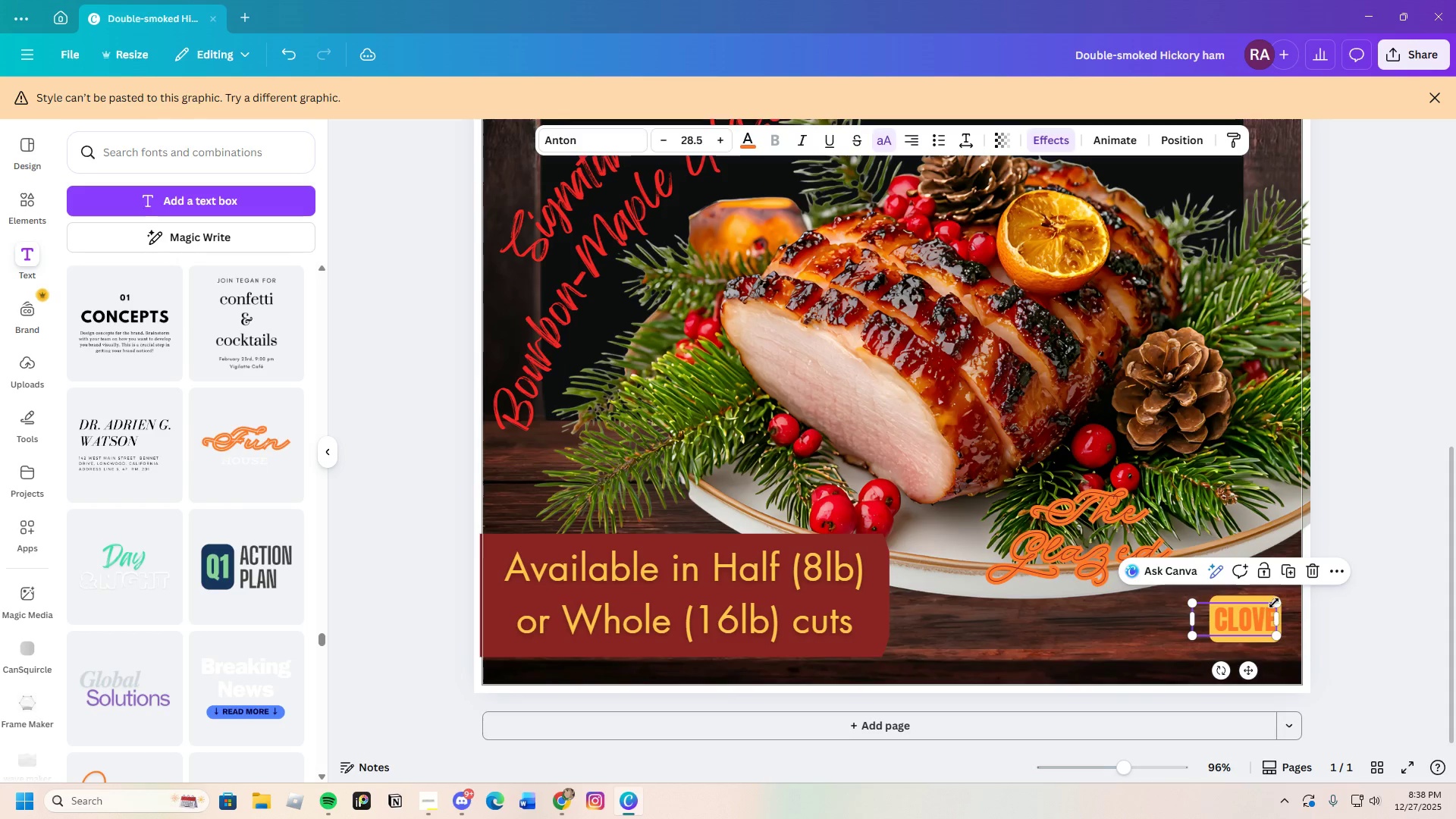 
left_click_drag(start_coordinate=[1276, 601], to_coordinate=[1285, 588])
 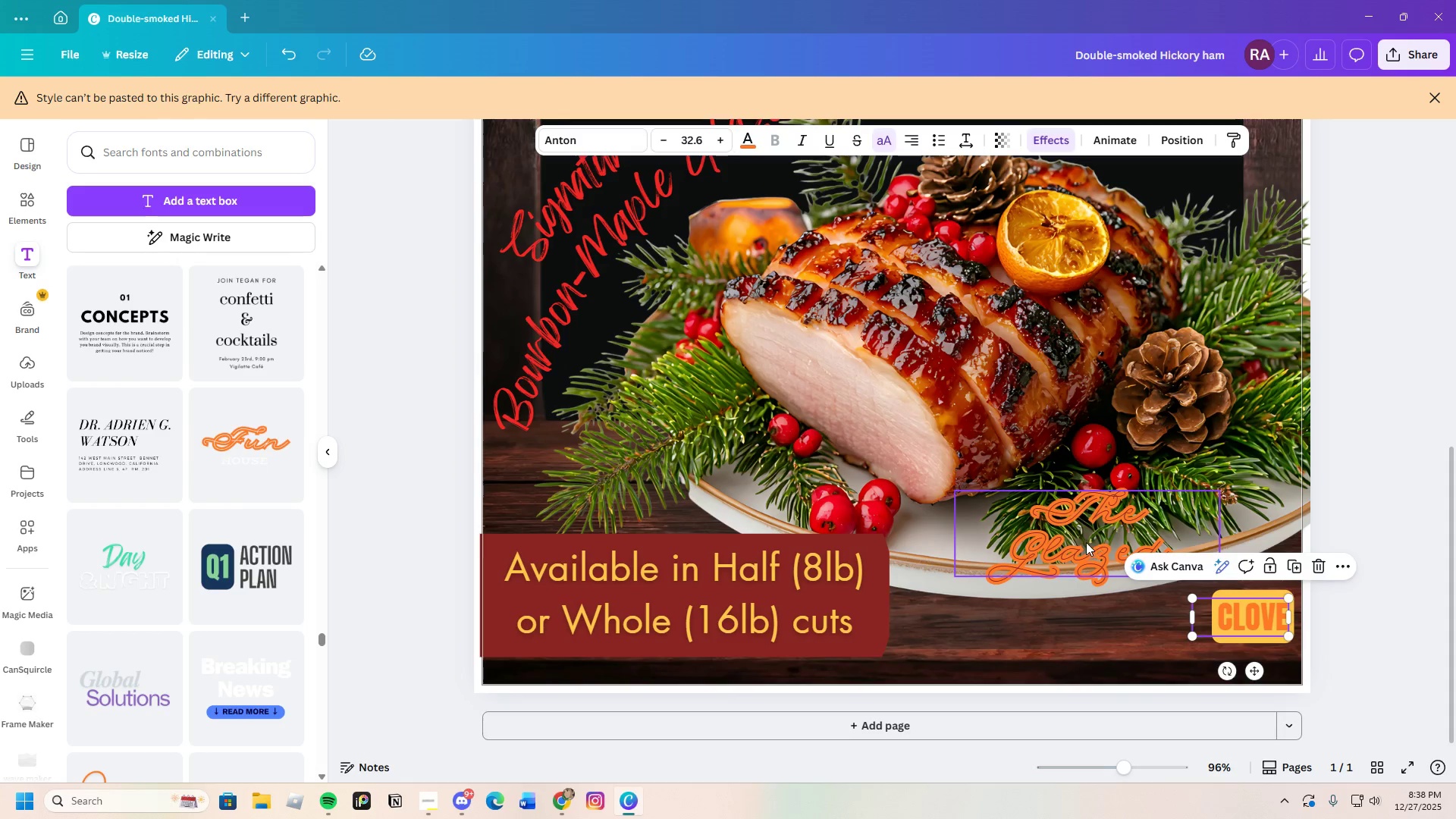 
left_click_drag(start_coordinate=[1086, 542], to_coordinate=[1151, 630])
 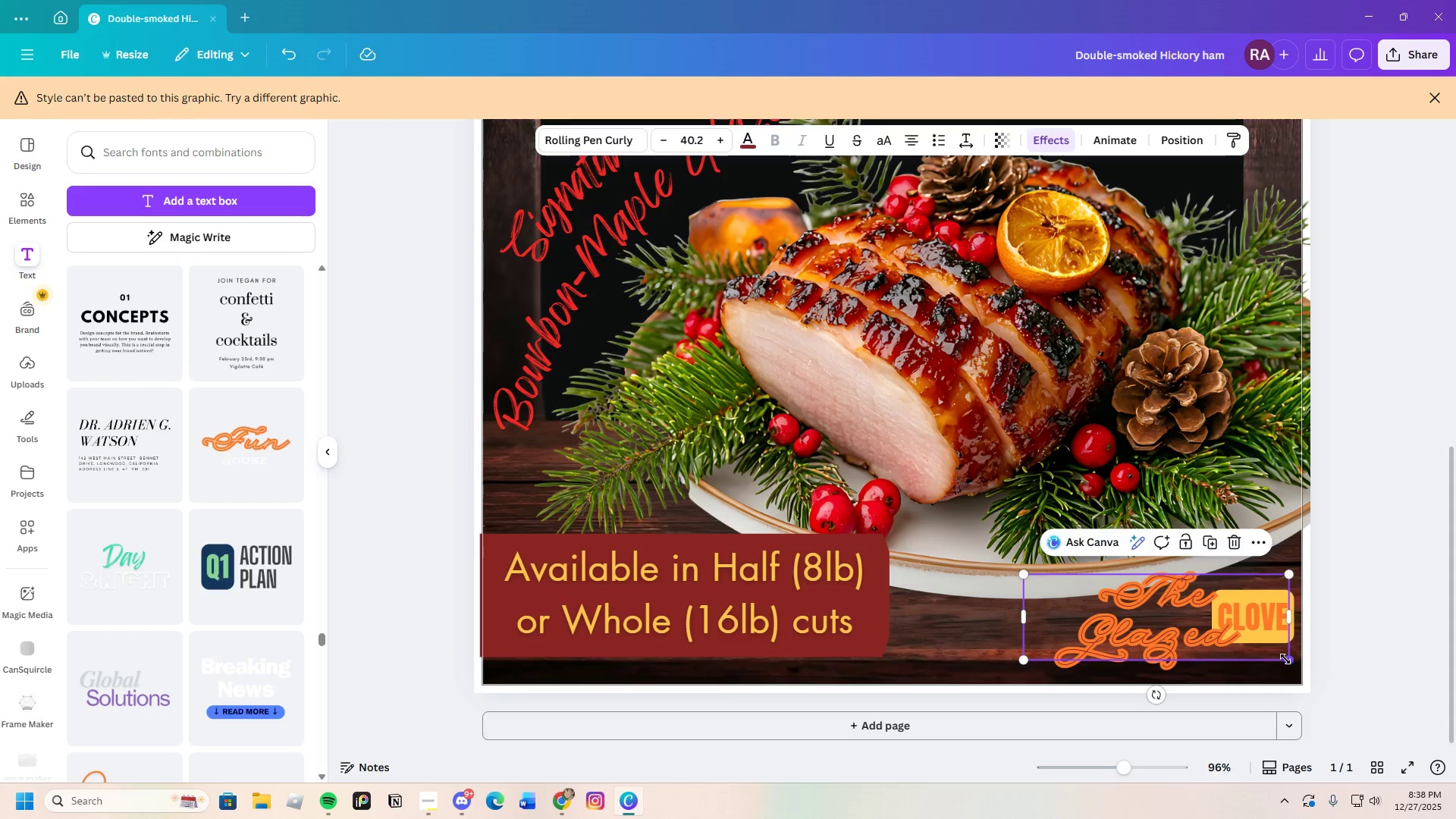 
left_click([1184, 634])
 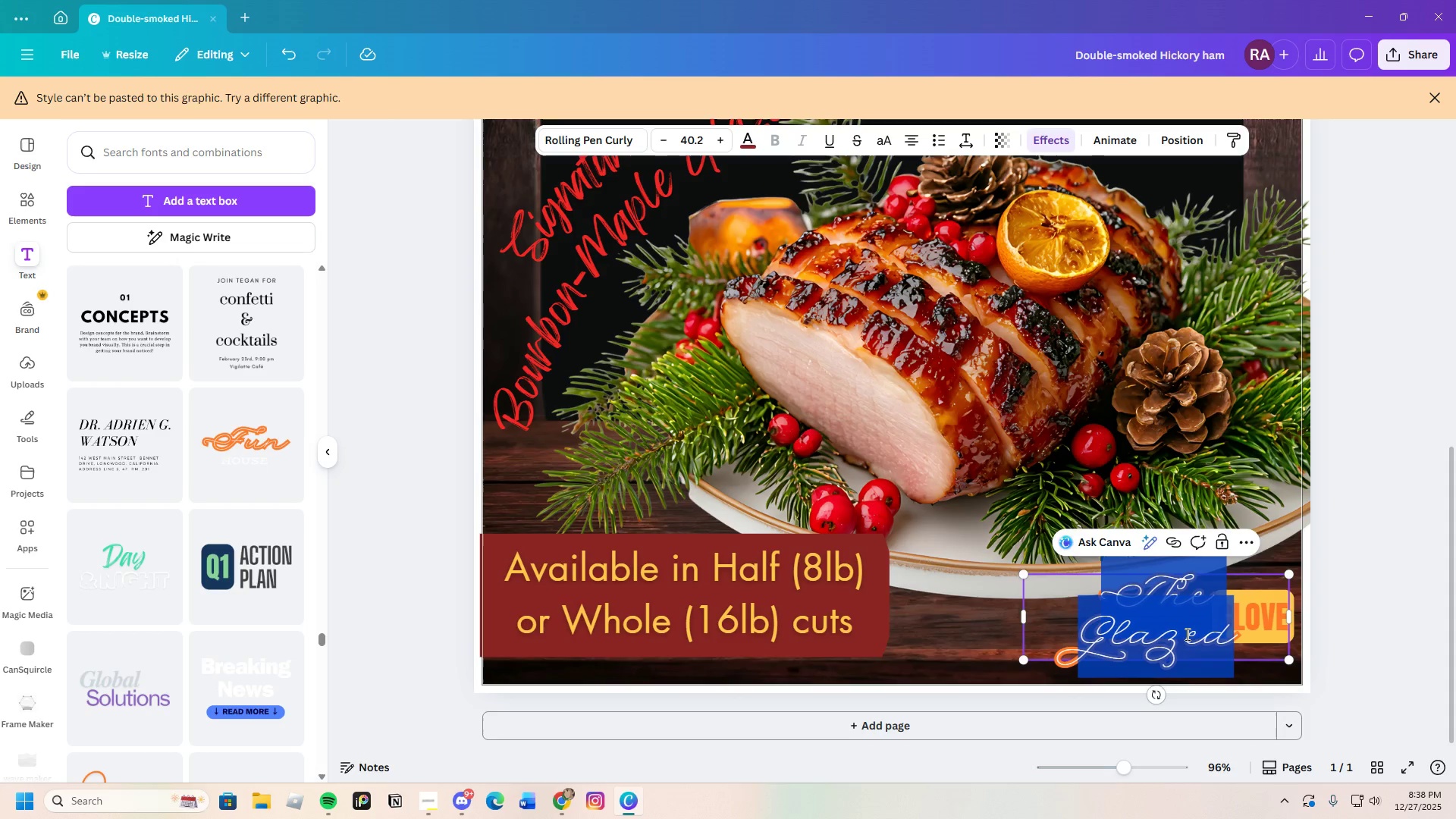 
left_click([1188, 634])
 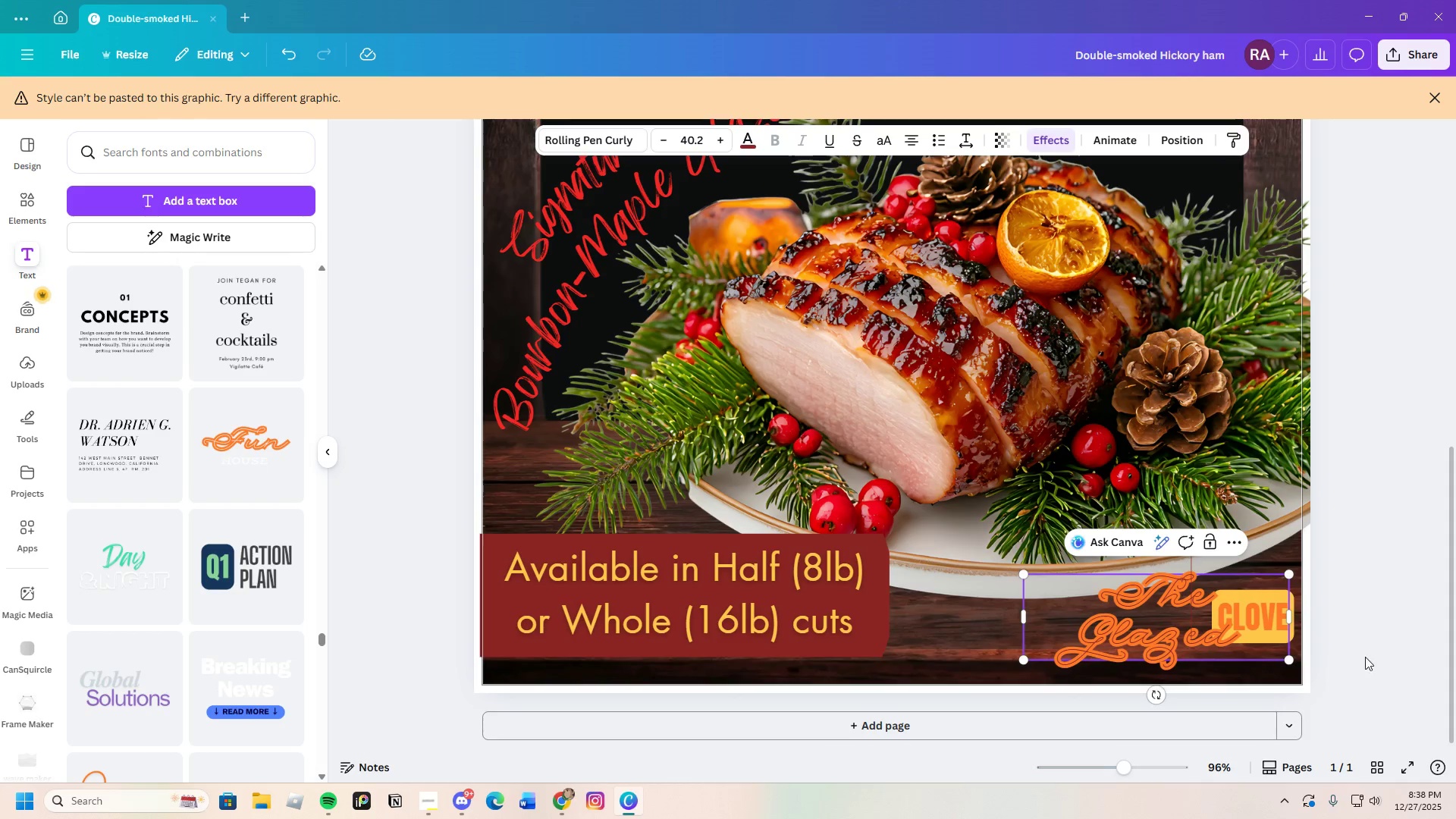 
left_click([1367, 657])
 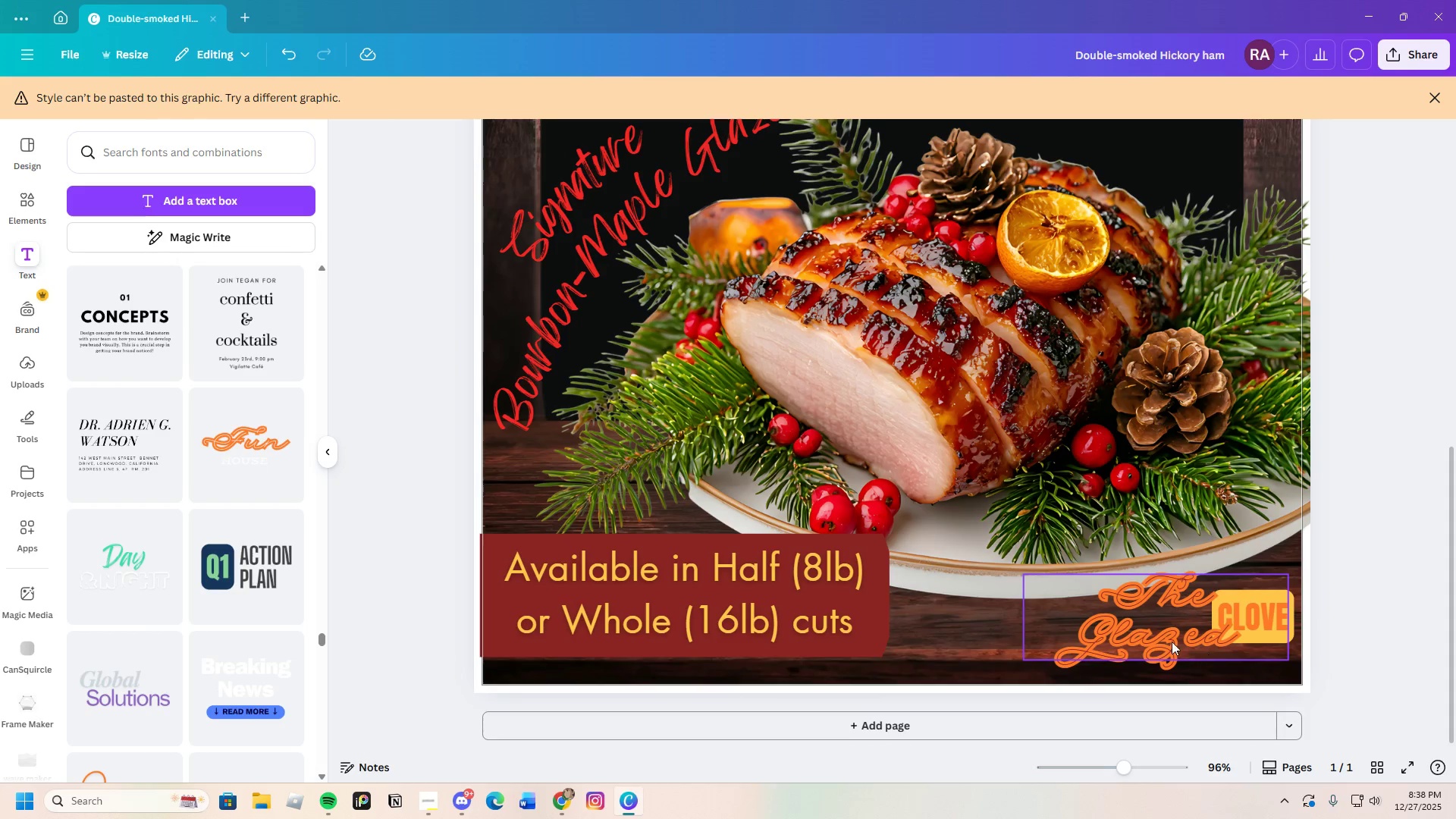 
left_click_drag(start_coordinate=[1169, 639], to_coordinate=[1238, 573])
 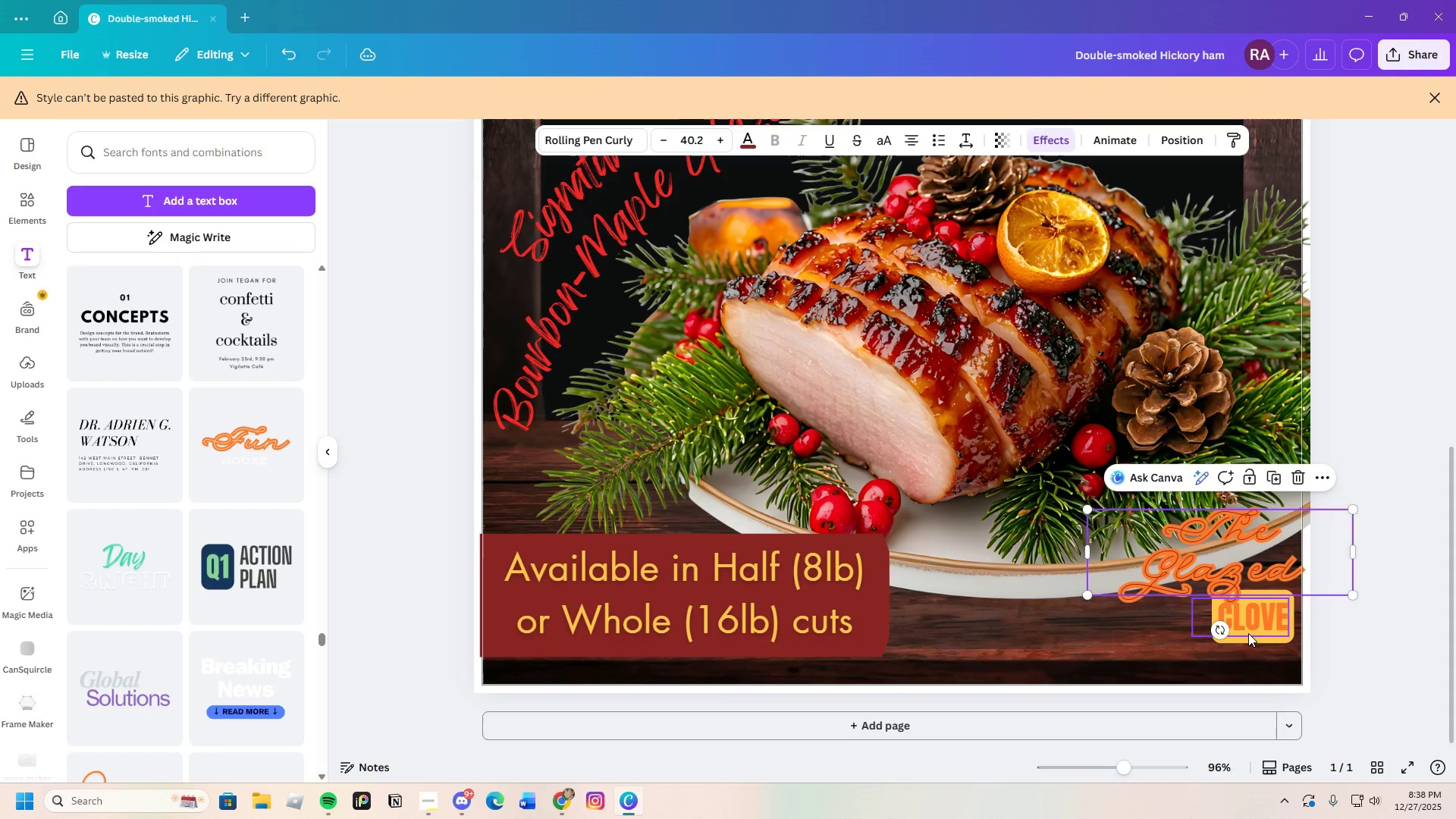 
left_click_drag(start_coordinate=[1248, 633], to_coordinate=[1166, 652])
 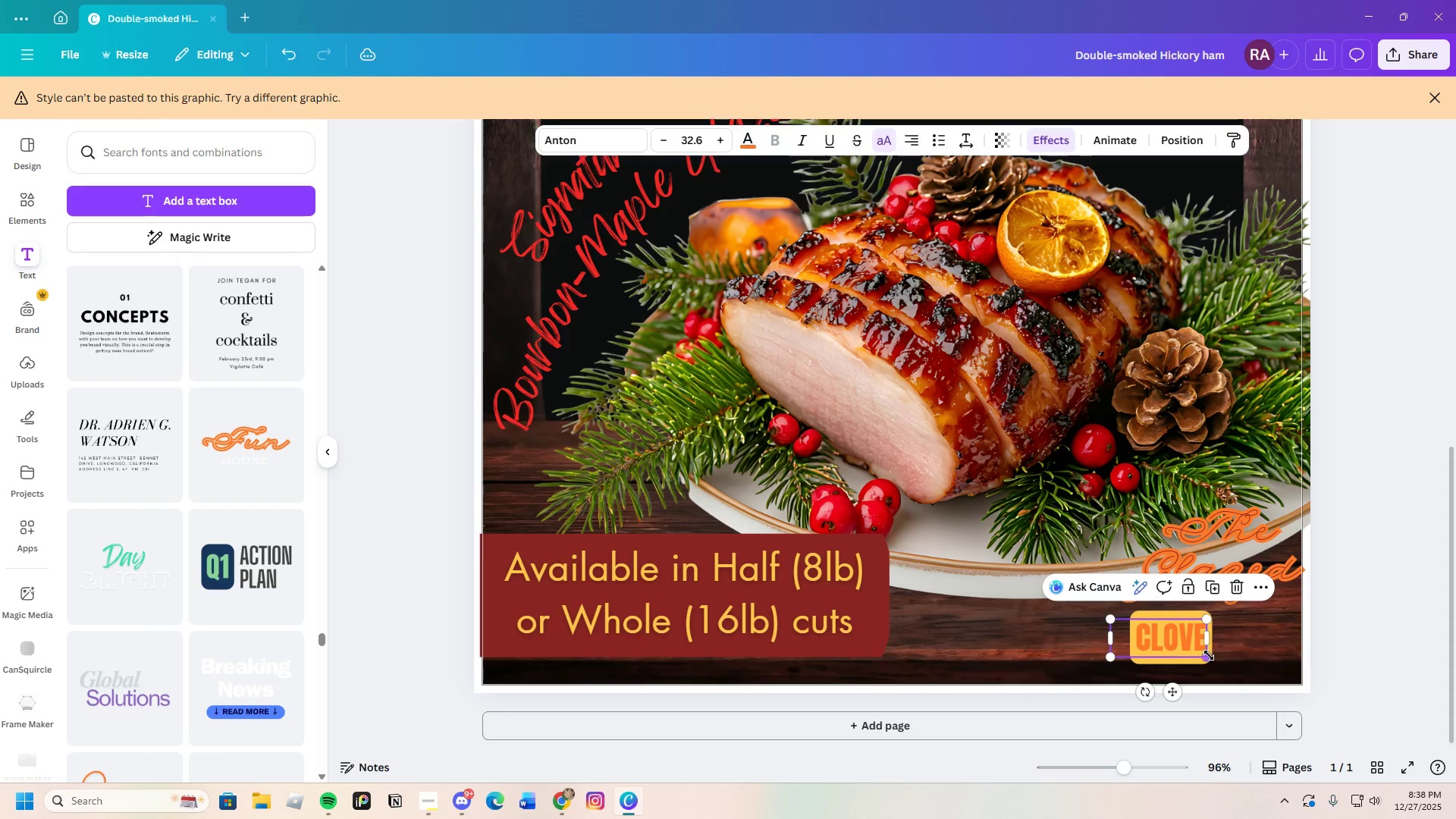 
left_click_drag(start_coordinate=[1207, 655], to_coordinate=[1280, 657])
 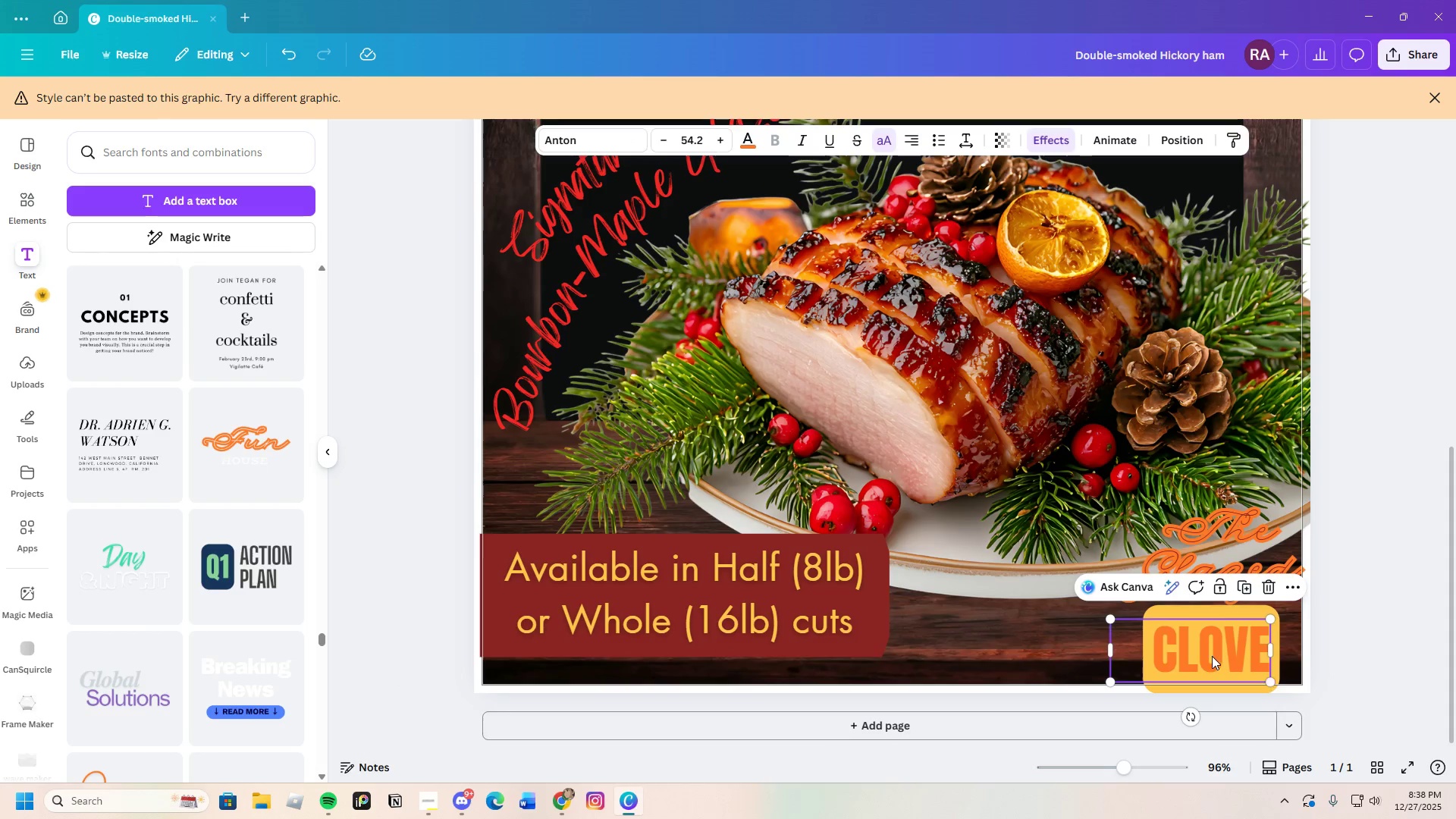 
left_click_drag(start_coordinate=[1212, 656], to_coordinate=[1222, 657])
 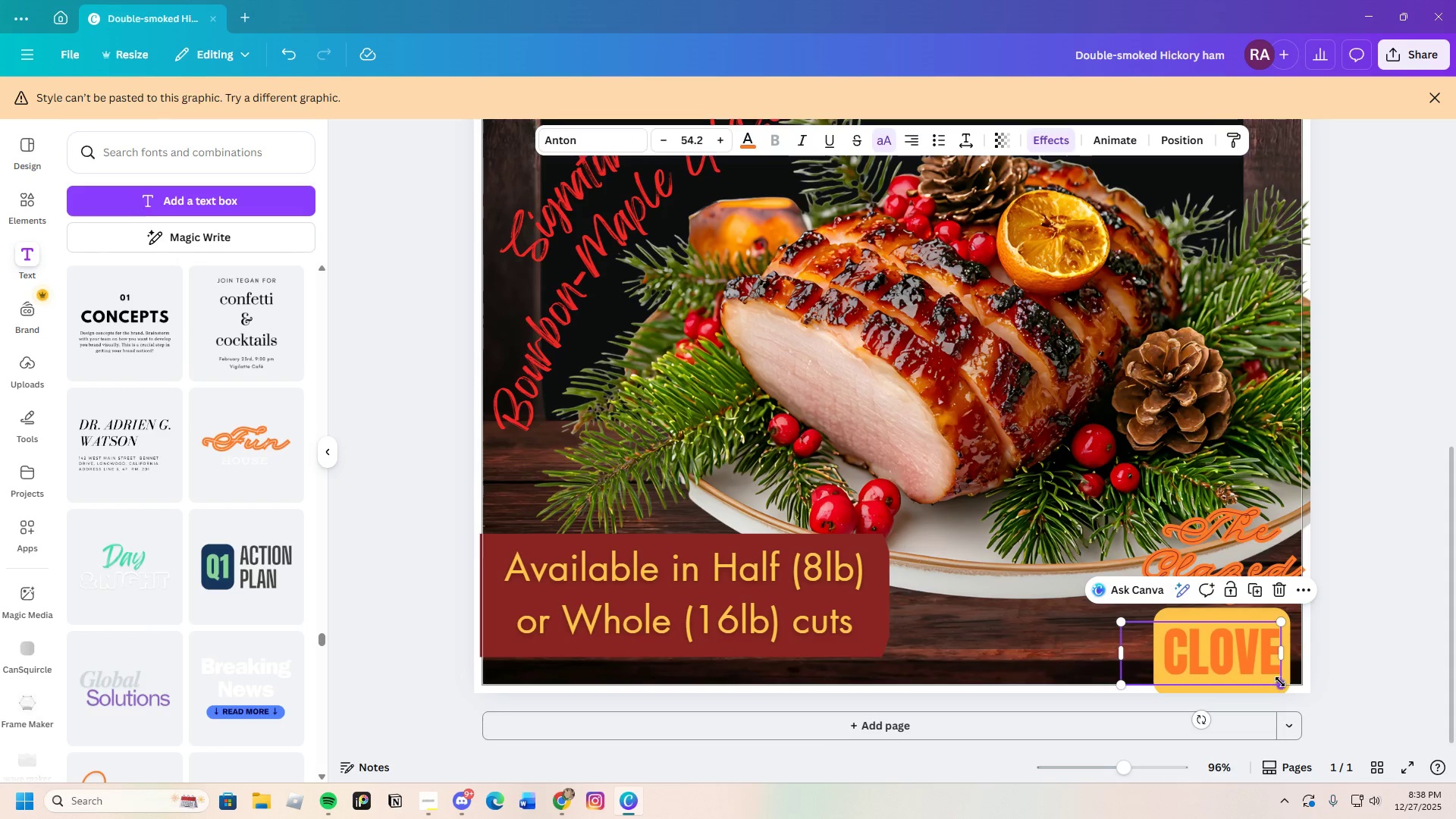 
left_click_drag(start_coordinate=[1224, 664], to_coordinate=[1220, 641])
 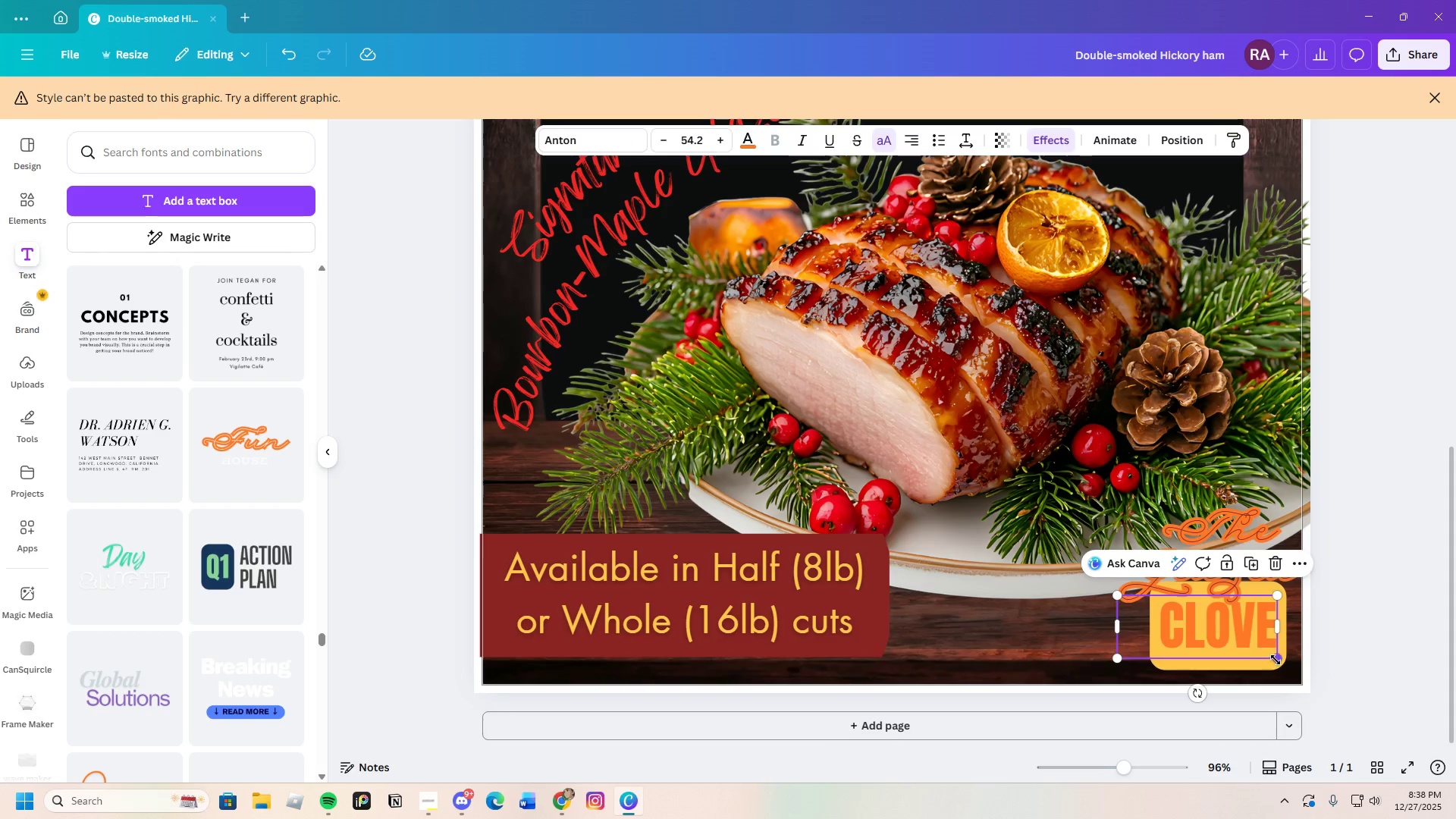 
left_click_drag(start_coordinate=[1276, 660], to_coordinate=[1230, 649])
 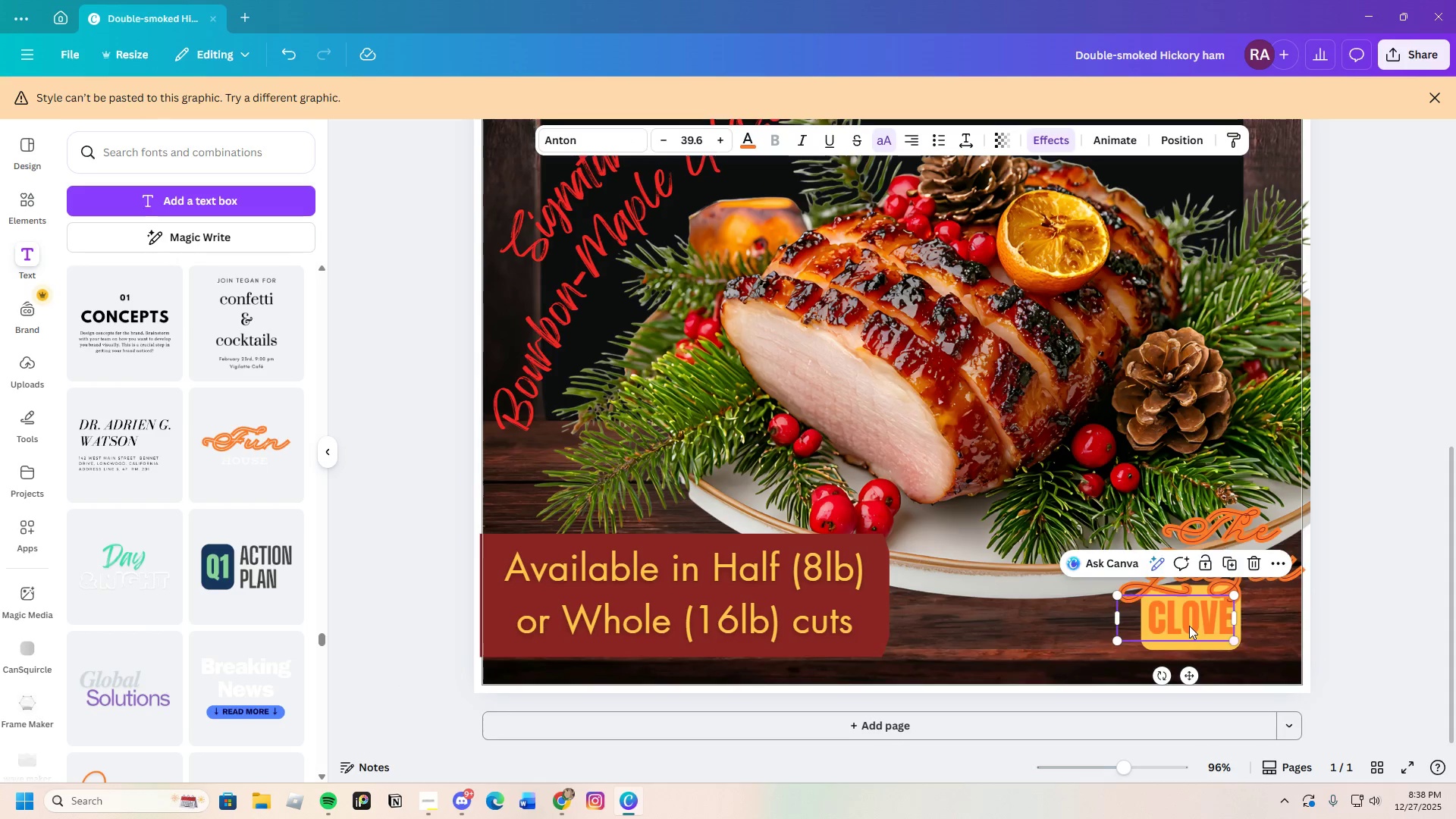 
left_click_drag(start_coordinate=[1189, 626], to_coordinate=[1235, 644])
 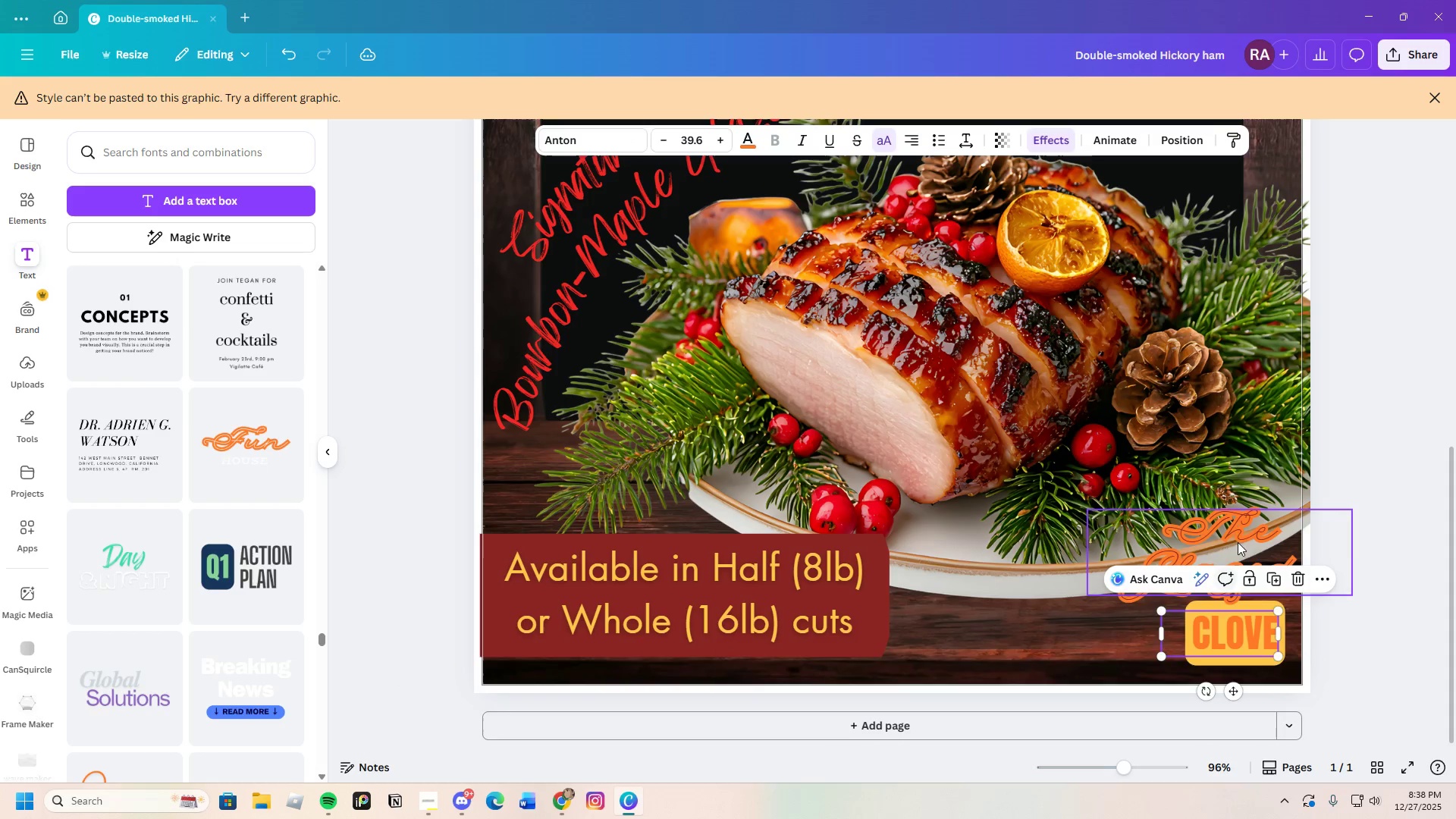 
left_click([1238, 536])
 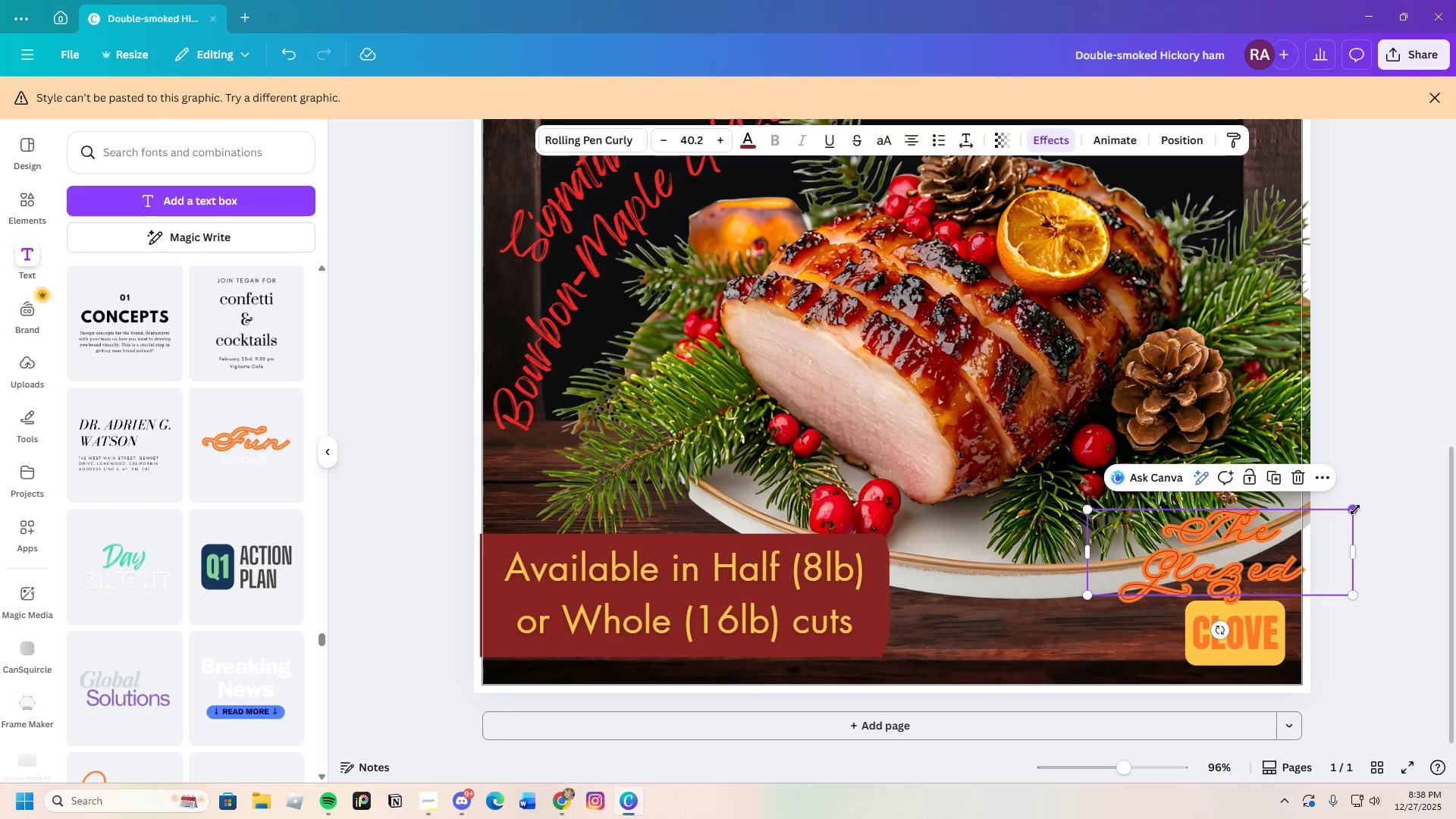 
left_click_drag(start_coordinate=[1349, 510], to_coordinate=[1297, 538])
 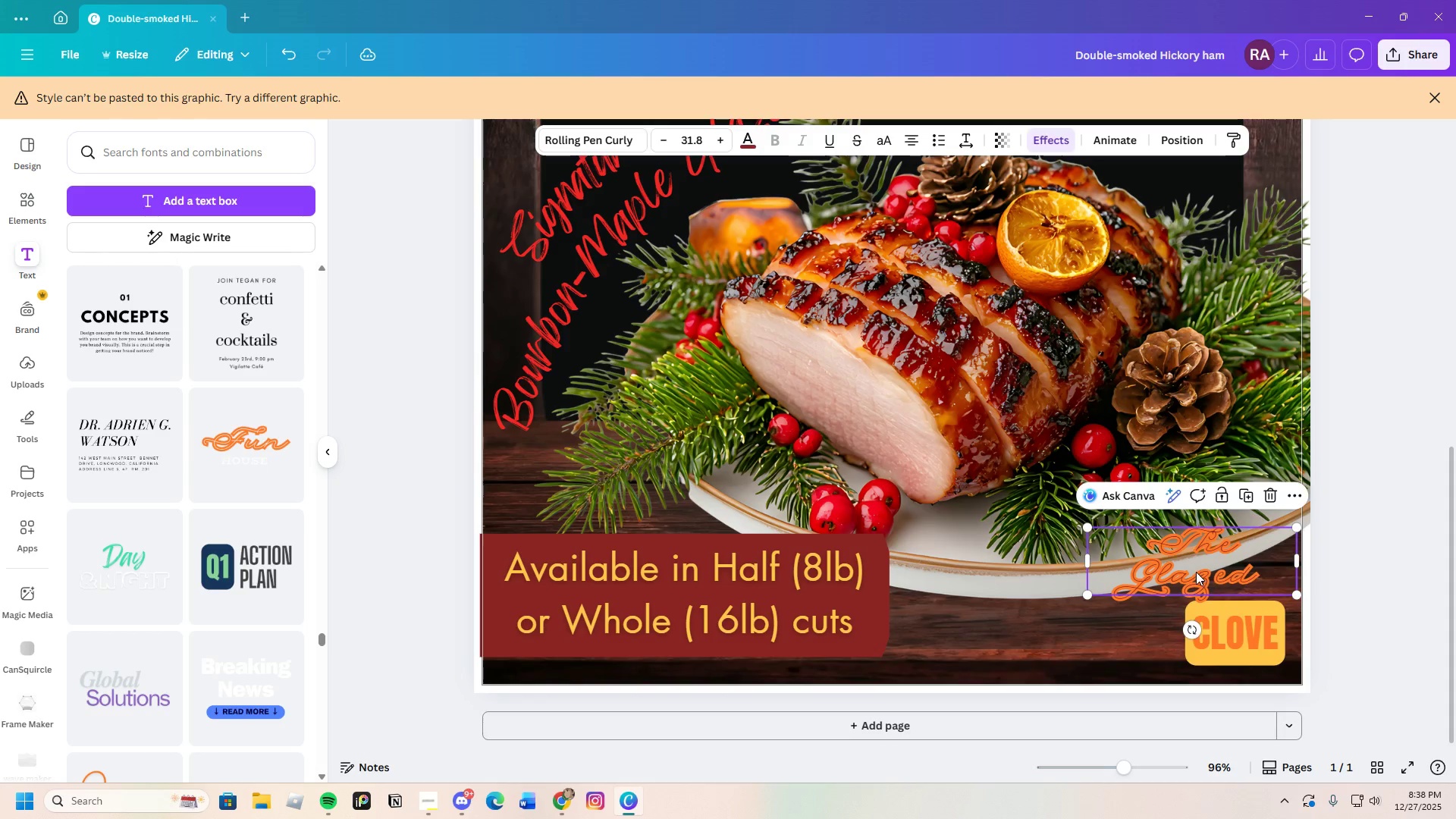 
left_click_drag(start_coordinate=[1196, 572], to_coordinate=[1242, 580])
 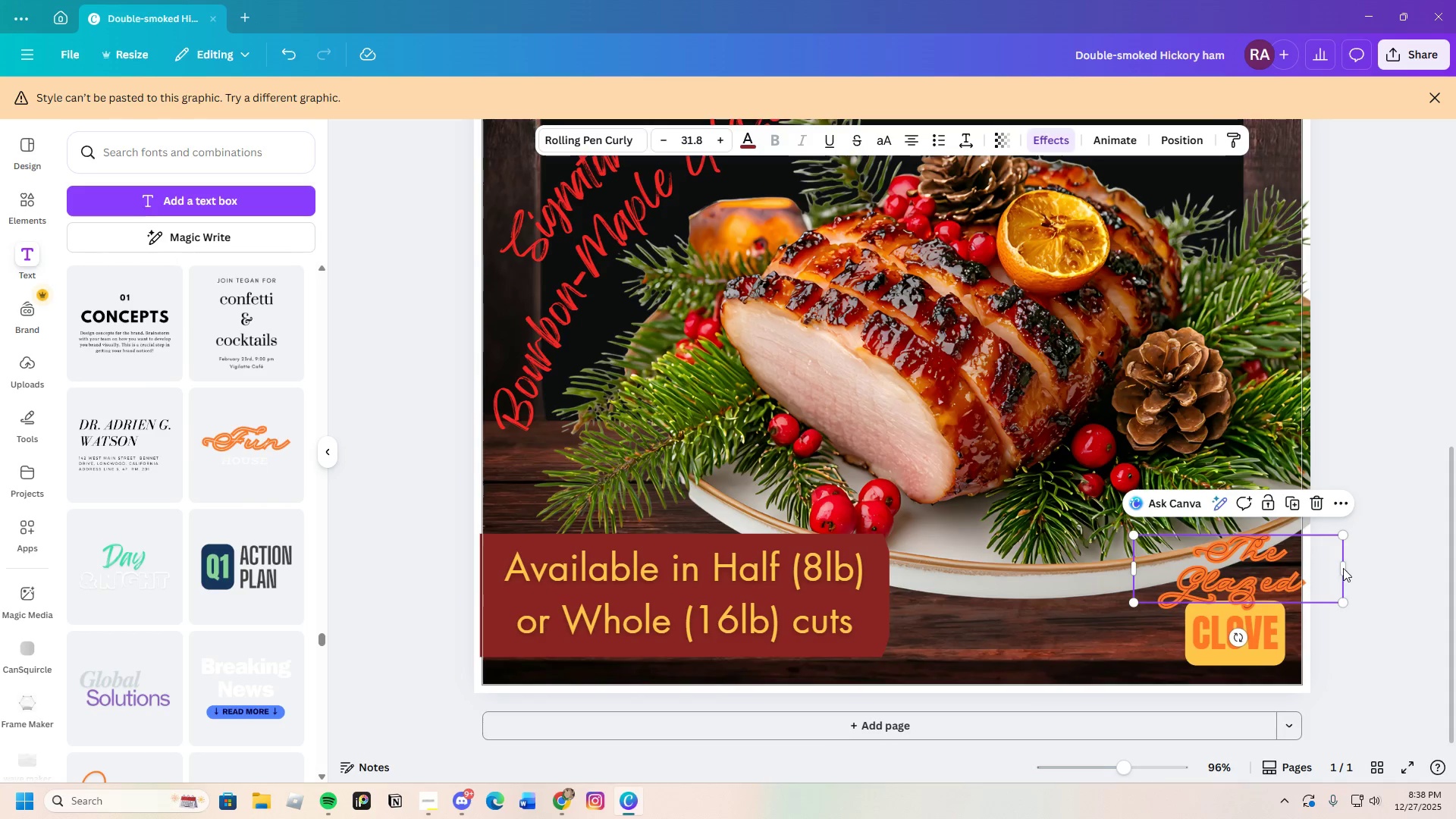 
left_click_drag(start_coordinate=[1342, 566], to_coordinate=[1304, 574])
 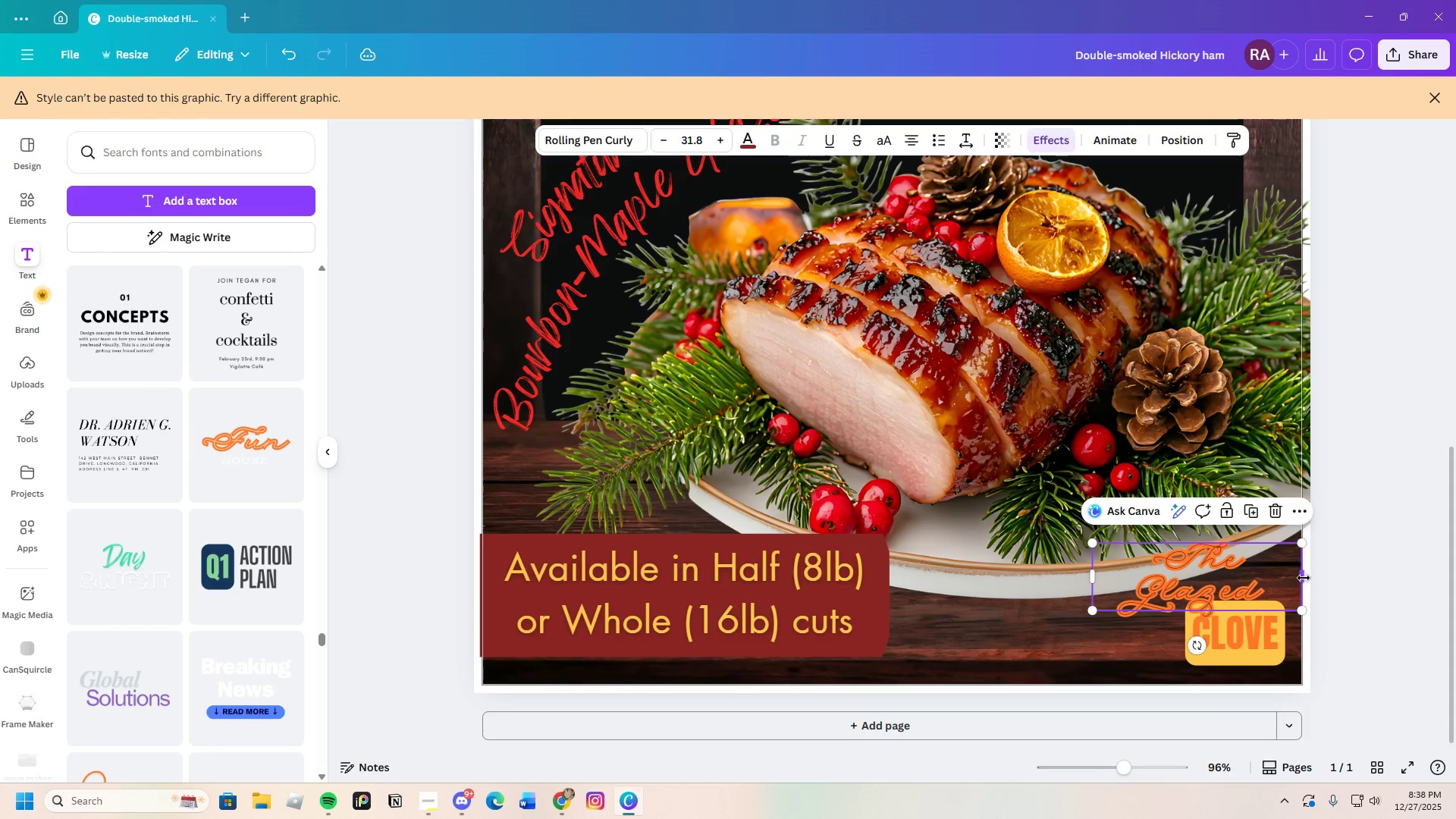 
left_click_drag(start_coordinate=[1303, 577], to_coordinate=[1225, 577])
 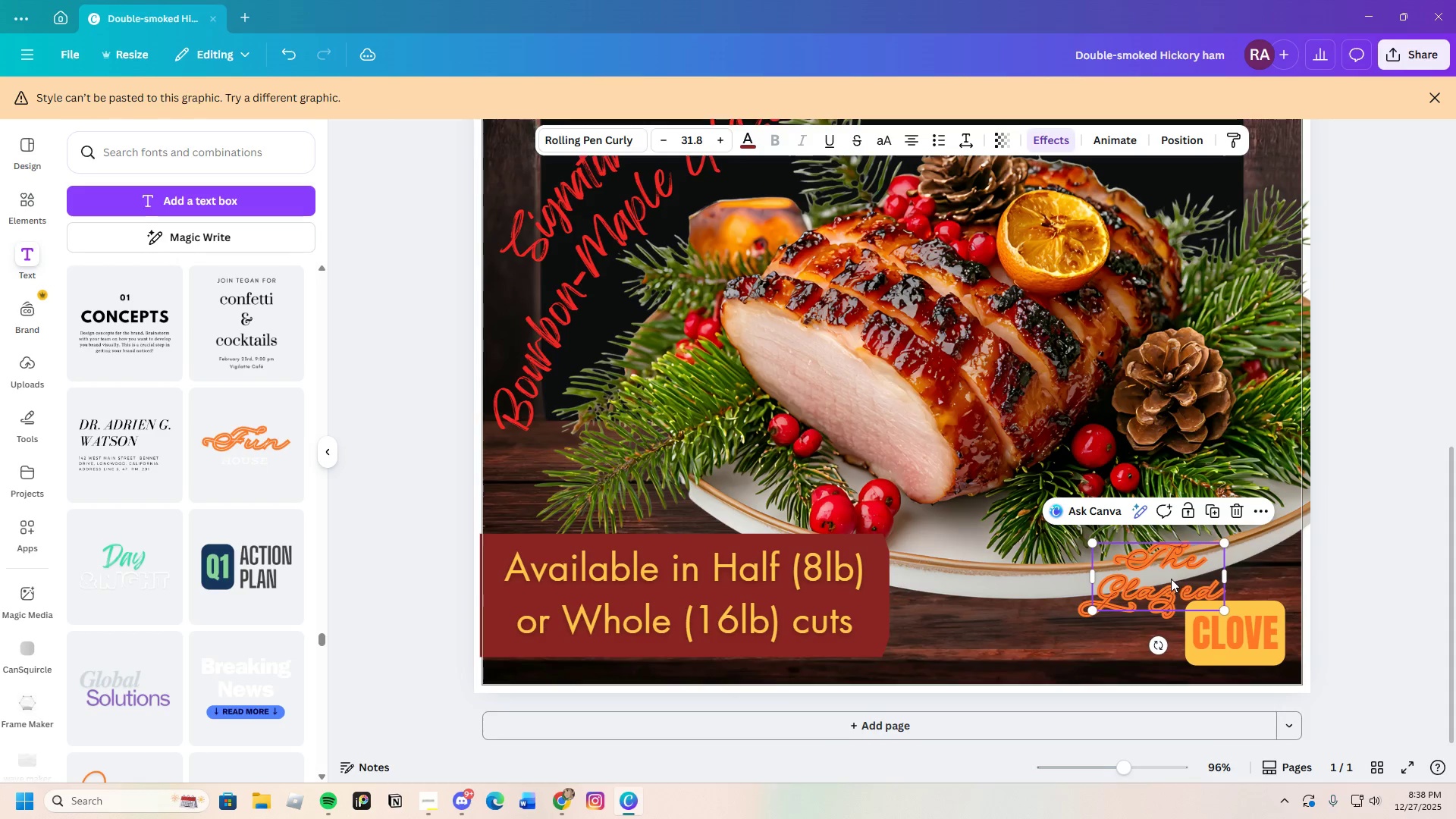 
left_click_drag(start_coordinate=[1171, 579], to_coordinate=[1242, 571])
 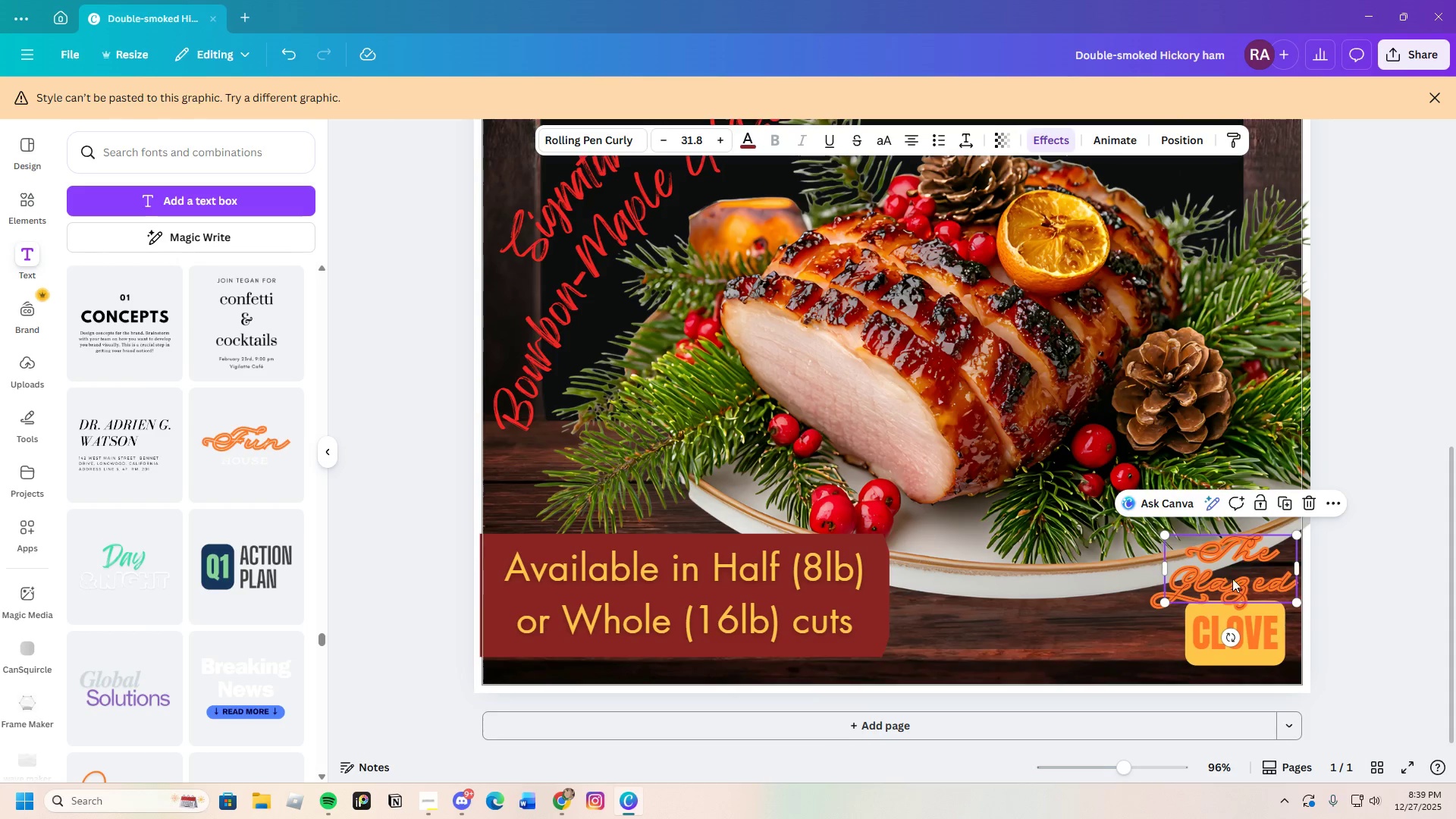 
left_click_drag(start_coordinate=[1230, 569], to_coordinate=[1230, 577])
 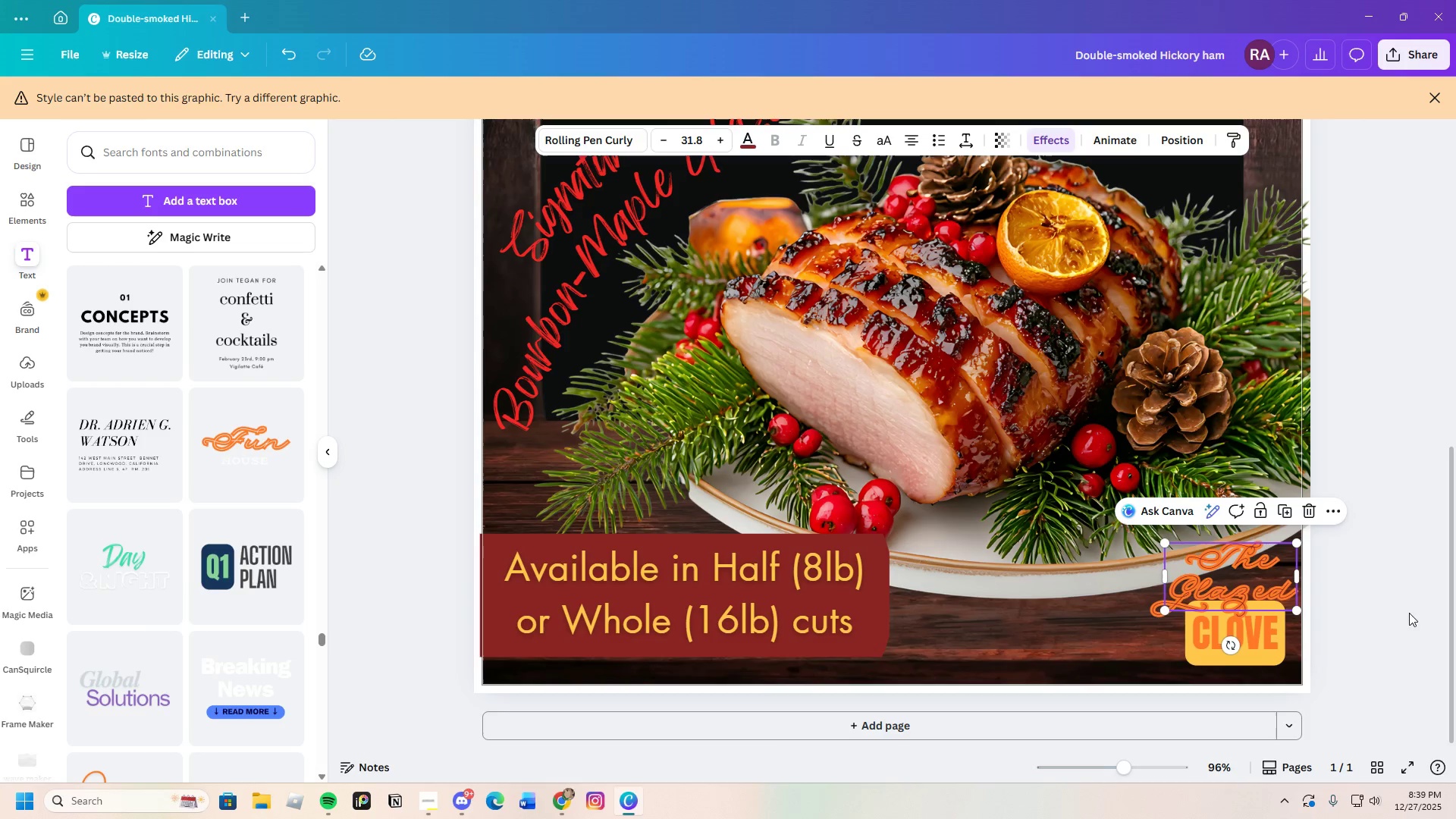 
left_click([1412, 613])
 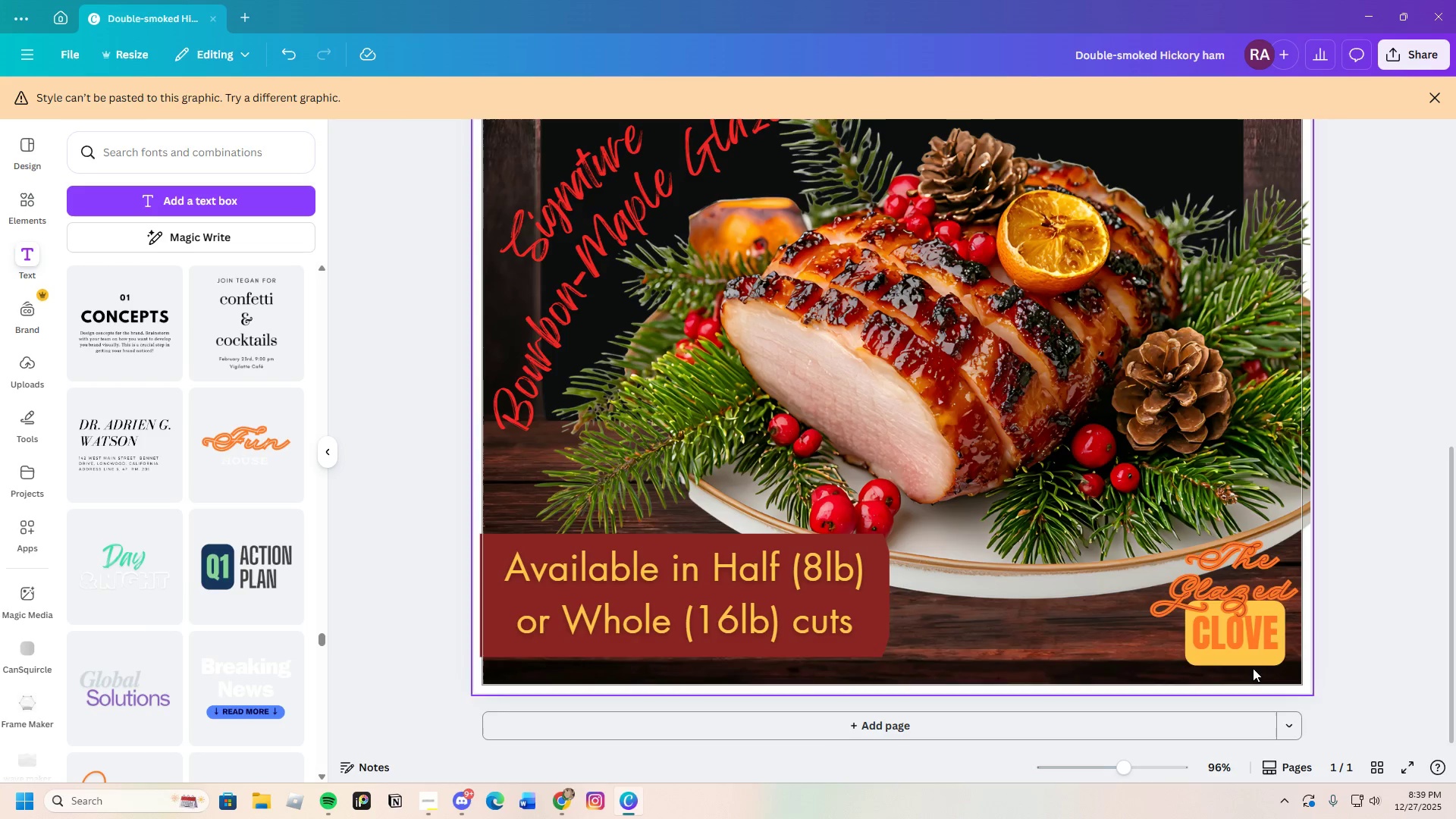 
left_click_drag(start_coordinate=[1247, 657], to_coordinate=[1246, 647])
 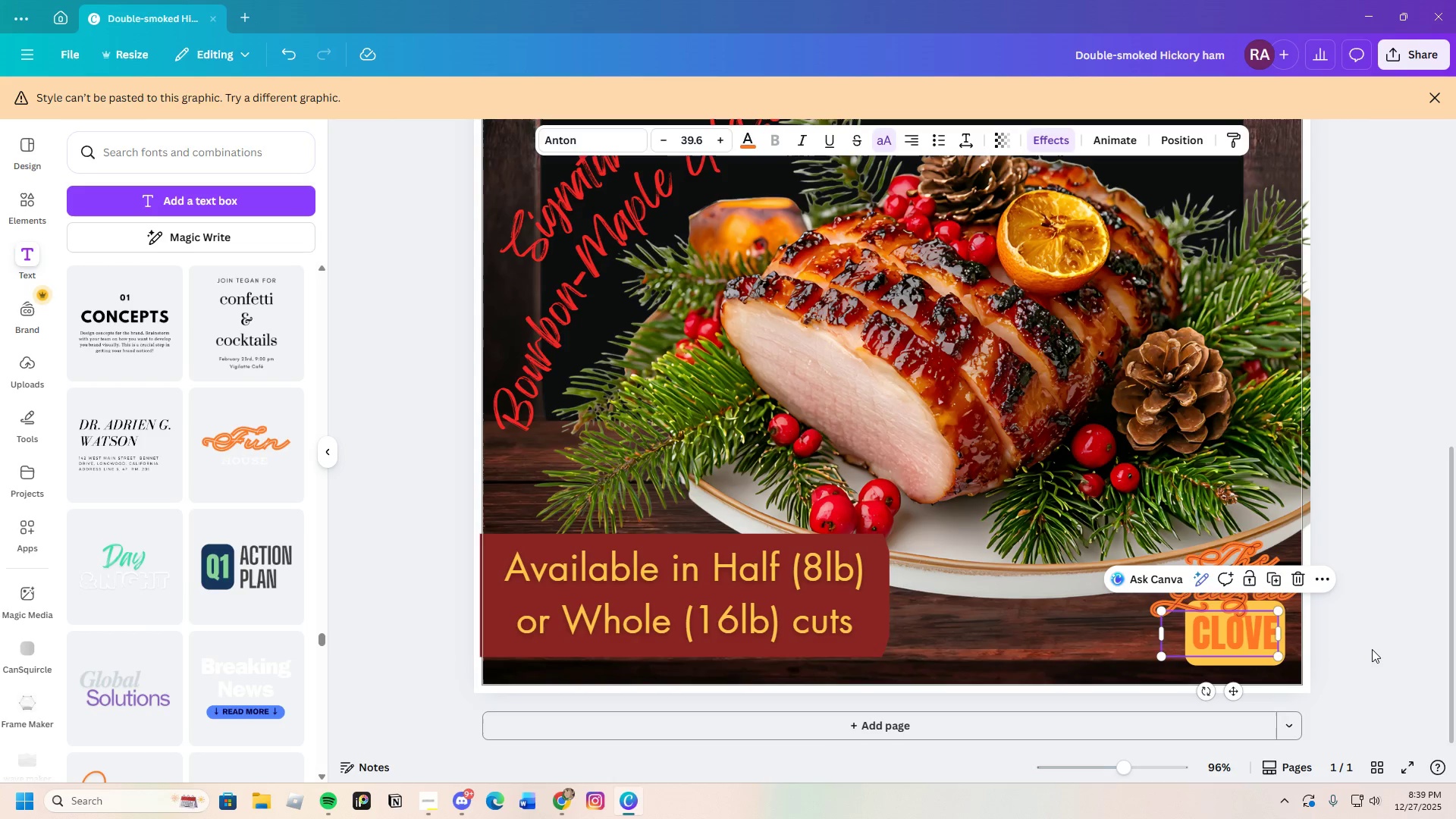 
left_click([1372, 649])
 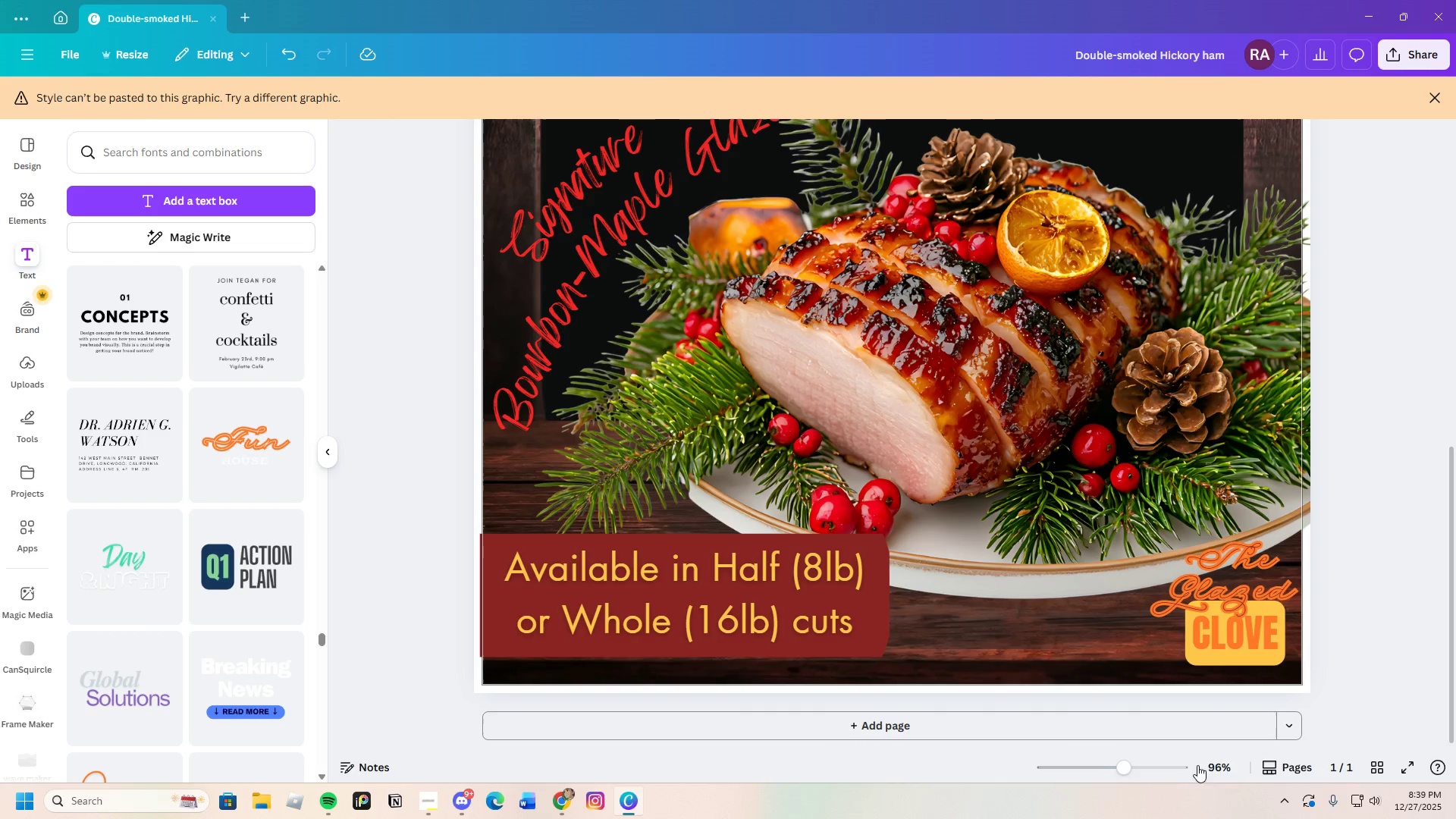 
left_click_drag(start_coordinate=[1125, 761], to_coordinate=[1118, 774])
 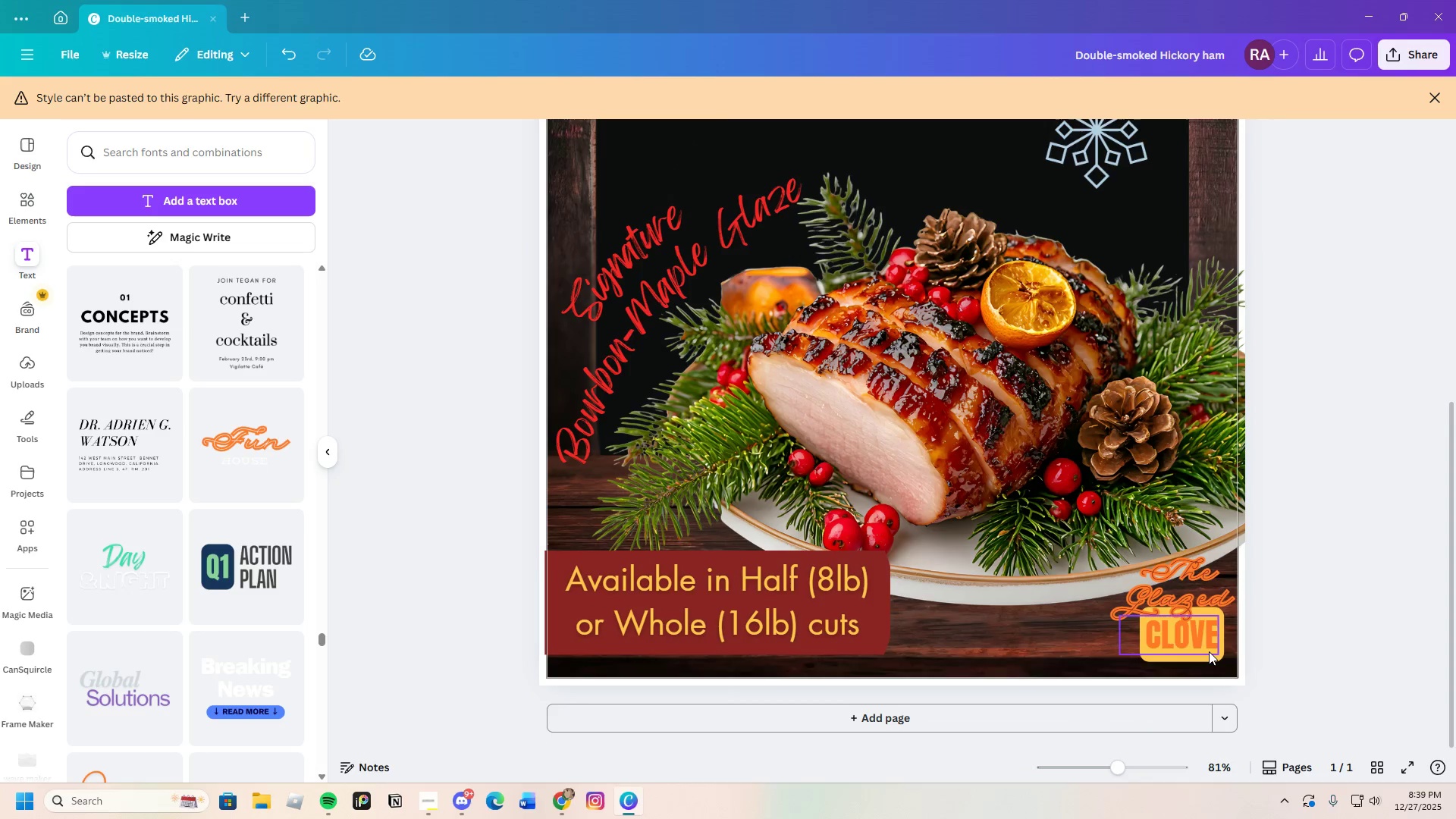 
left_click([1207, 651])
 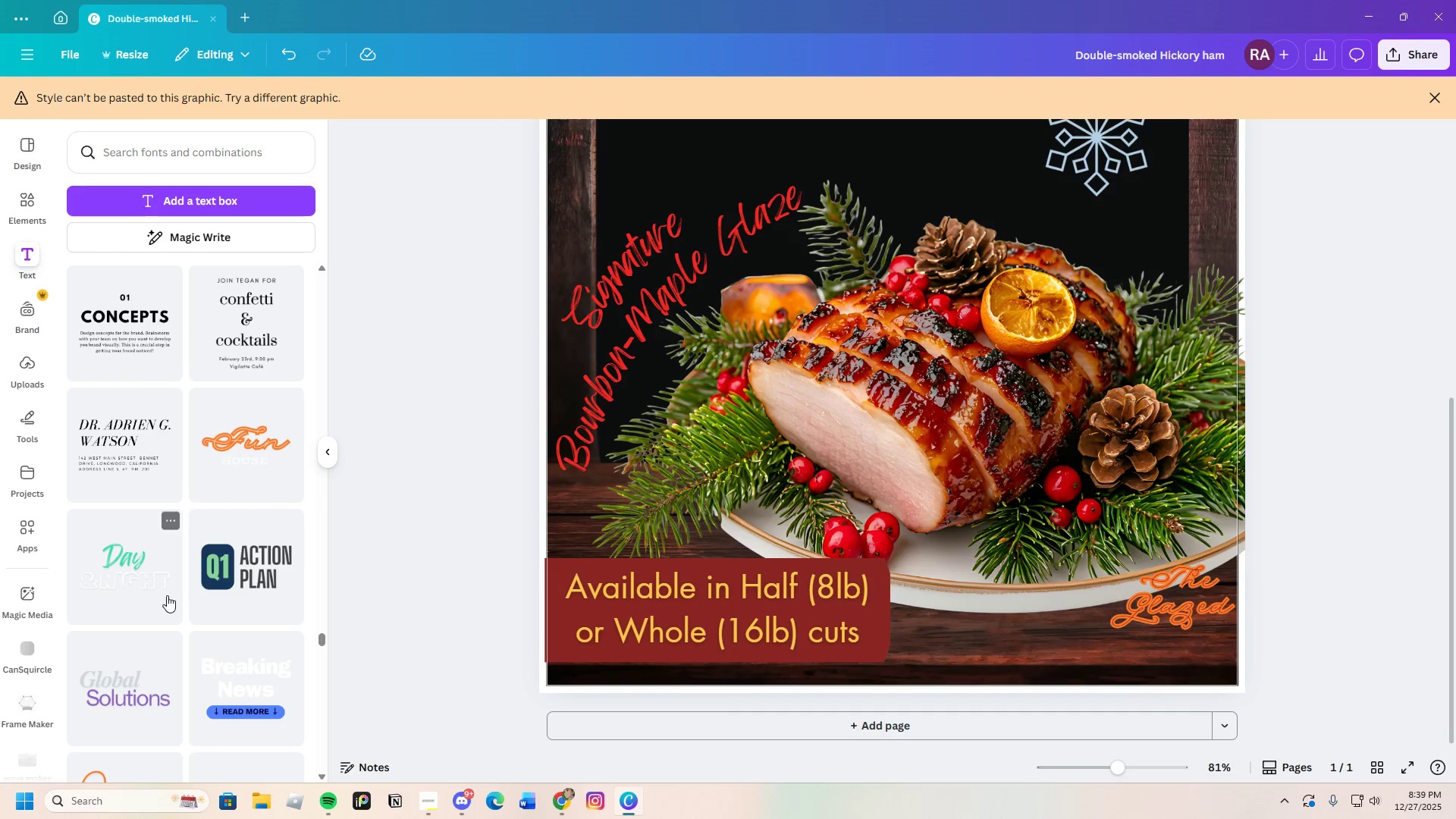 
scroll: coordinate [155, 498], scroll_direction: up, amount: 3.0
 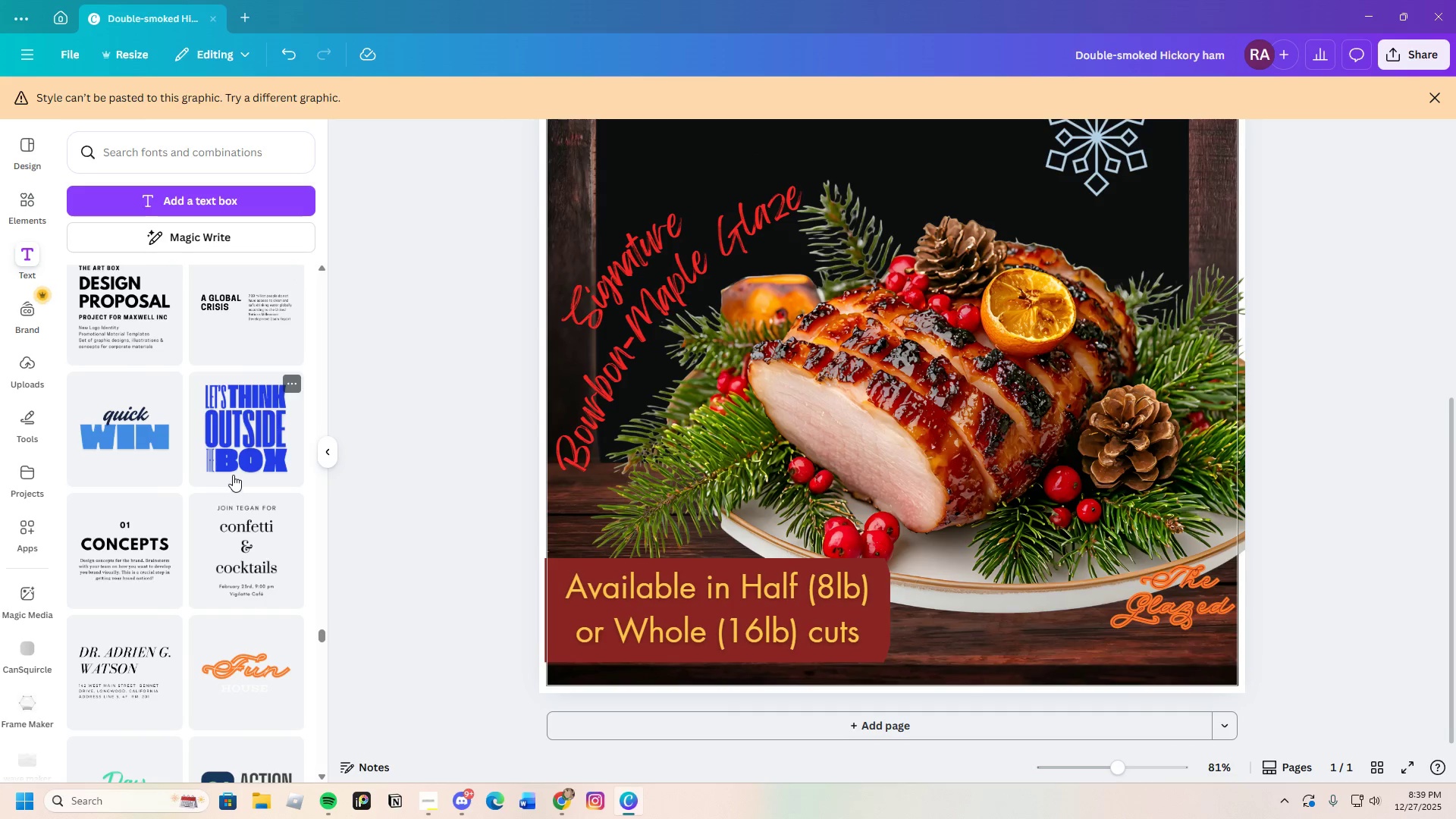 
left_click([140, 434])
 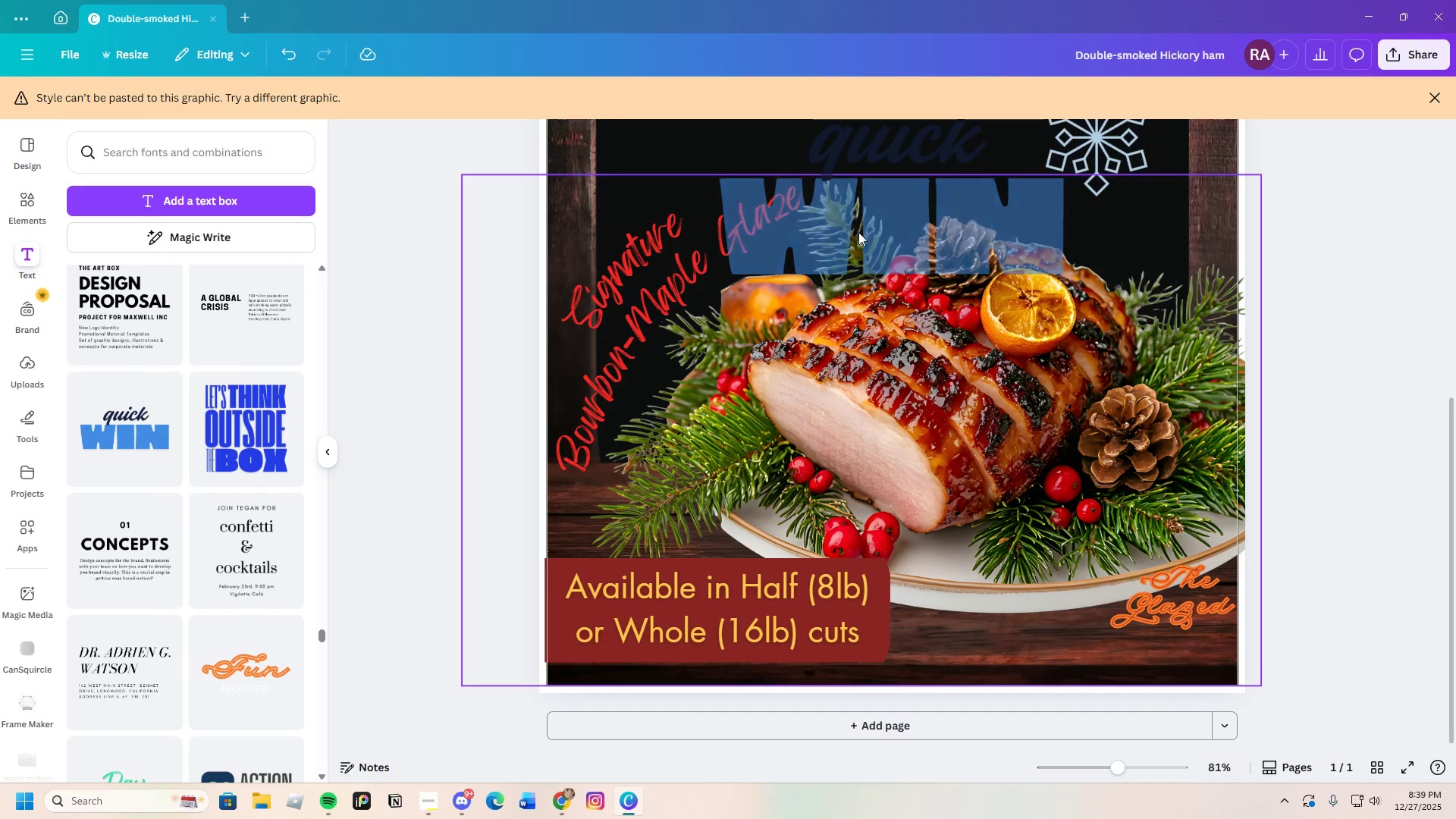 
left_click_drag(start_coordinate=[868, 232], to_coordinate=[886, 470])
 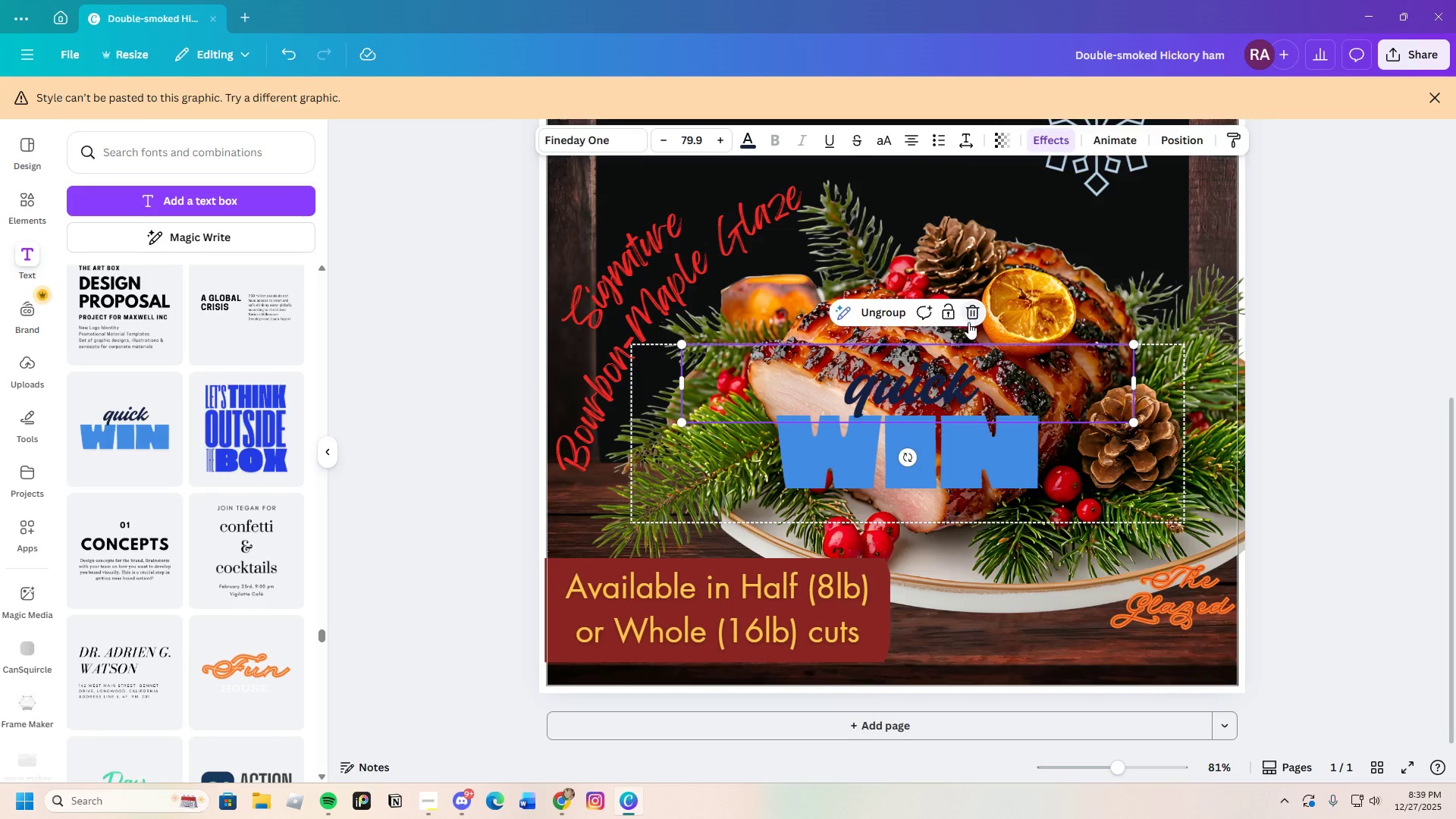 
left_click([1011, 473])
 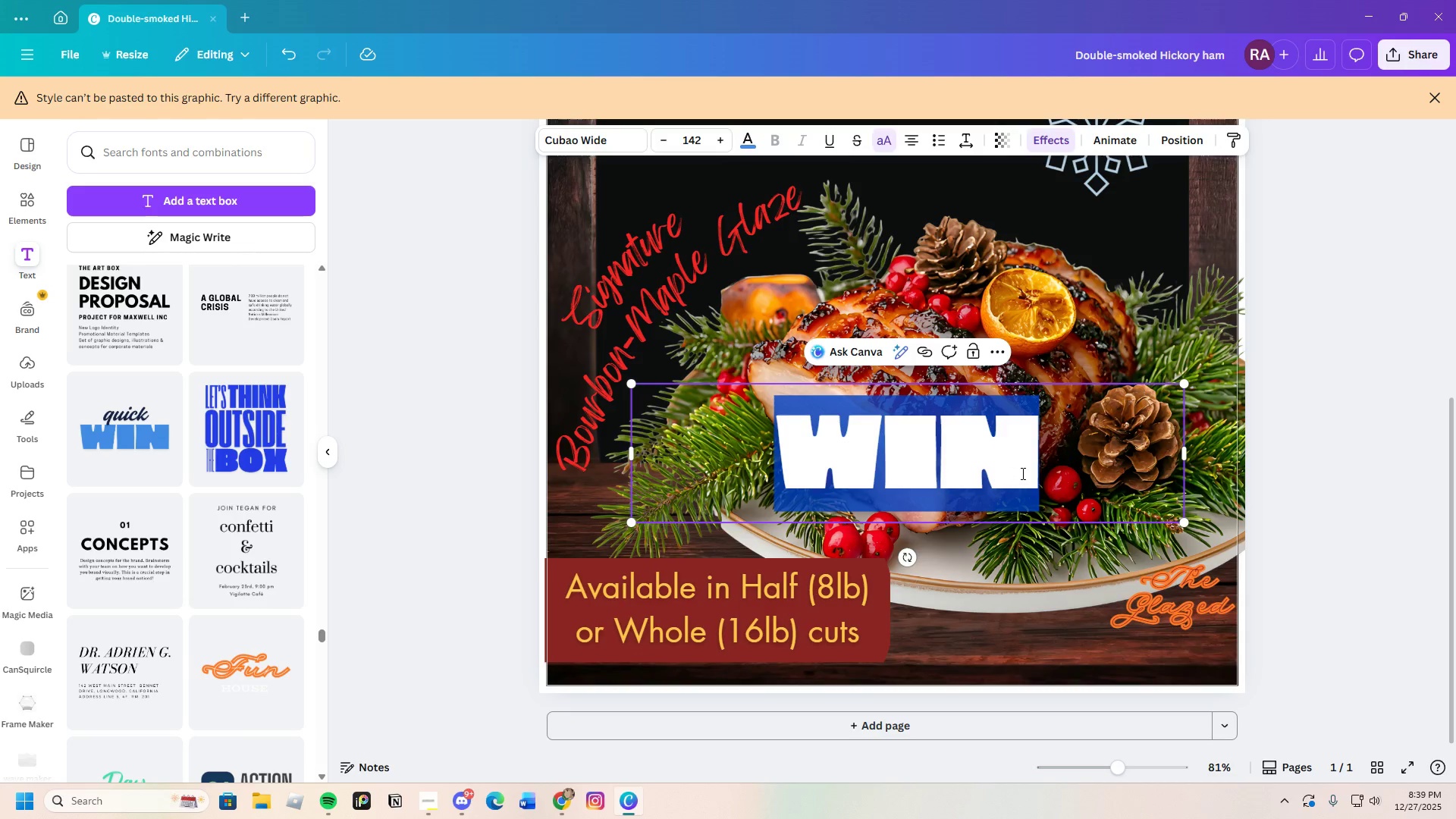 
key(Backspace)
type(clove)
 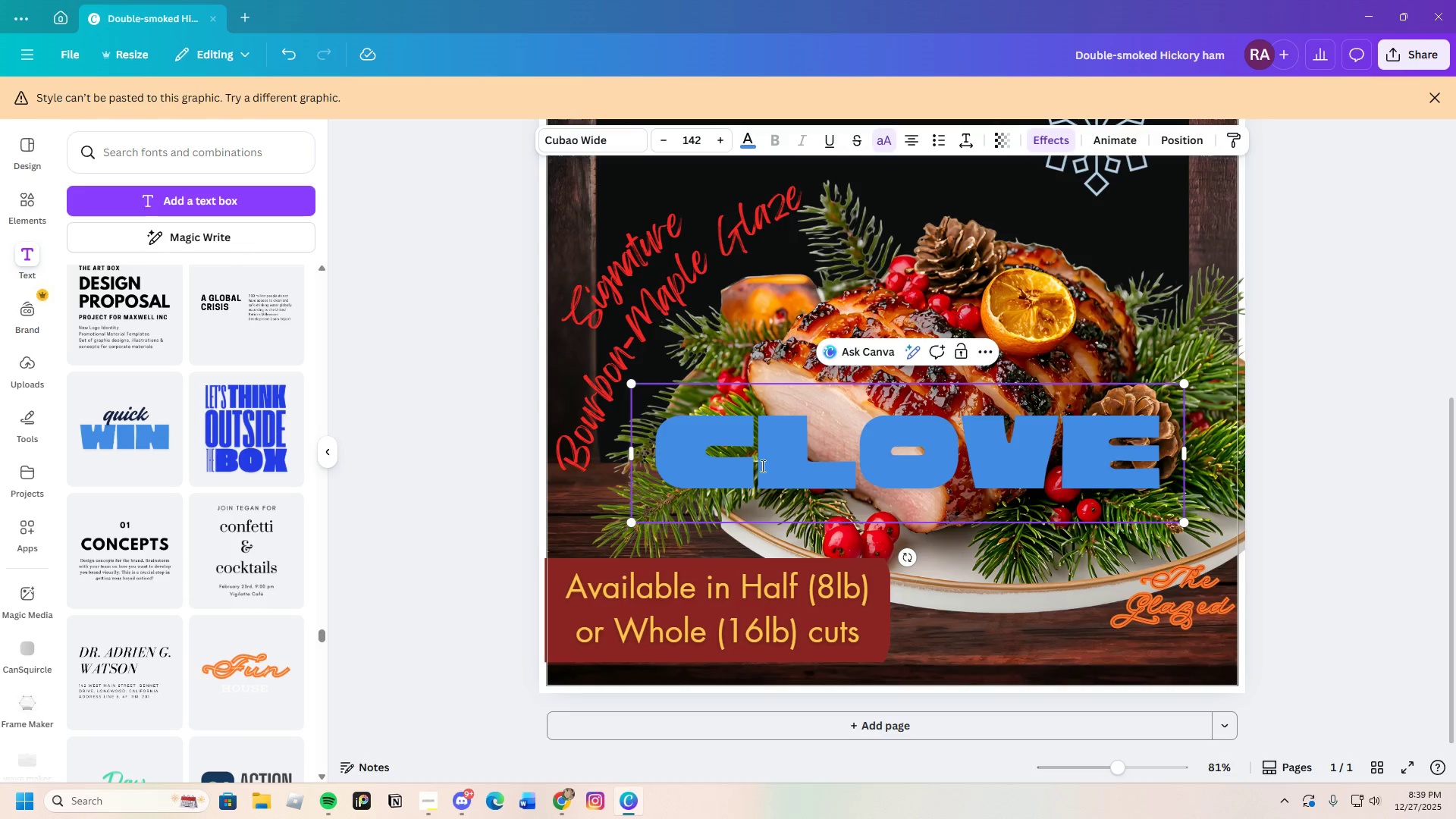 
left_click_drag(start_coordinate=[658, 457], to_coordinate=[1197, 482])
 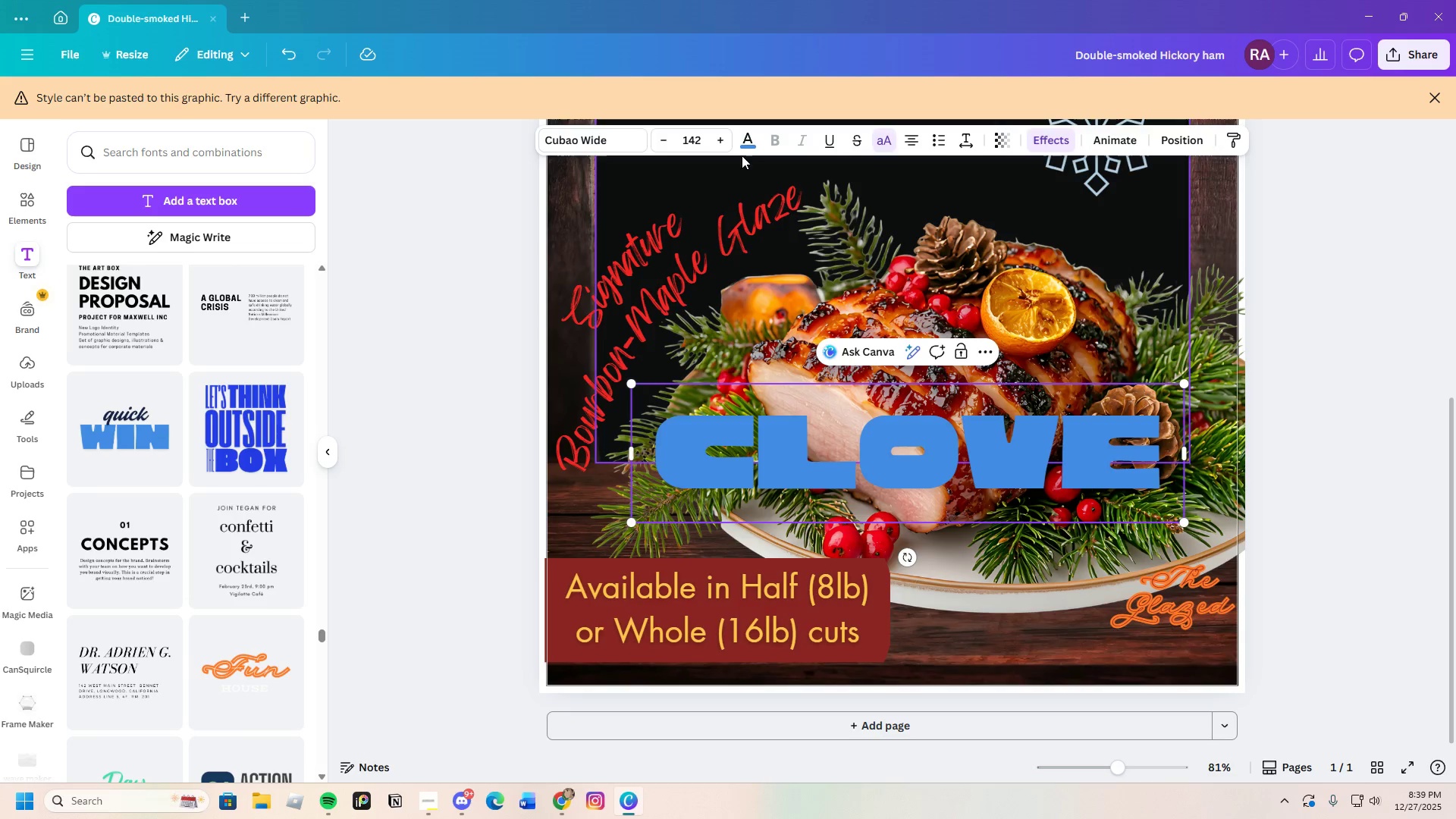 
left_click([745, 149])
 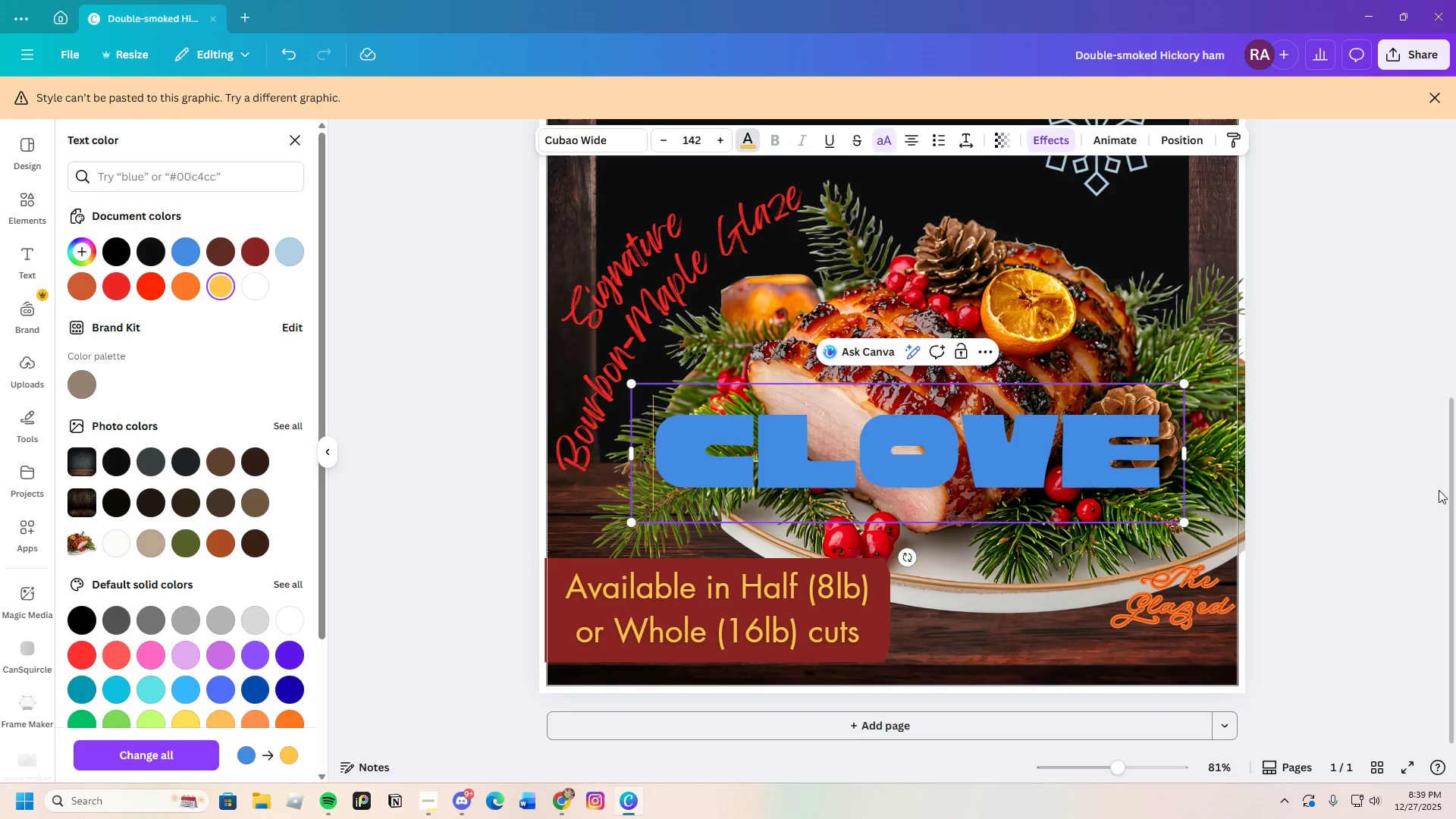 
left_click_drag(start_coordinate=[645, 444], to_coordinate=[1145, 475])
 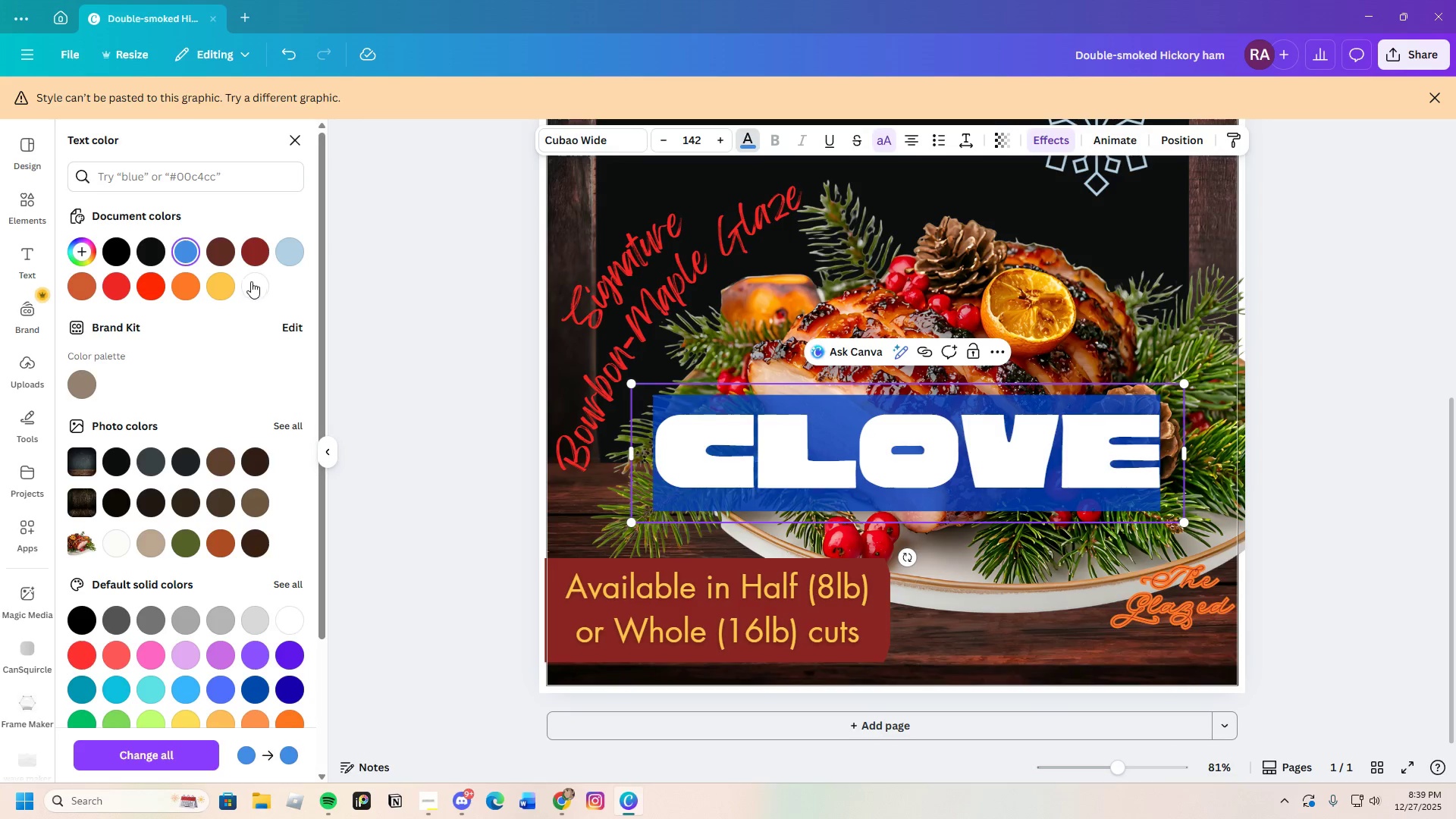 
left_click([215, 281])
 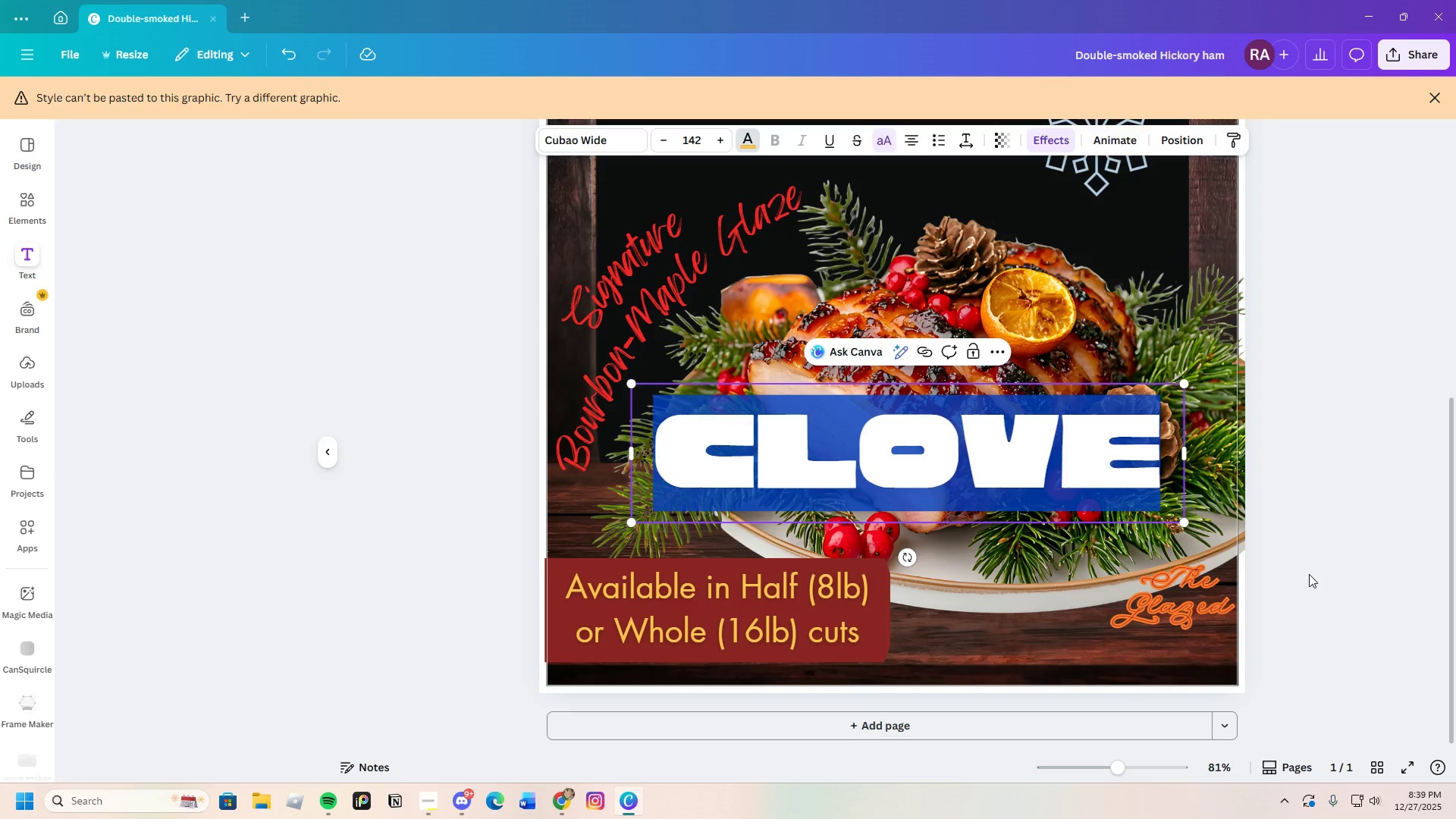 
double_click([1309, 574])
 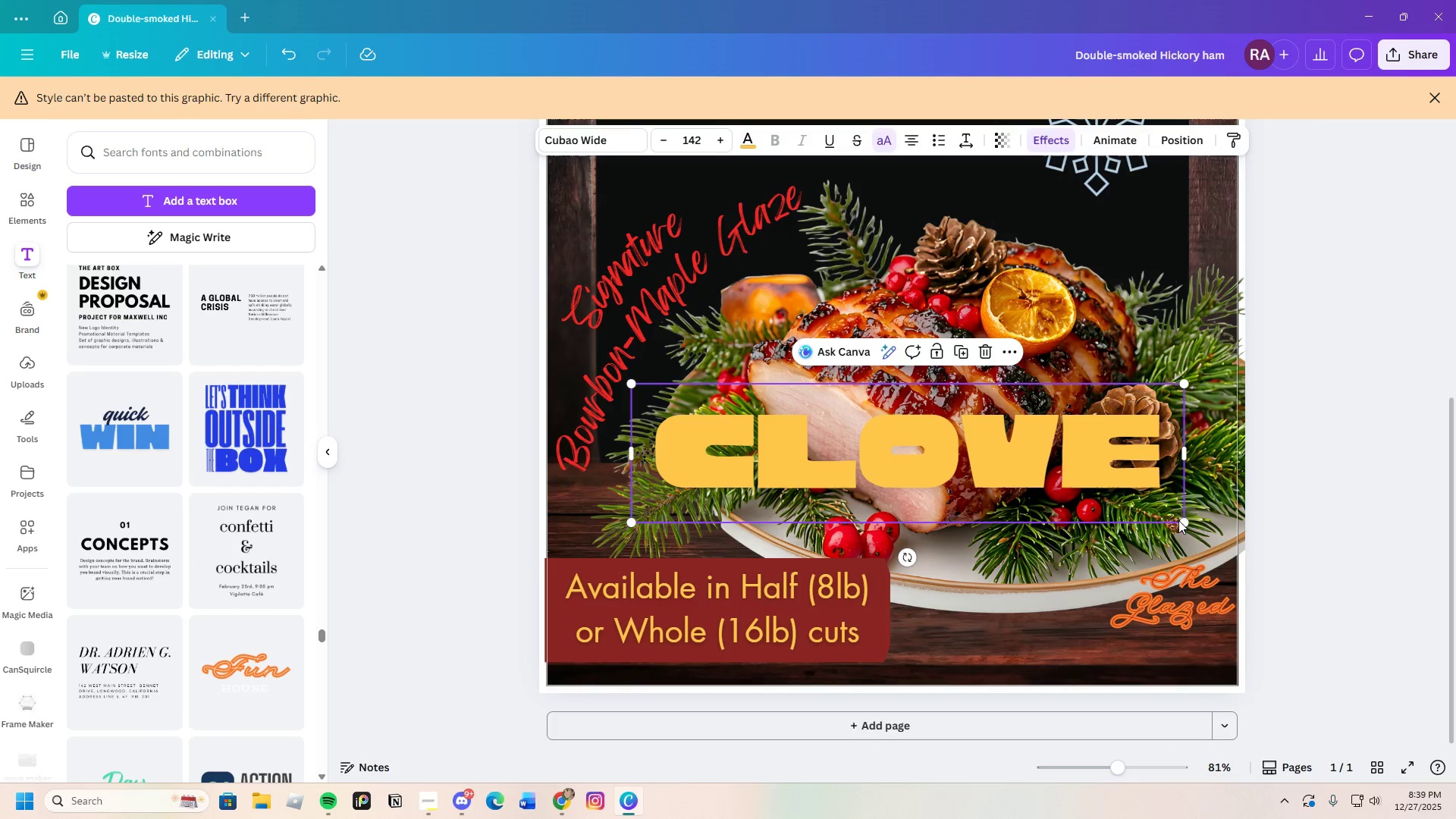 
left_click_drag(start_coordinate=[1181, 520], to_coordinate=[836, 422])
 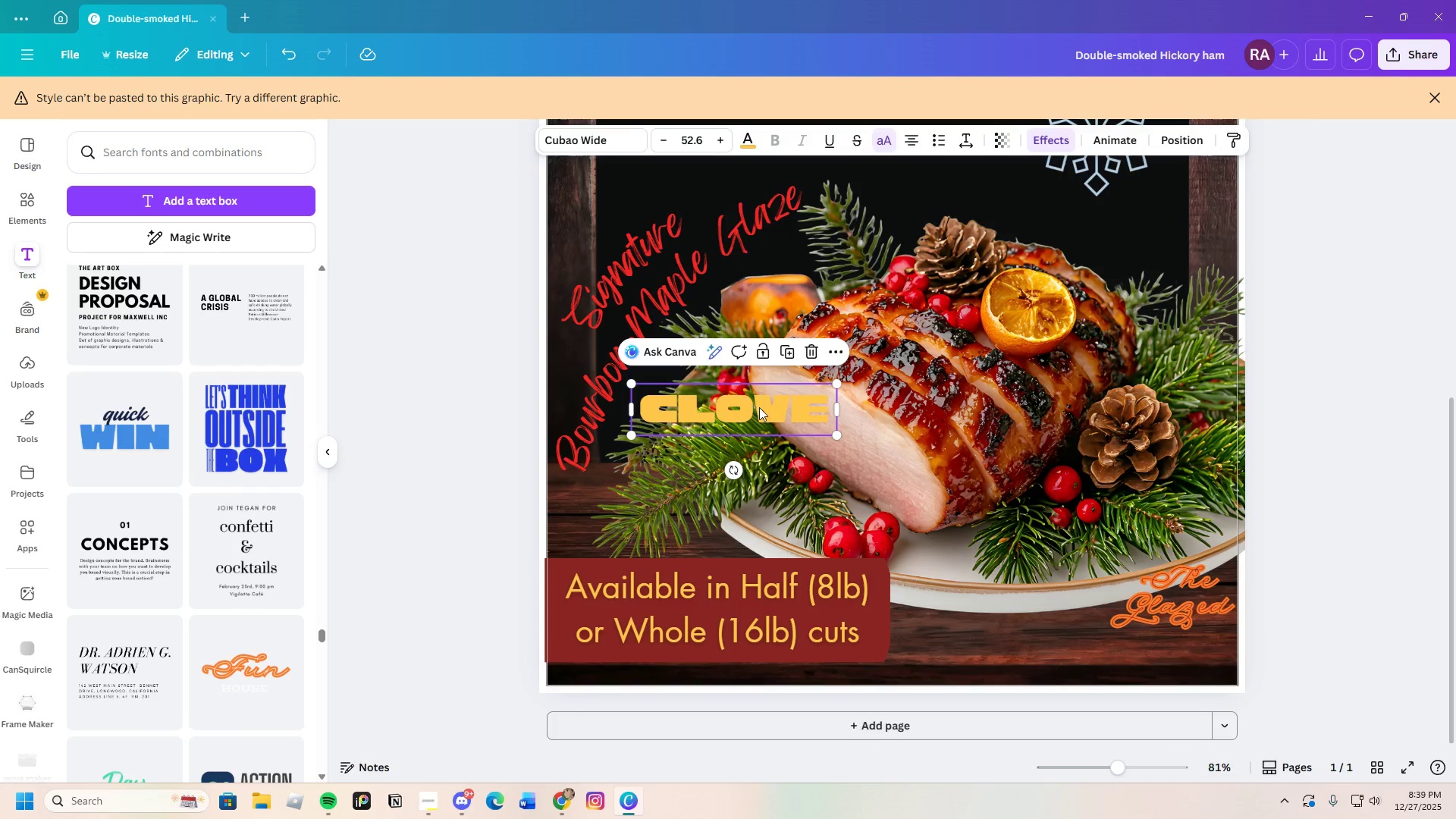 
left_click_drag(start_coordinate=[759, 407], to_coordinate=[1169, 644])
 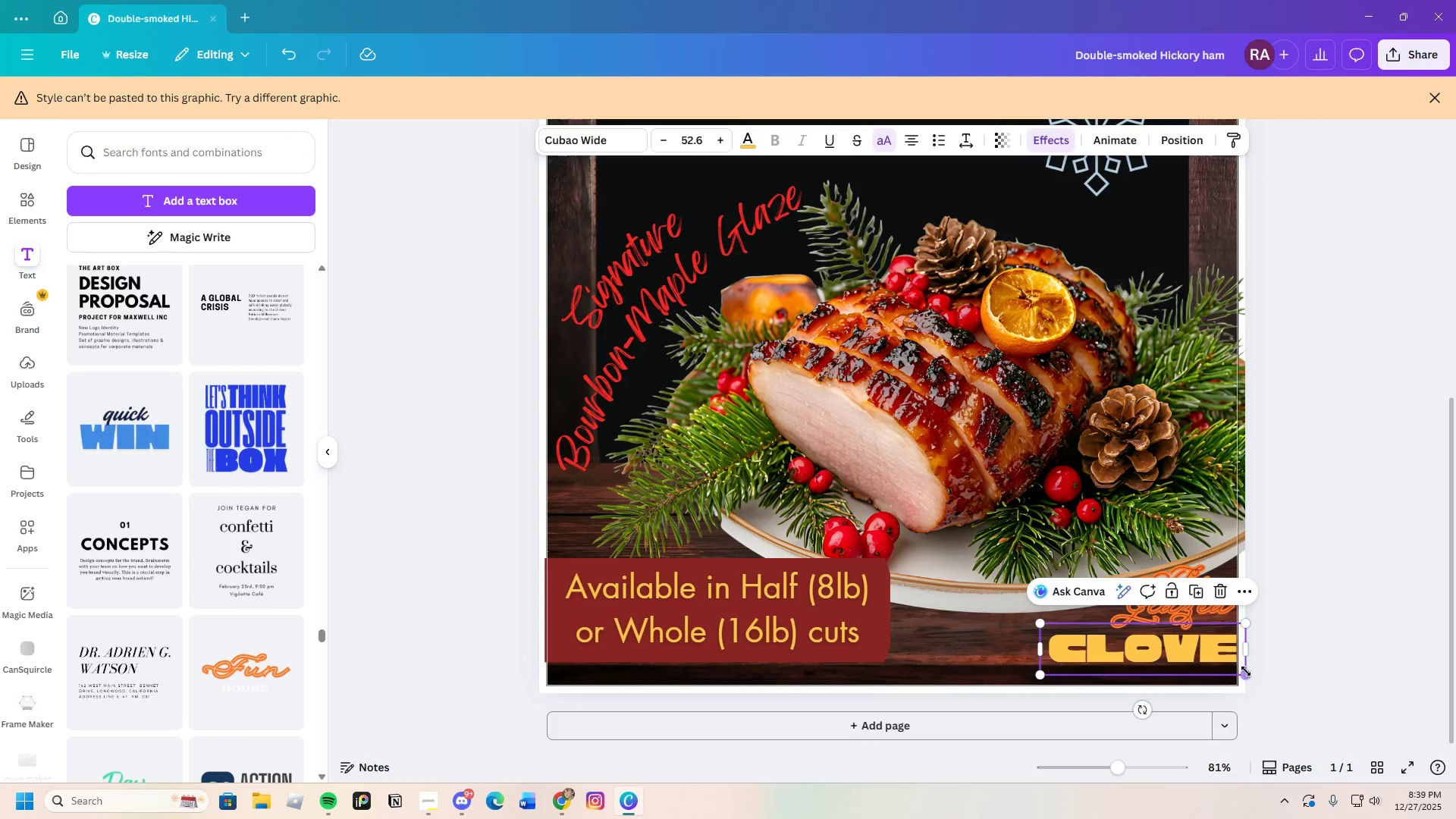 
left_click_drag(start_coordinate=[1243, 672], to_coordinate=[1187, 657])
 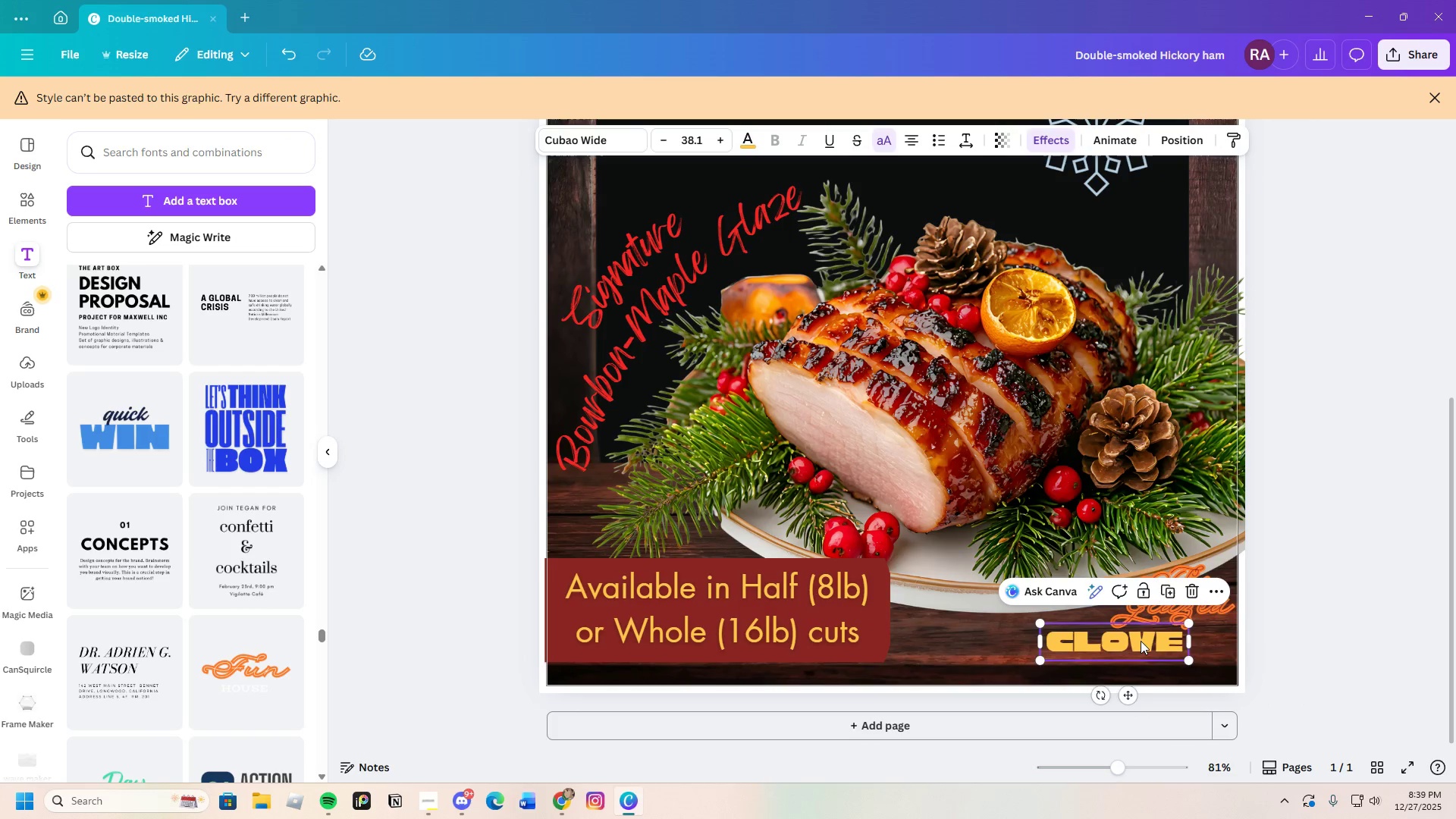 
left_click_drag(start_coordinate=[1141, 641], to_coordinate=[1187, 645])
 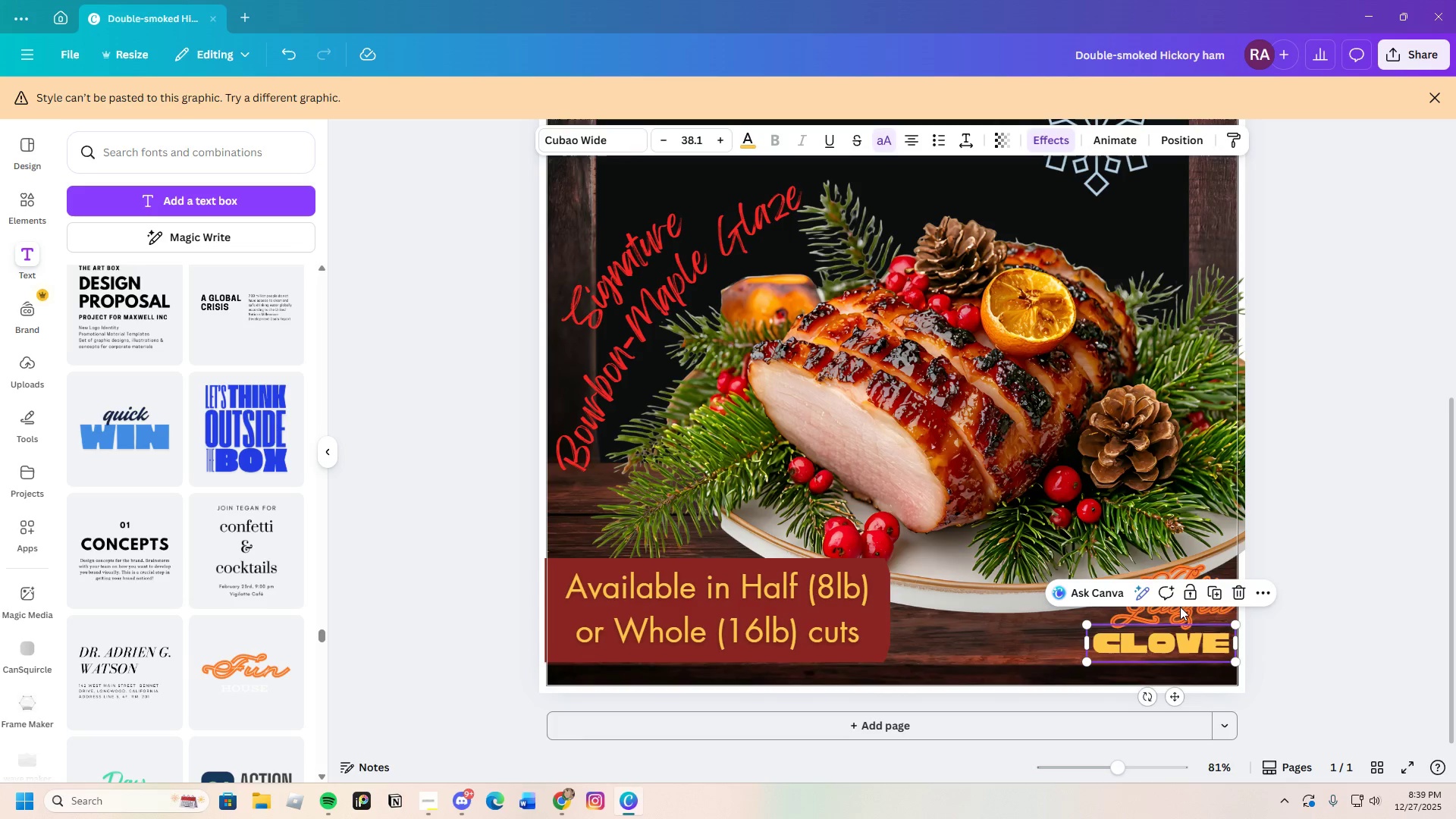 
left_click([1180, 607])
 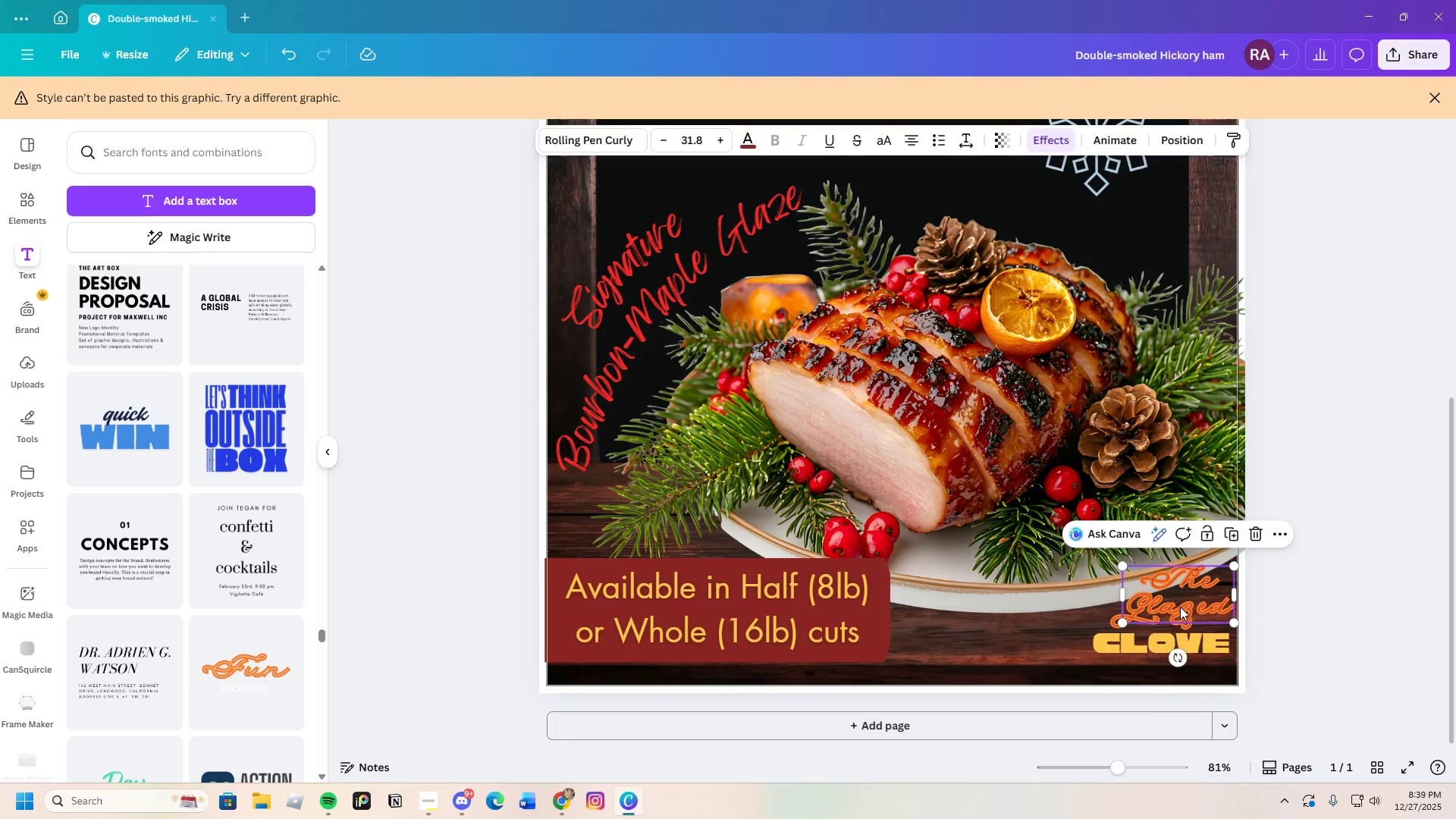 
left_click_drag(start_coordinate=[1180, 607], to_coordinate=[1169, 619])
 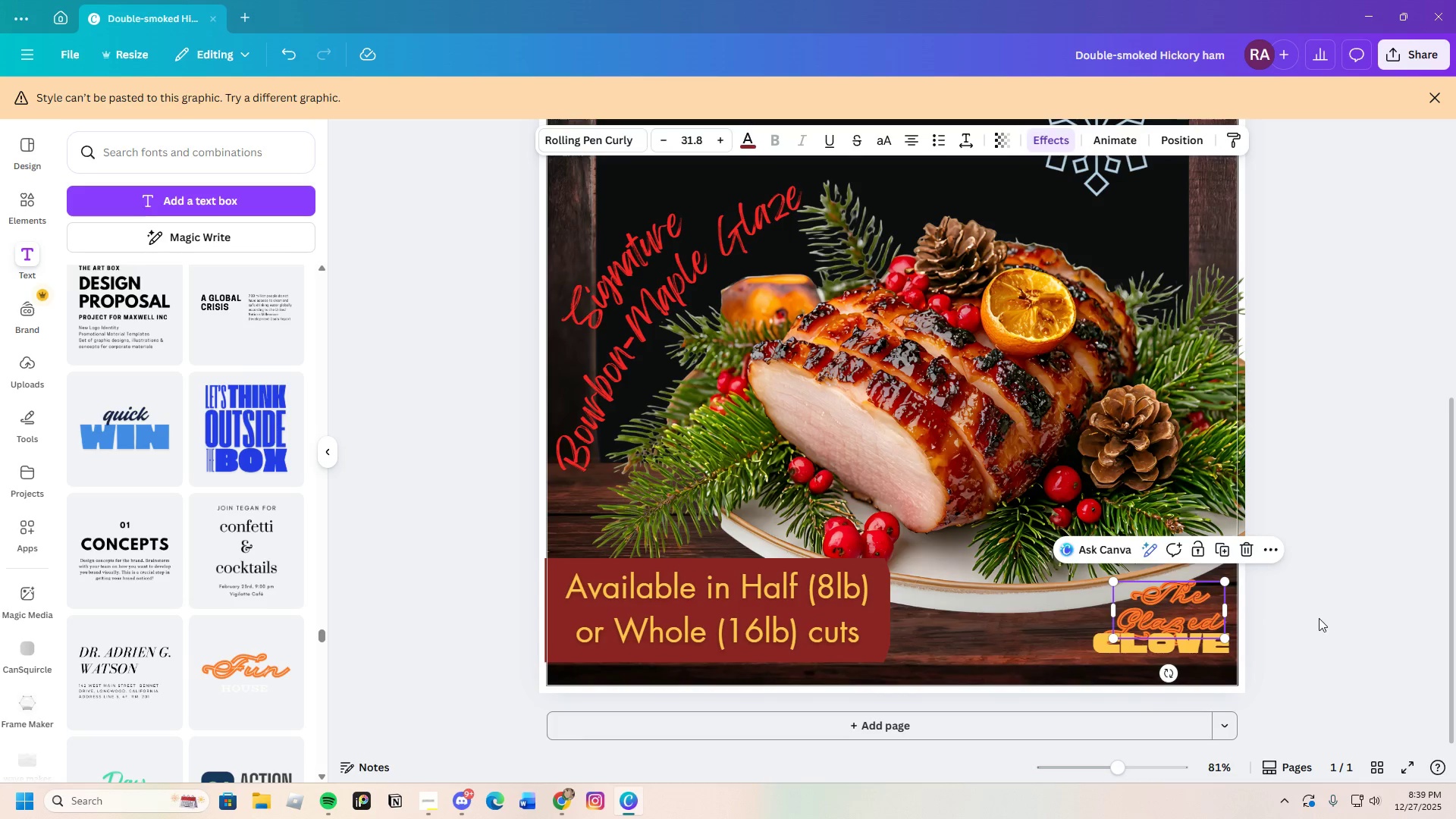 
left_click([1319, 618])
 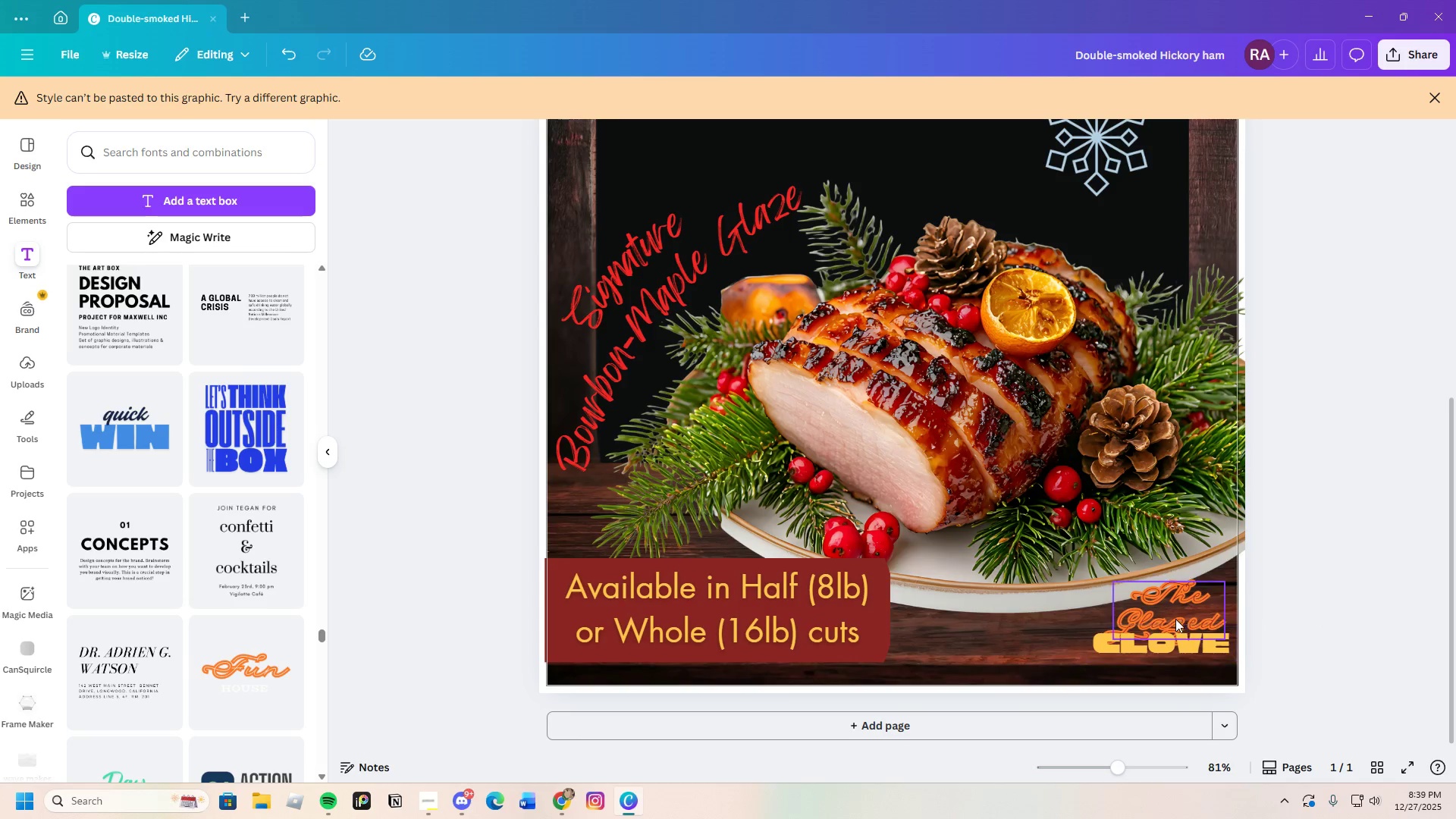 
left_click_drag(start_coordinate=[1179, 607], to_coordinate=[1172, 604])
 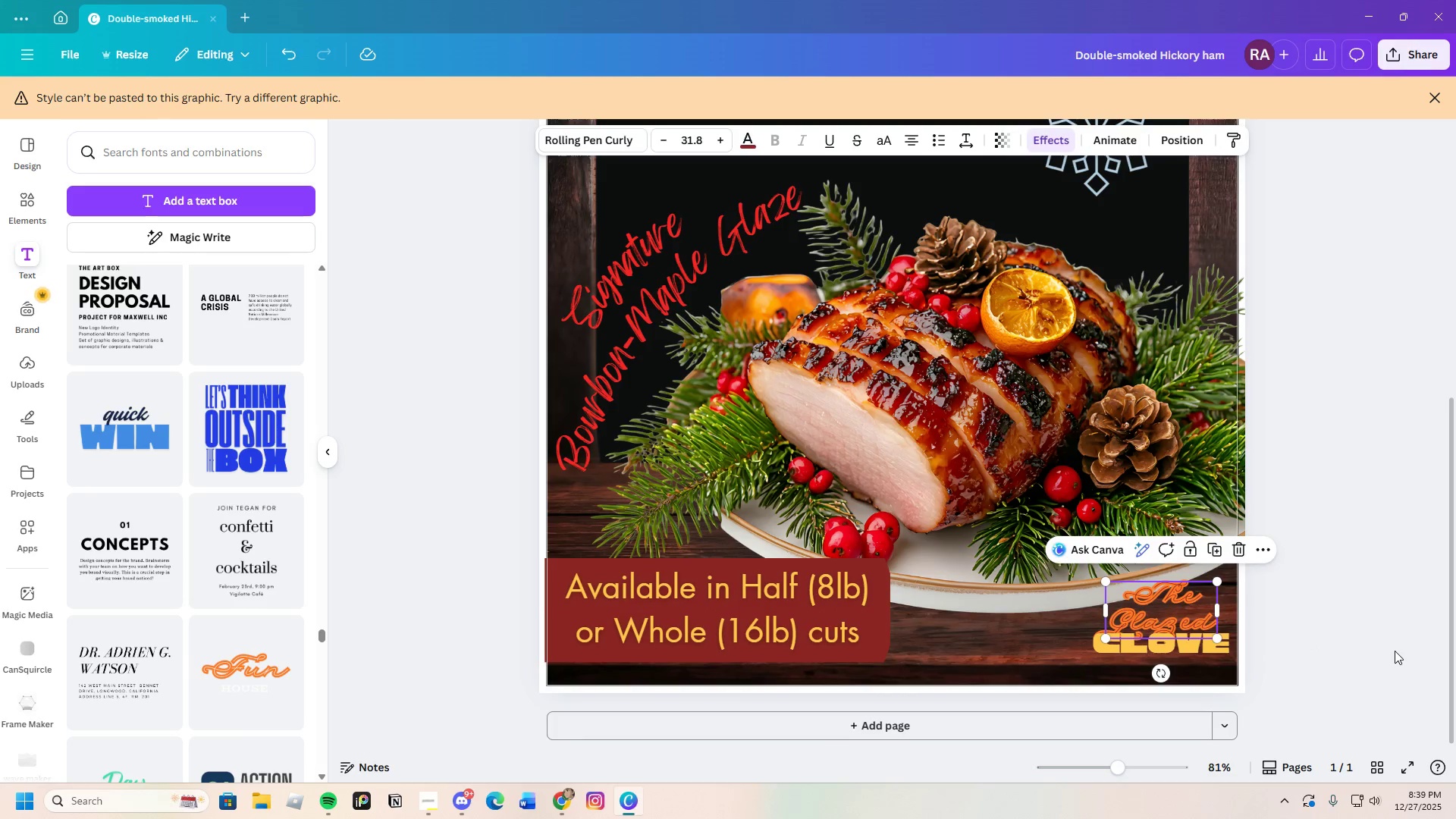 
left_click([1395, 651])
 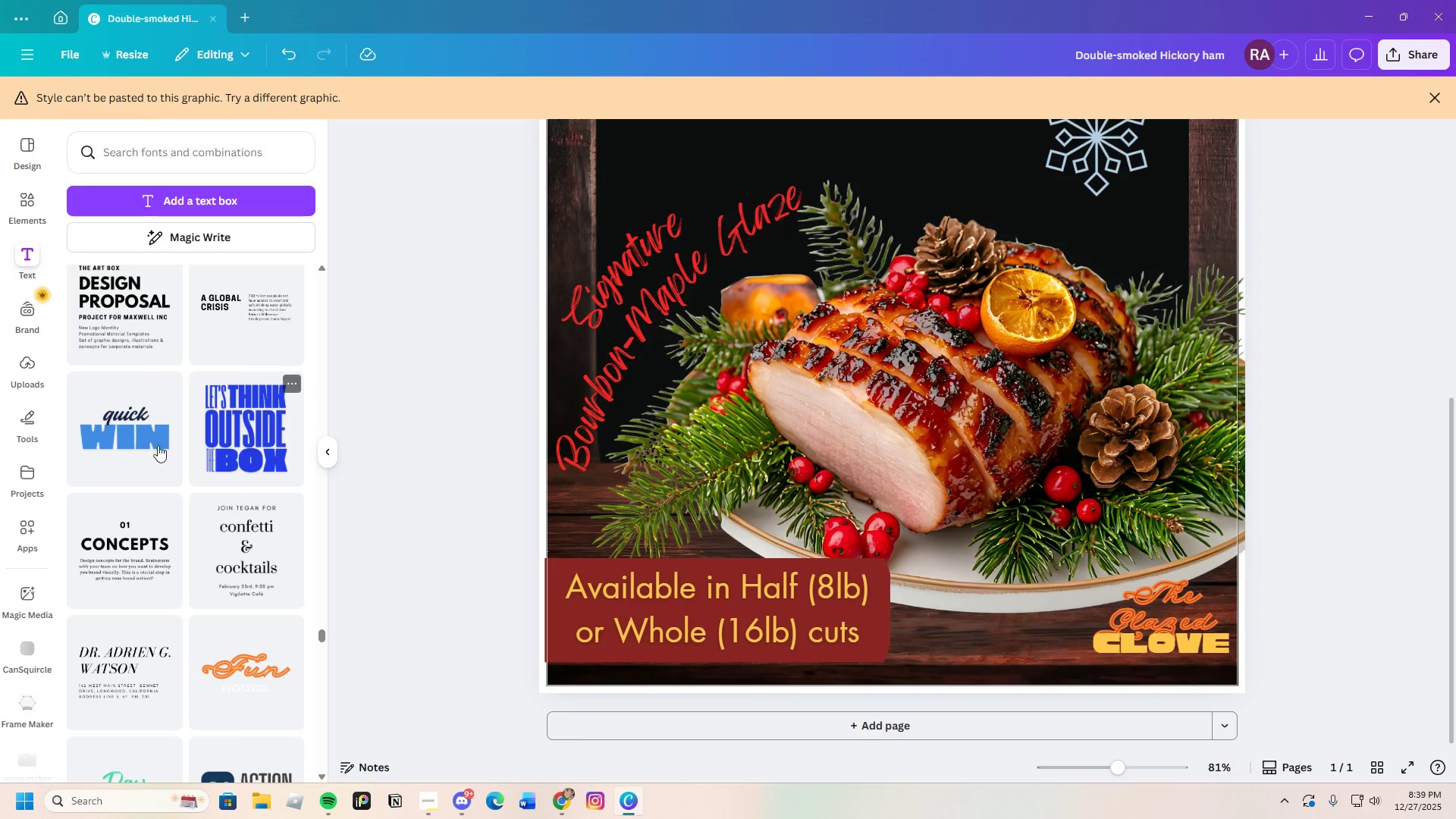 
left_click([30, 215])
 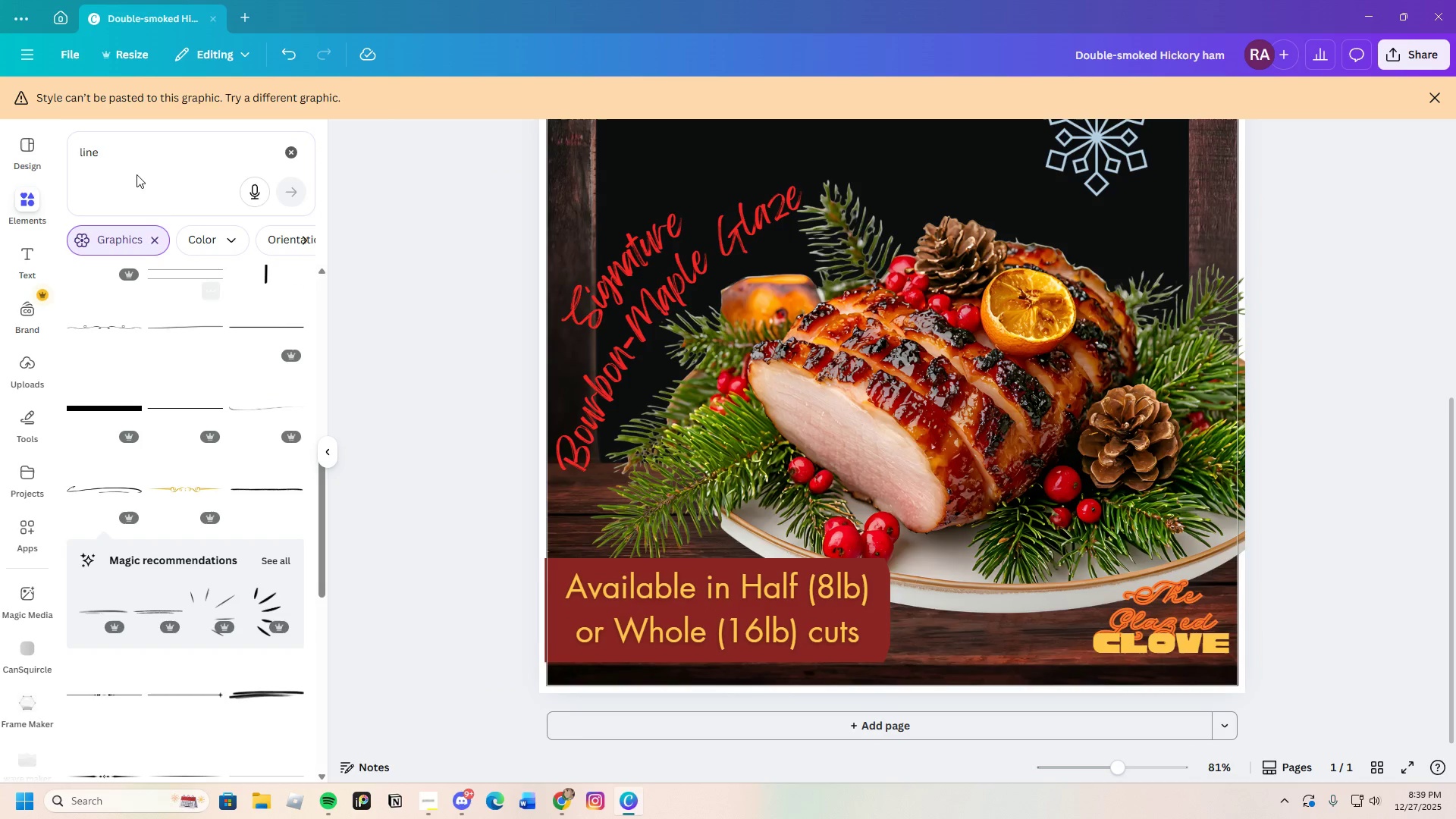 
left_click_drag(start_coordinate=[143, 158], to_coordinate=[49, 158])
 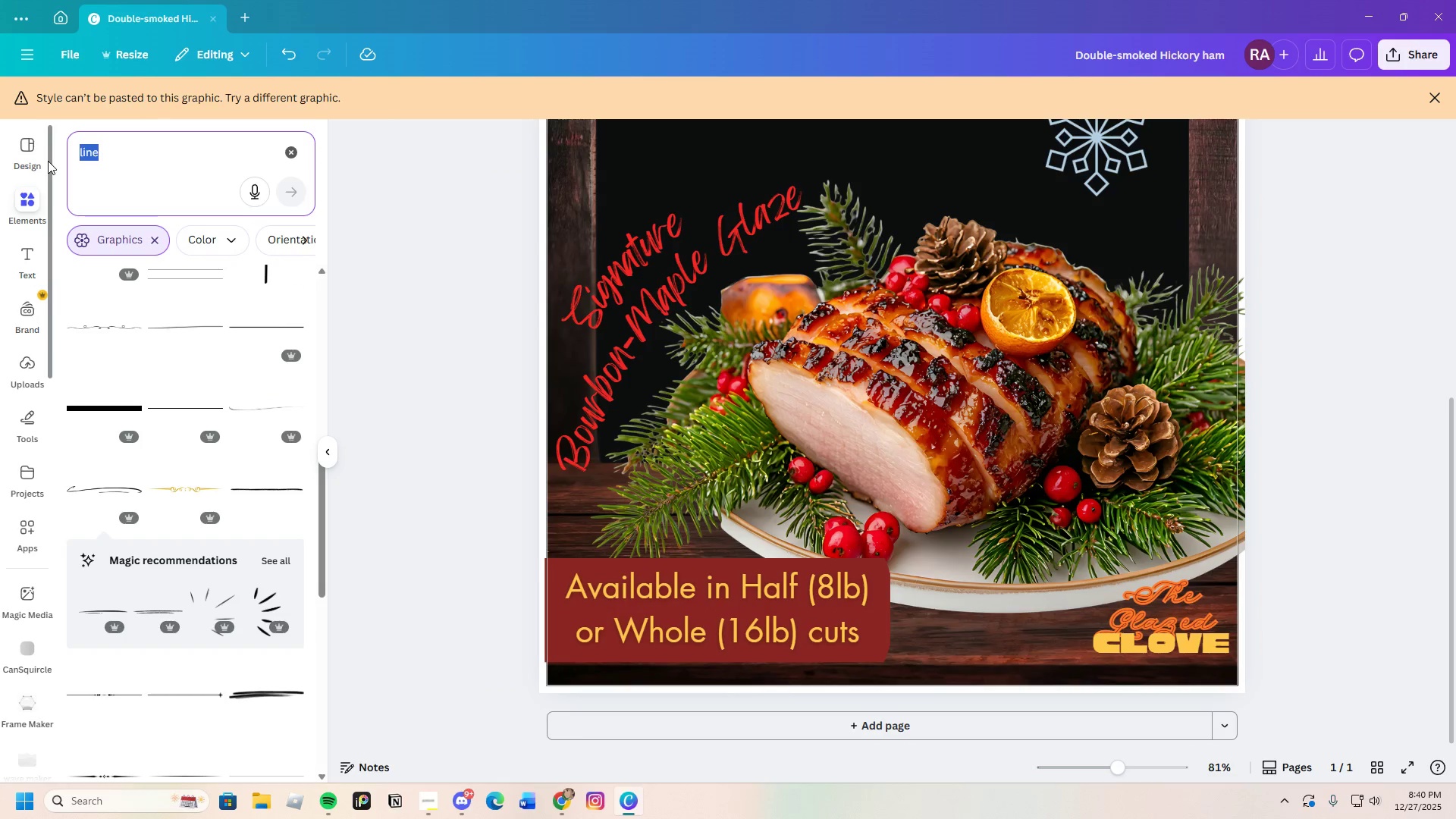 
key(Backspace)
type(circle)
 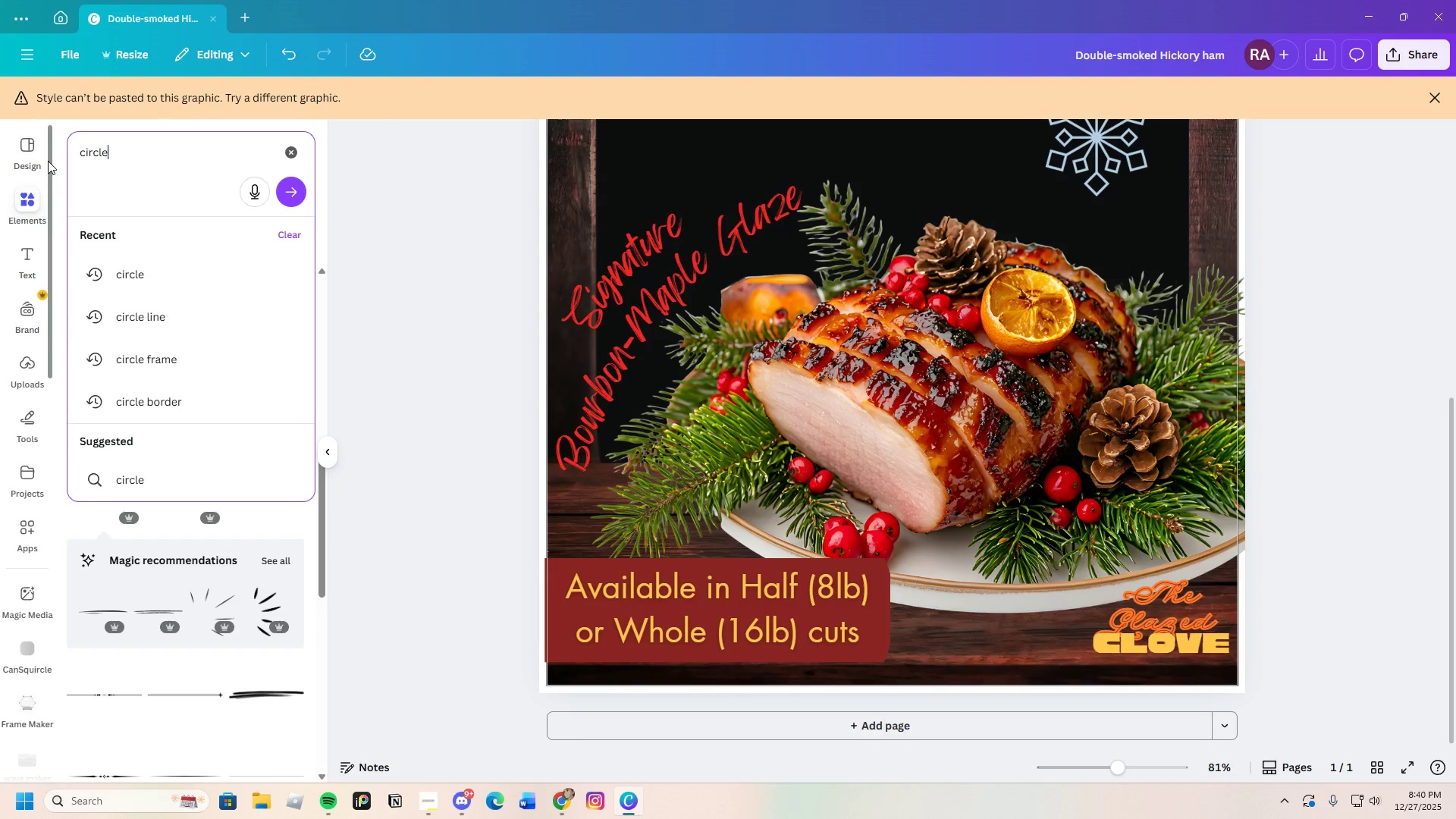 
key(Enter)
 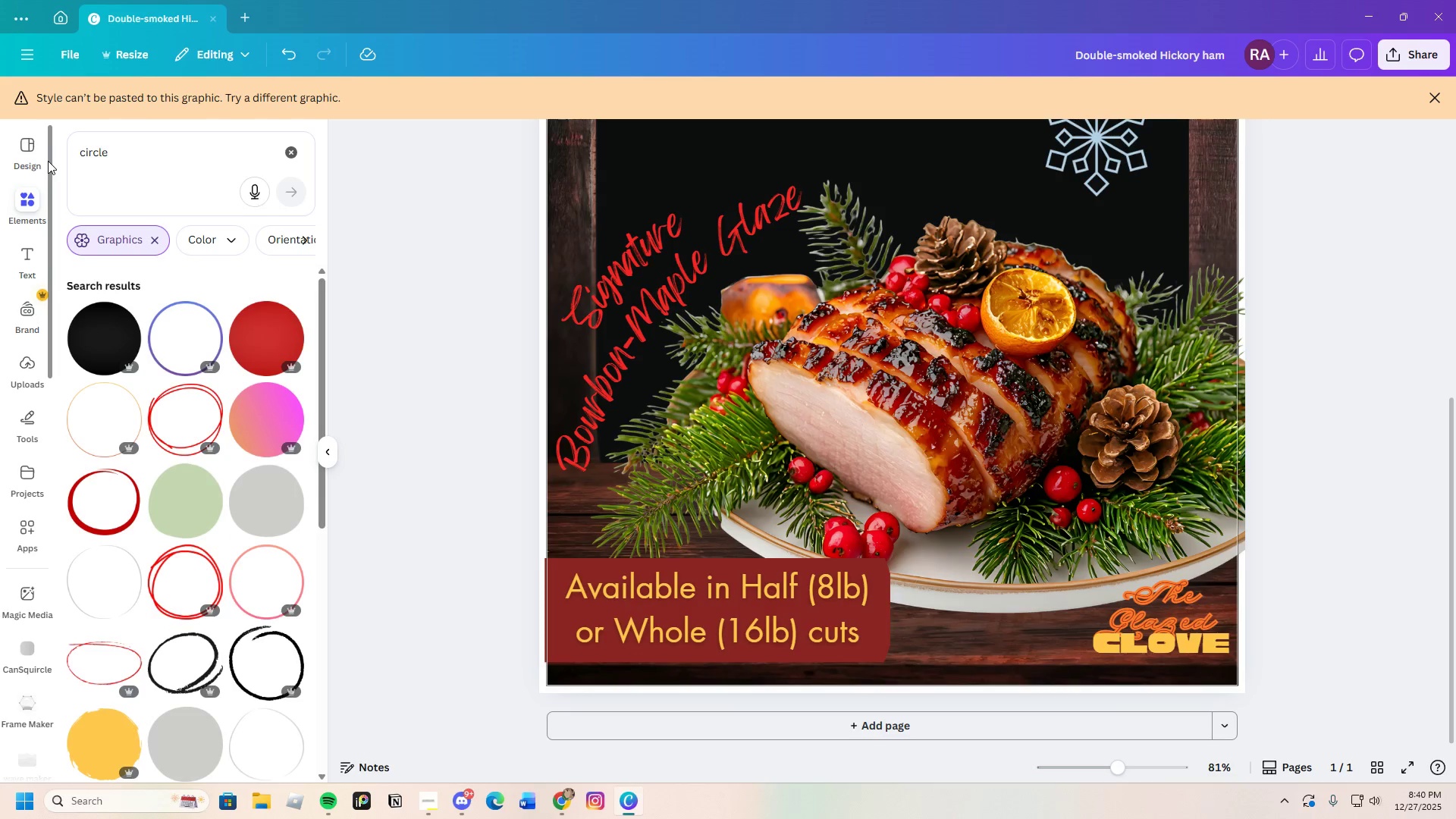 
scroll: coordinate [248, 606], scroll_direction: down, amount: 9.0
 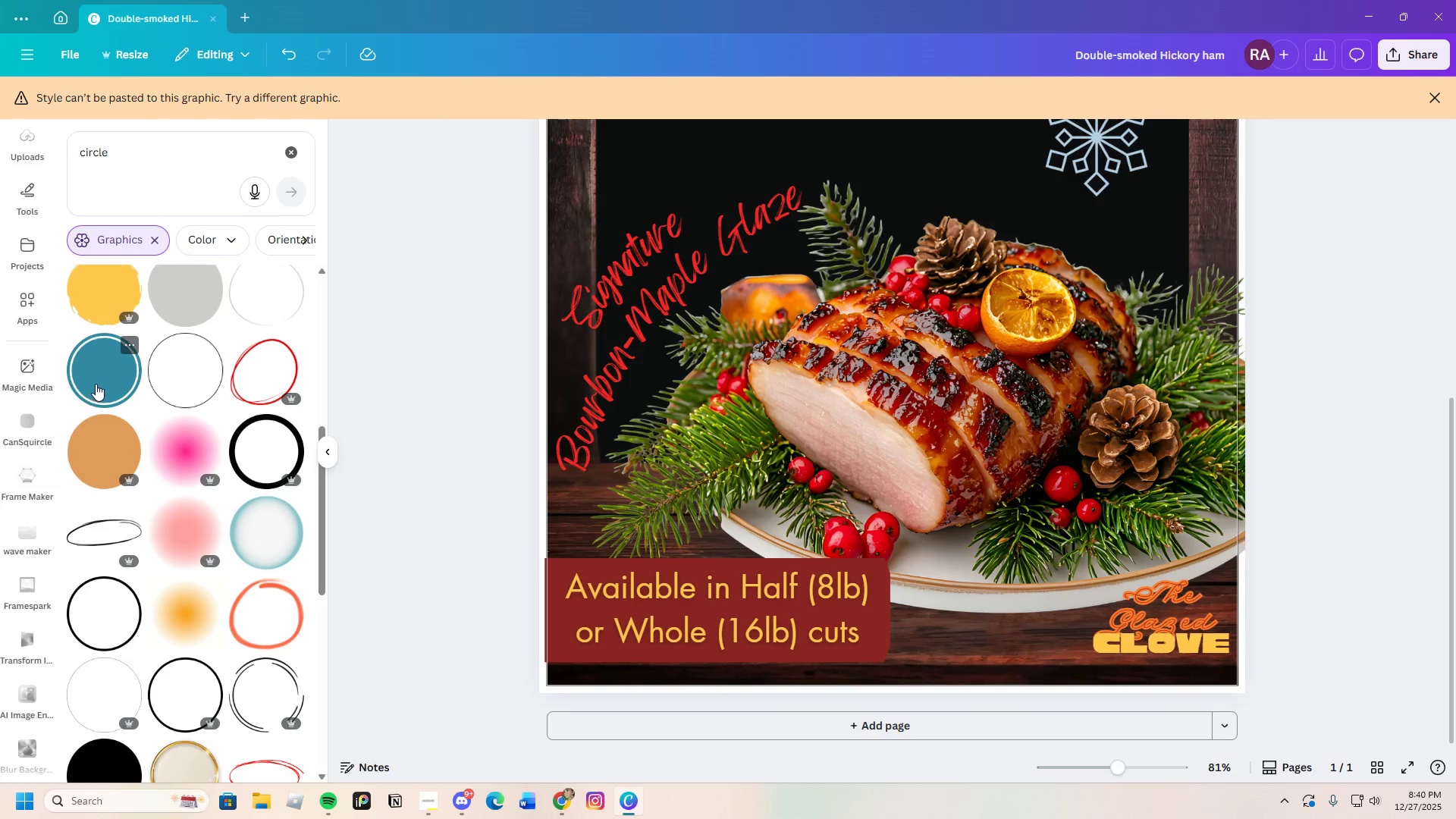 
left_click([95, 381])
 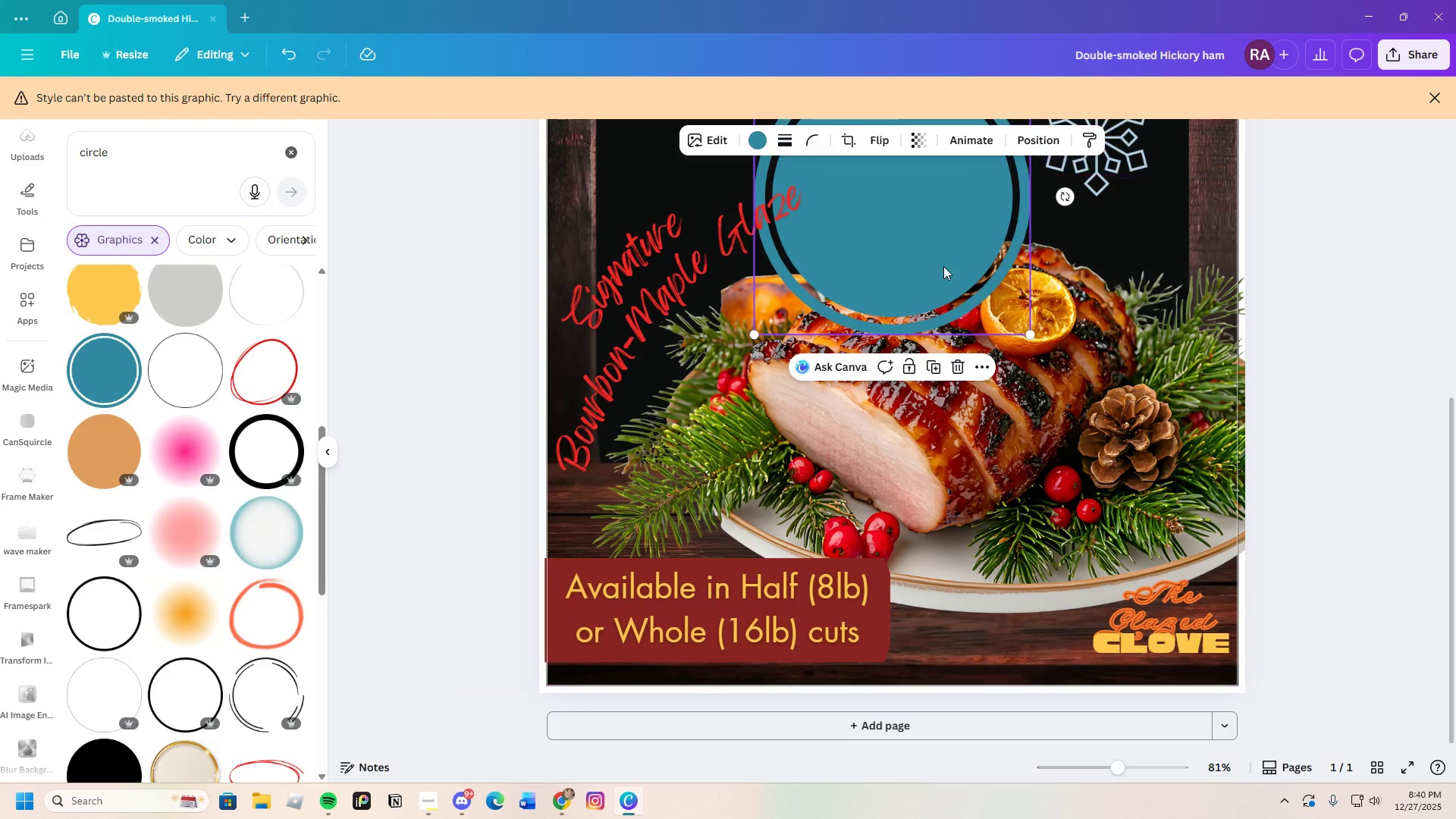 
left_click_drag(start_coordinate=[932, 234], to_coordinate=[1138, 598])
 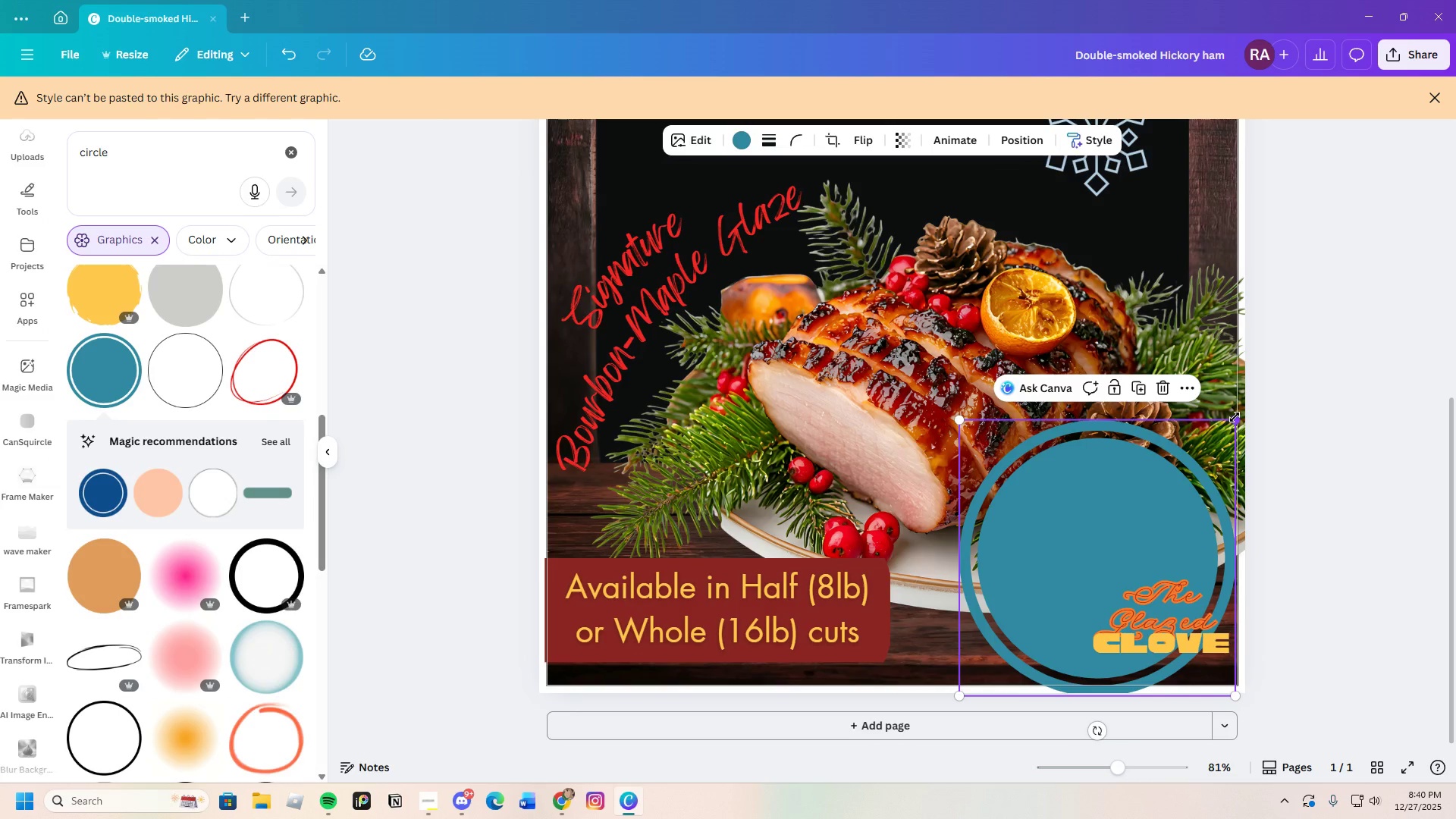 
left_click_drag(start_coordinate=[1235, 417], to_coordinate=[1042, 580])
 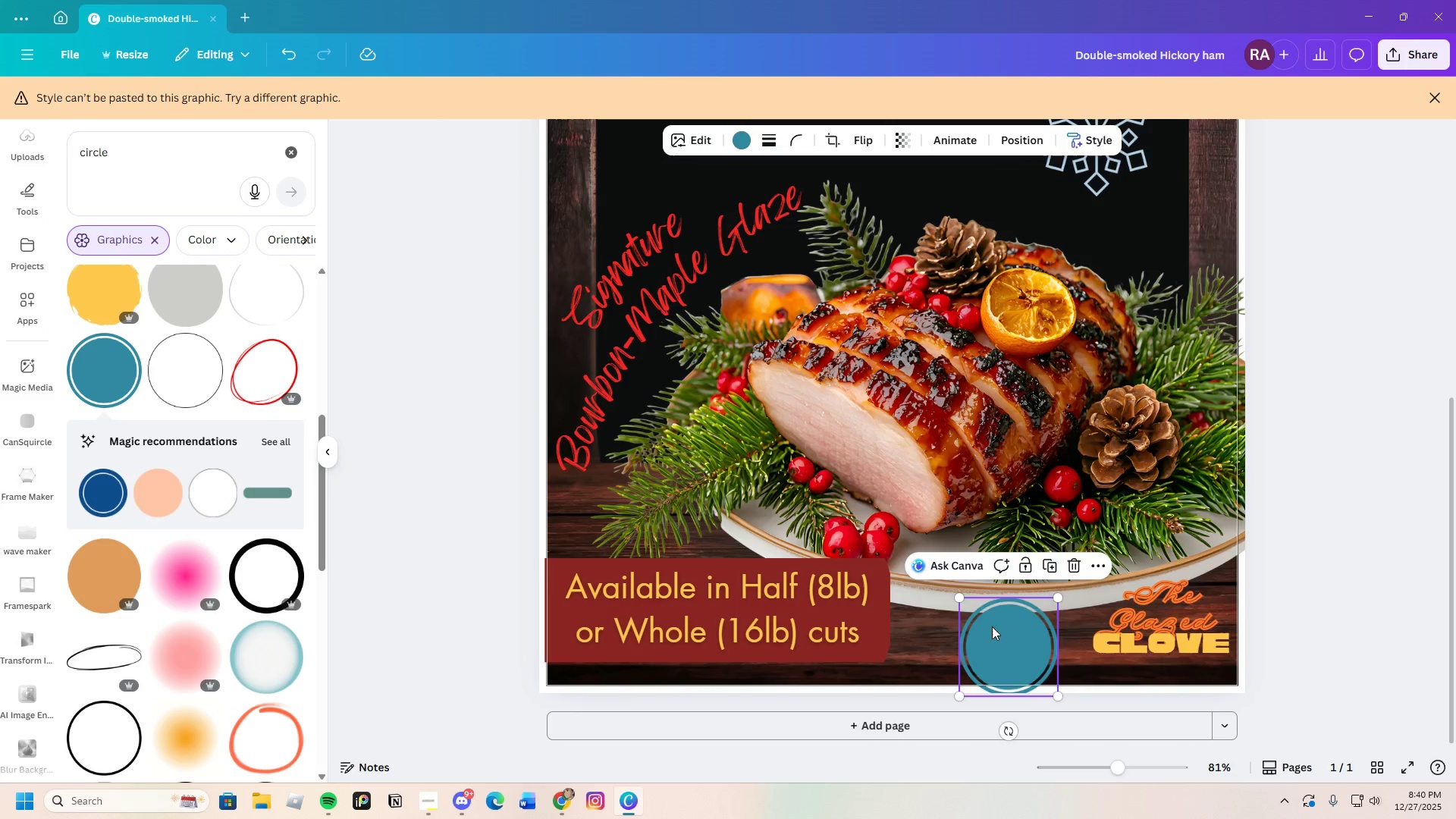 
left_click_drag(start_coordinate=[992, 627], to_coordinate=[1145, 596])
 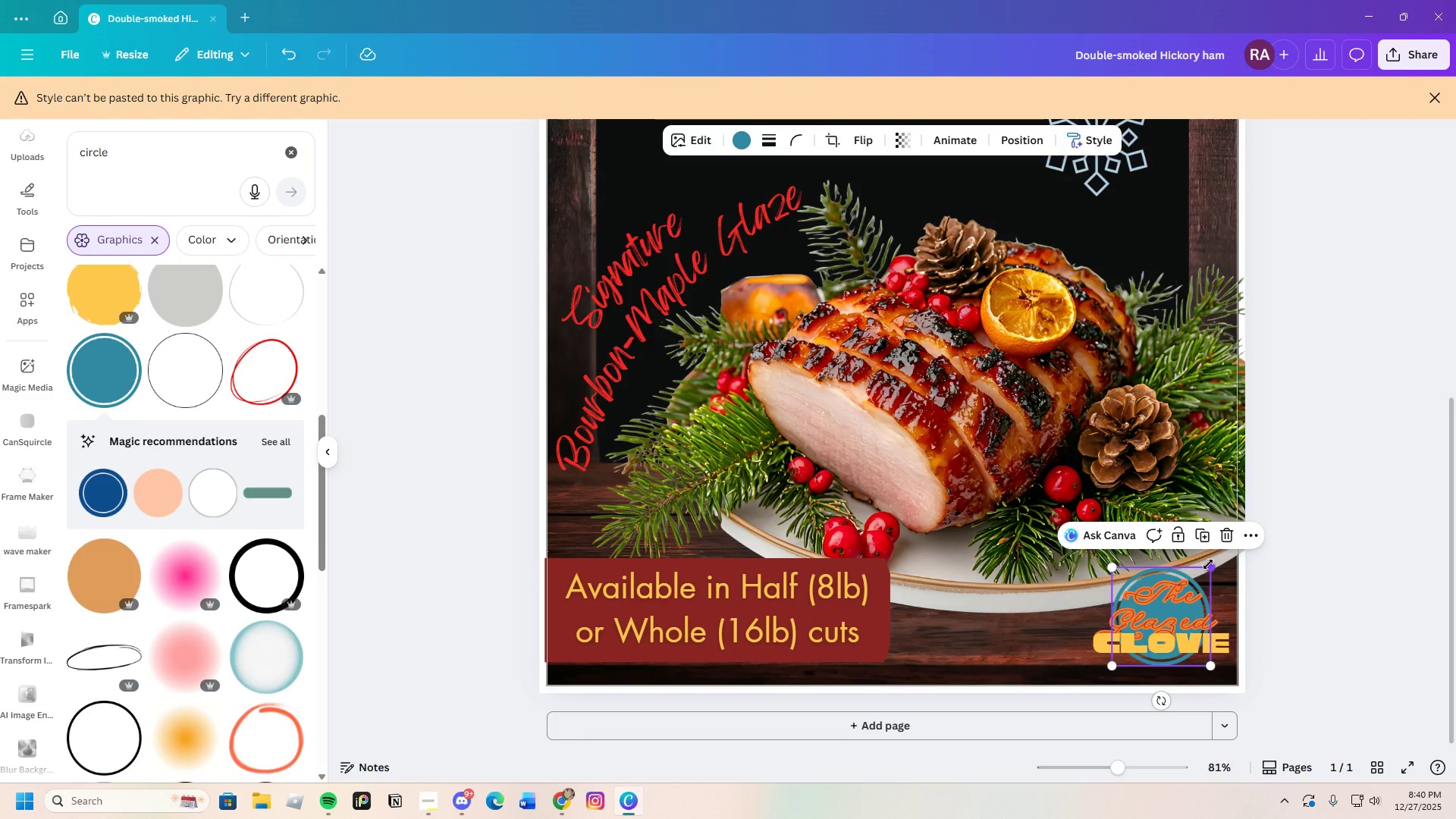 
left_click_drag(start_coordinate=[1208, 564], to_coordinate=[1219, 554])
 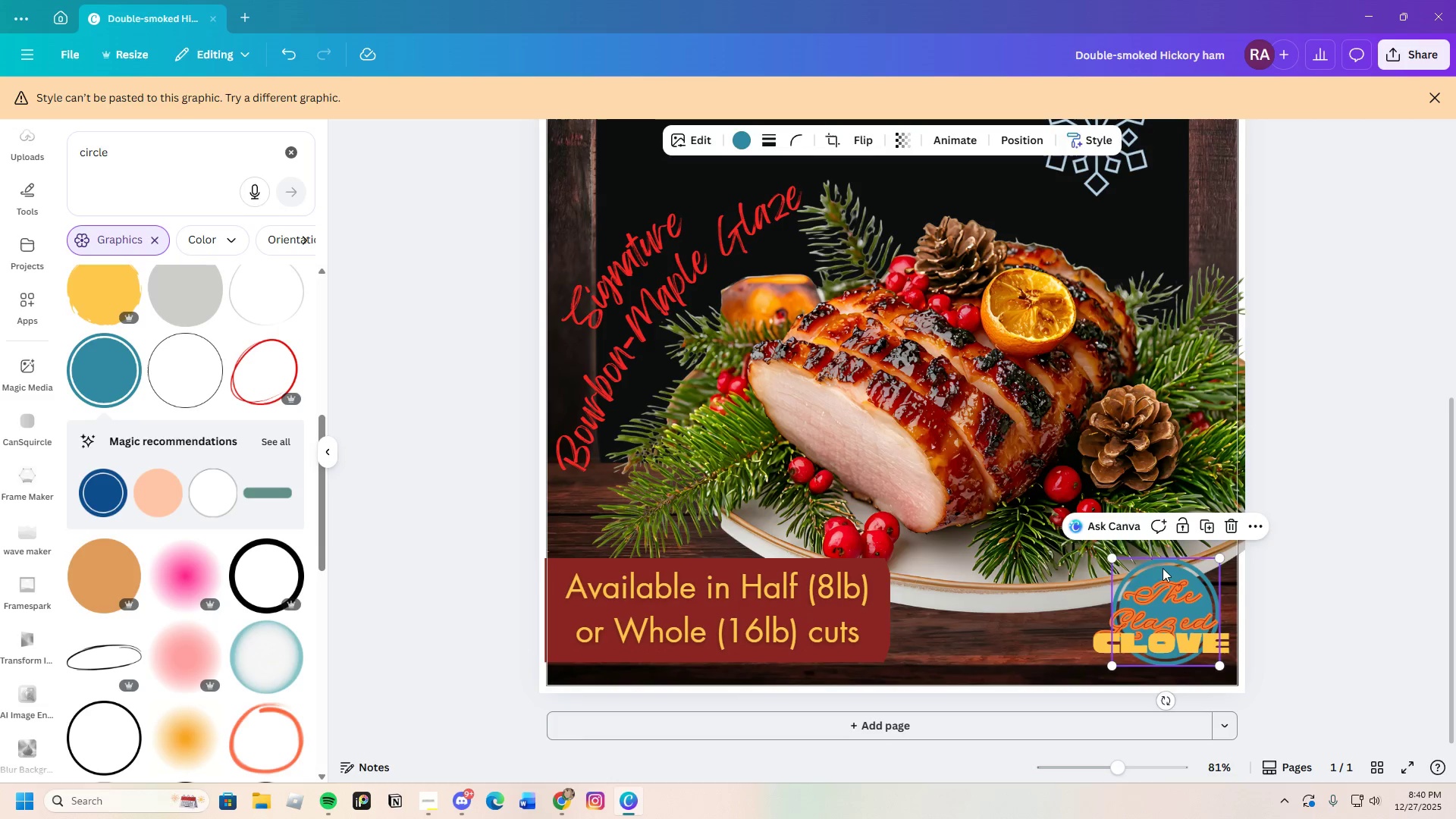 
left_click_drag(start_coordinate=[1163, 568], to_coordinate=[1159, 573])
 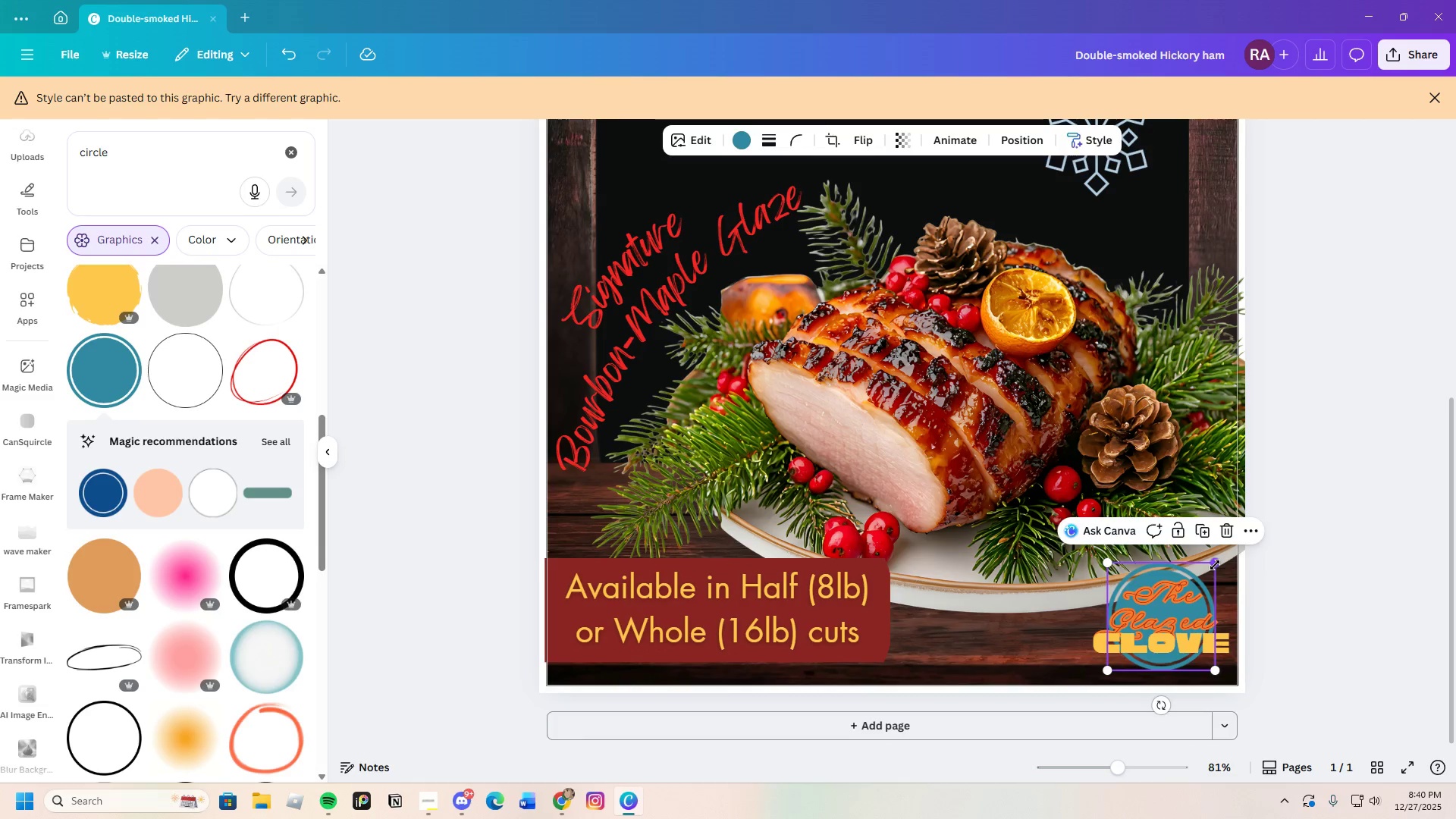 
left_click_drag(start_coordinate=[1215, 565], to_coordinate=[1224, 551])
 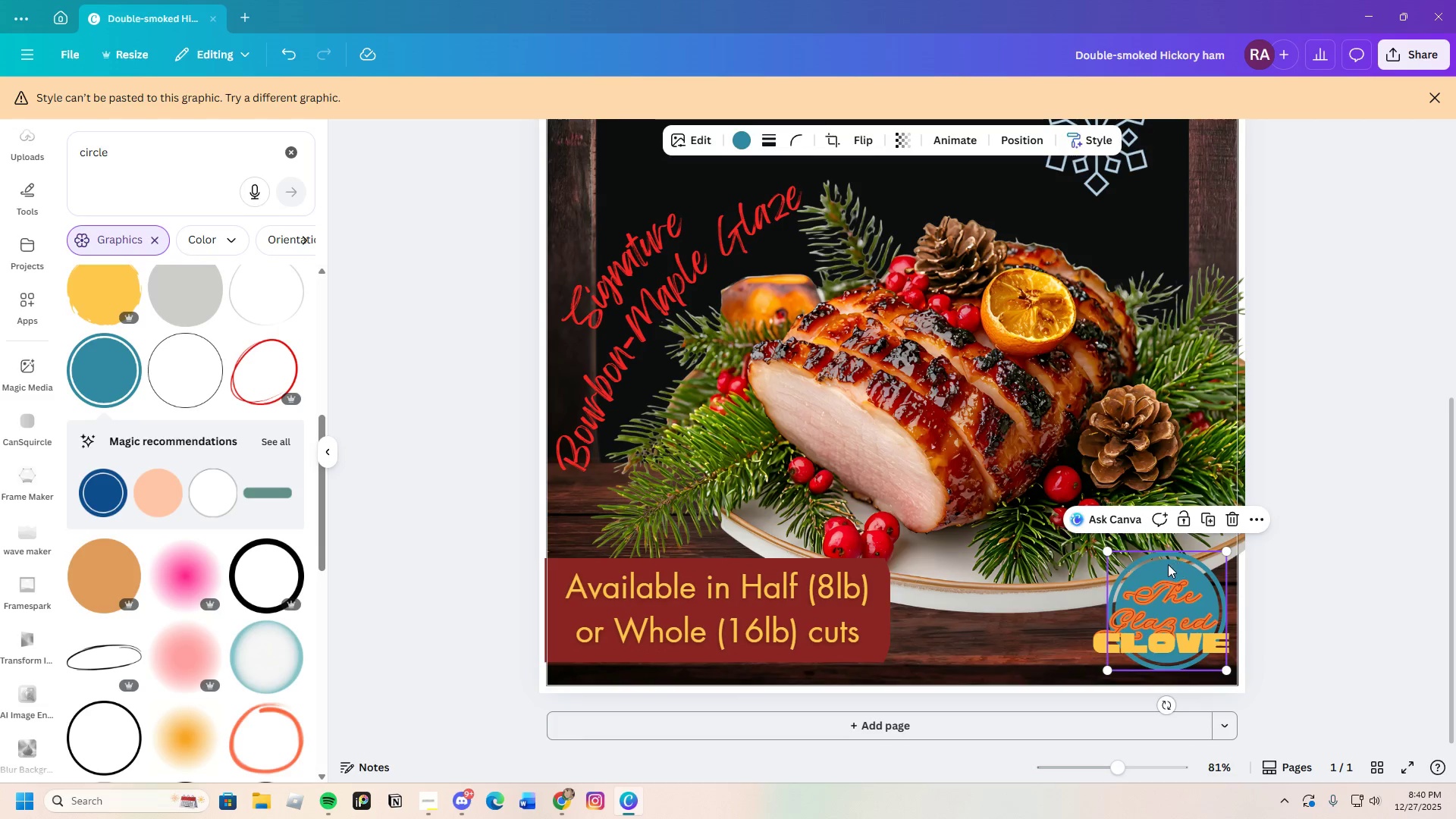 
left_click_drag(start_coordinate=[1174, 563], to_coordinate=[1169, 566])
 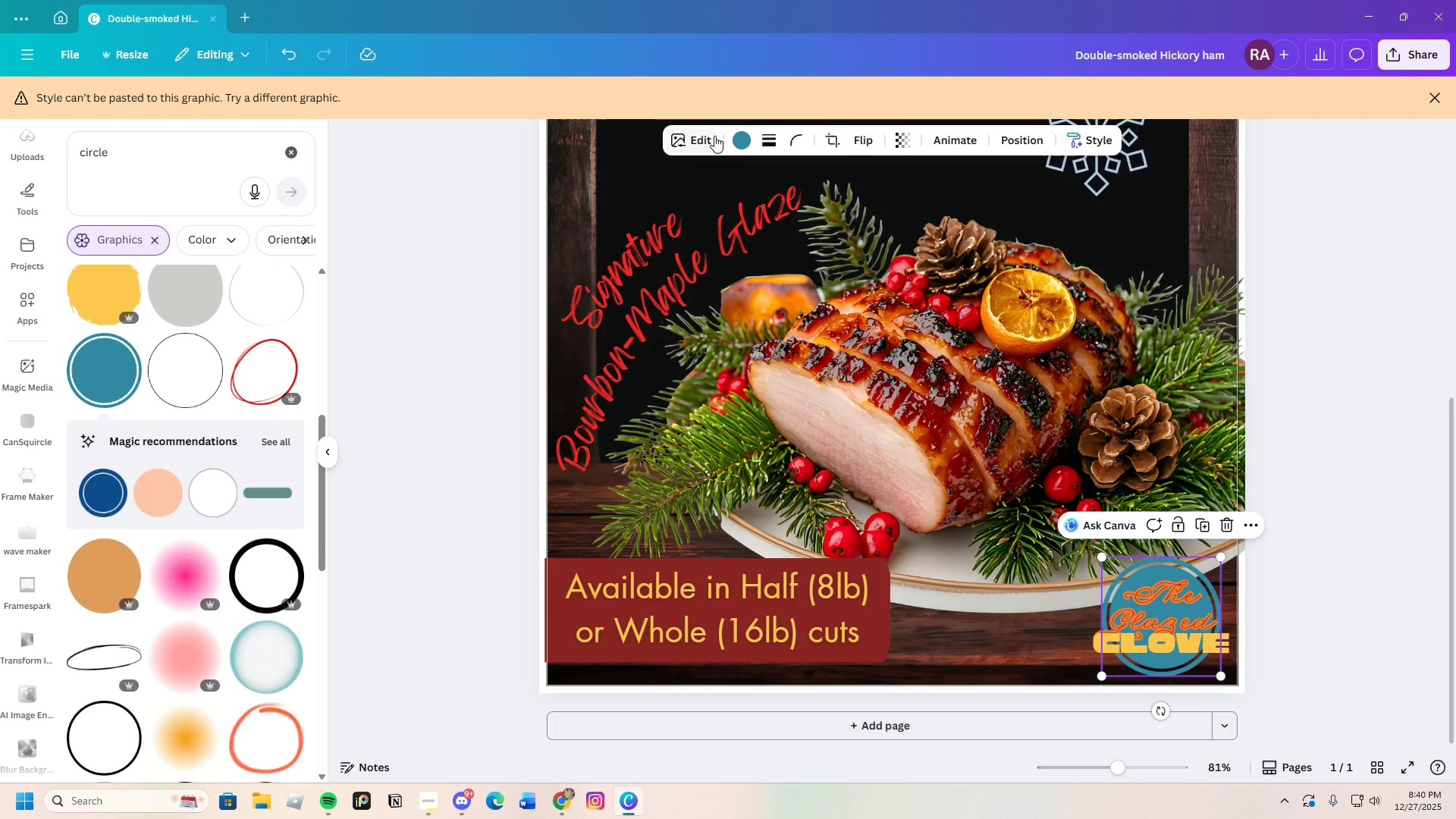 
left_click([739, 140])
 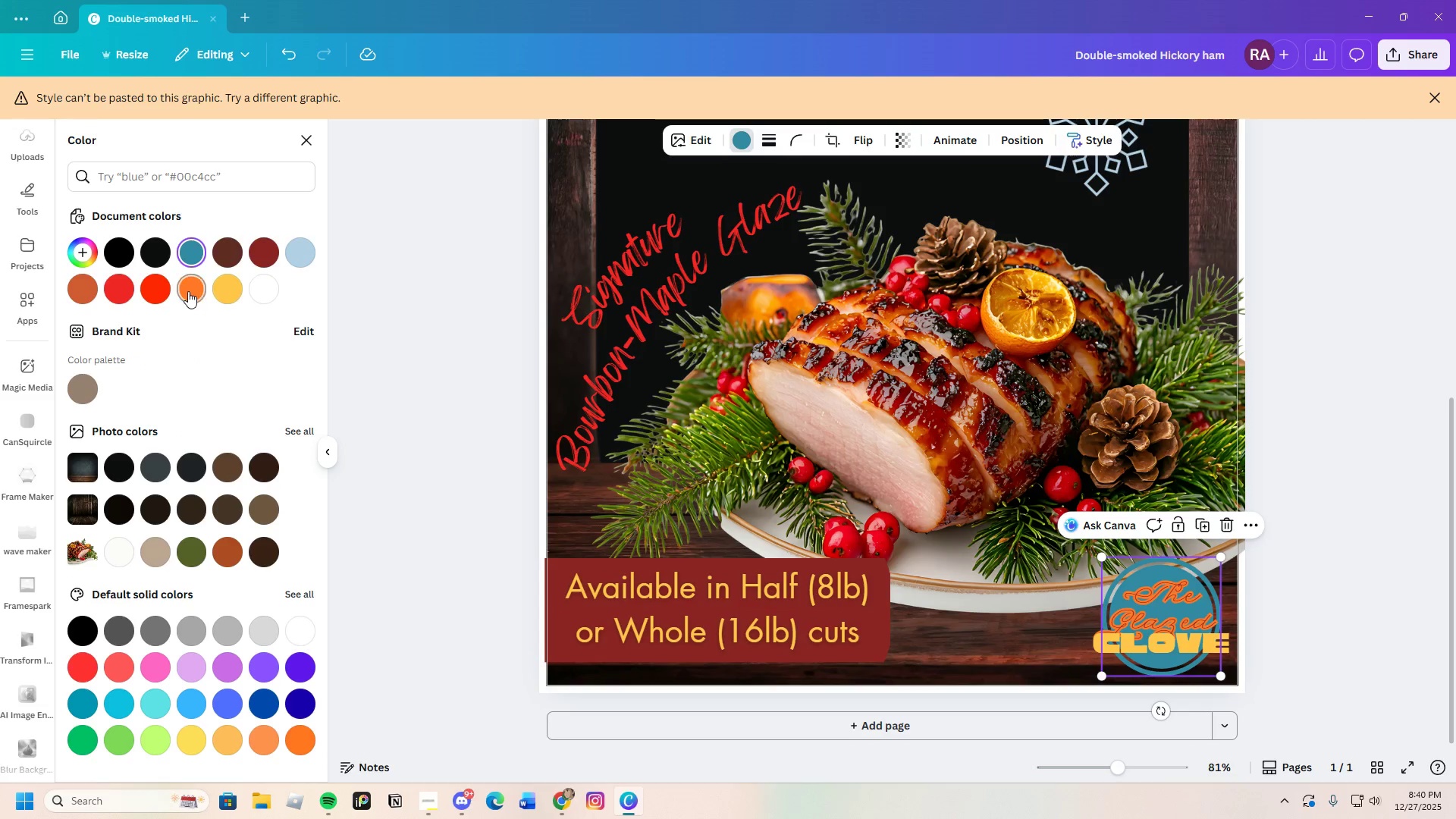 
left_click([188, 291])
 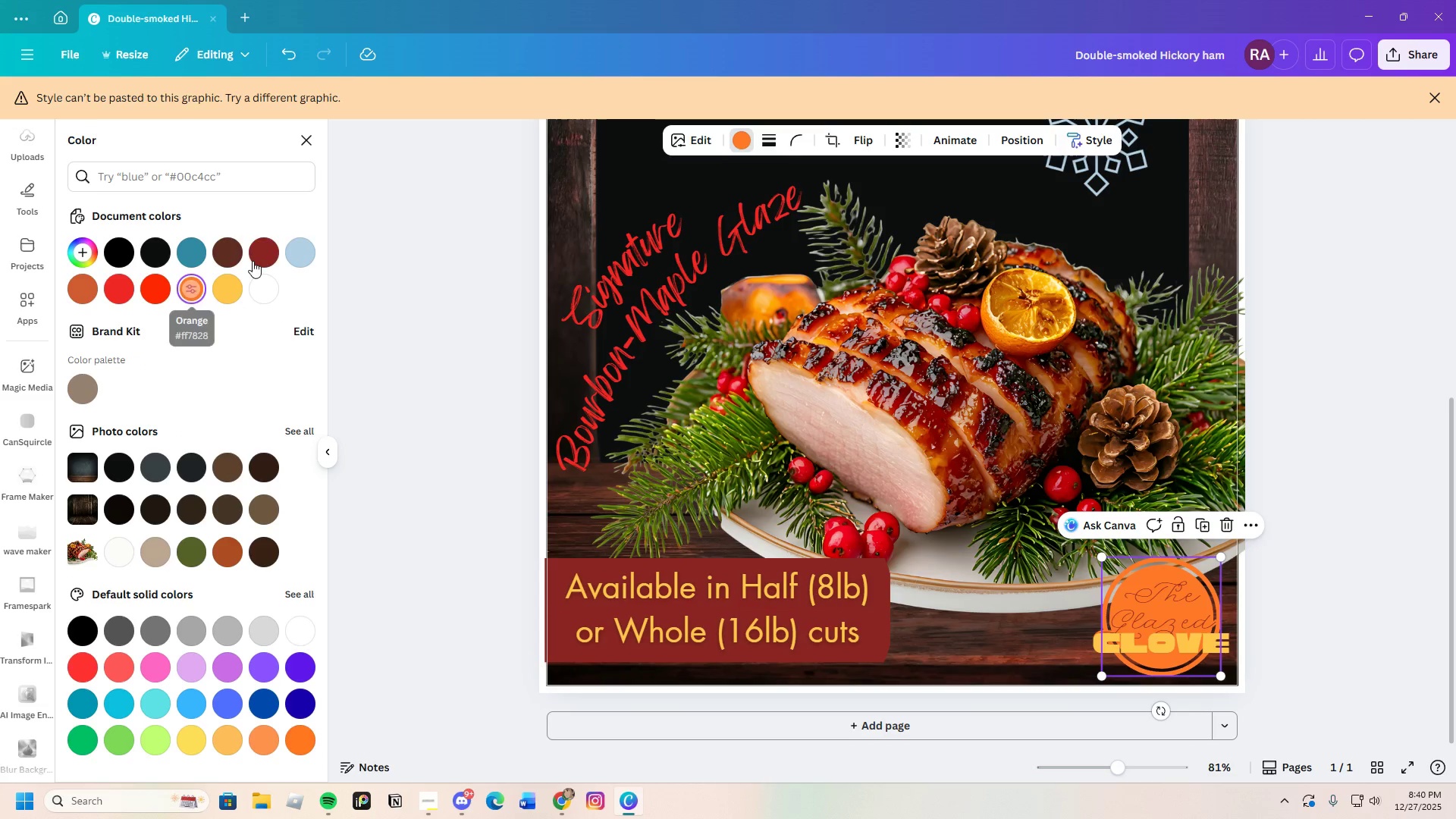 
left_click([259, 256])
 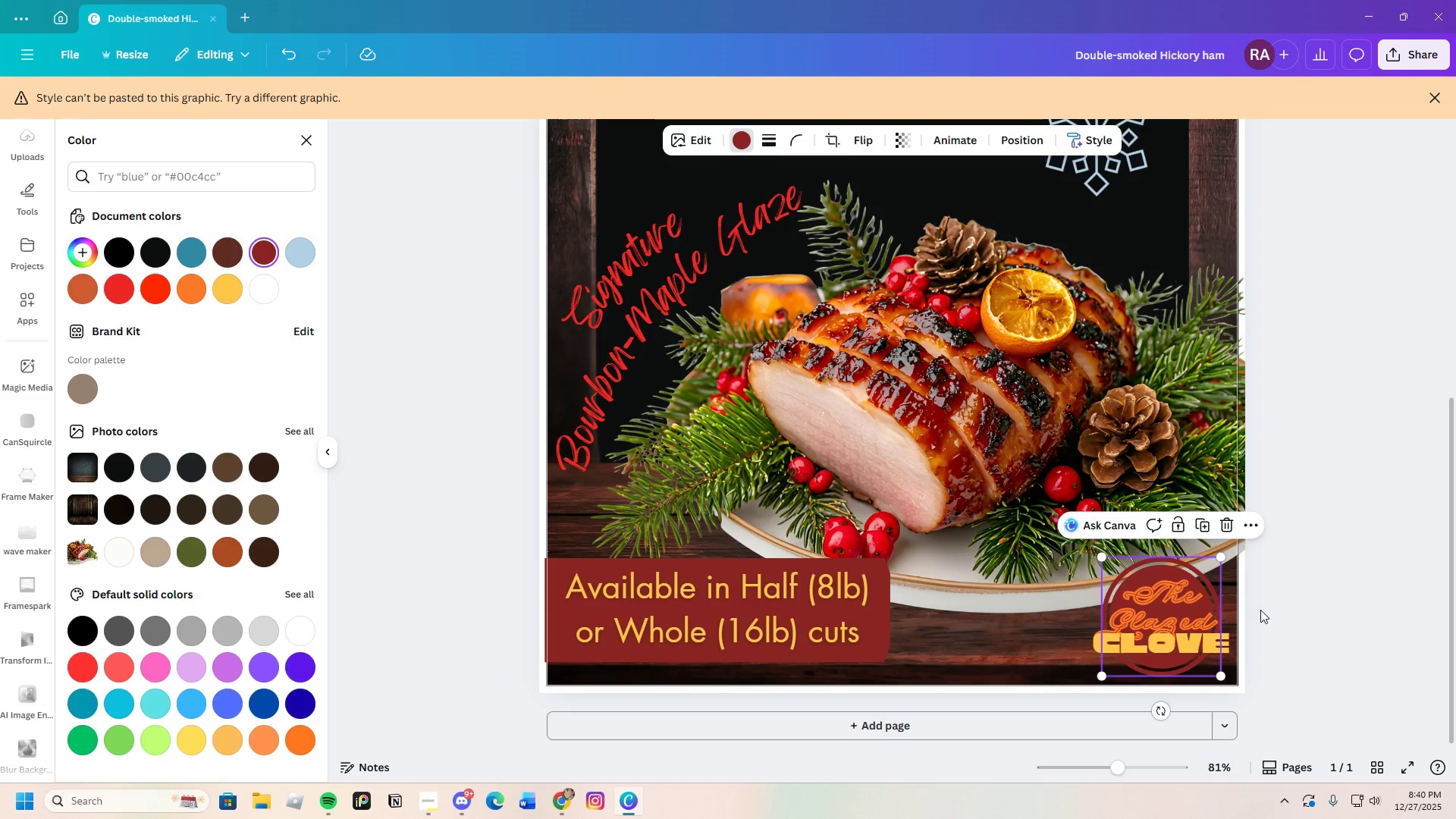 
double_click([1315, 609])
 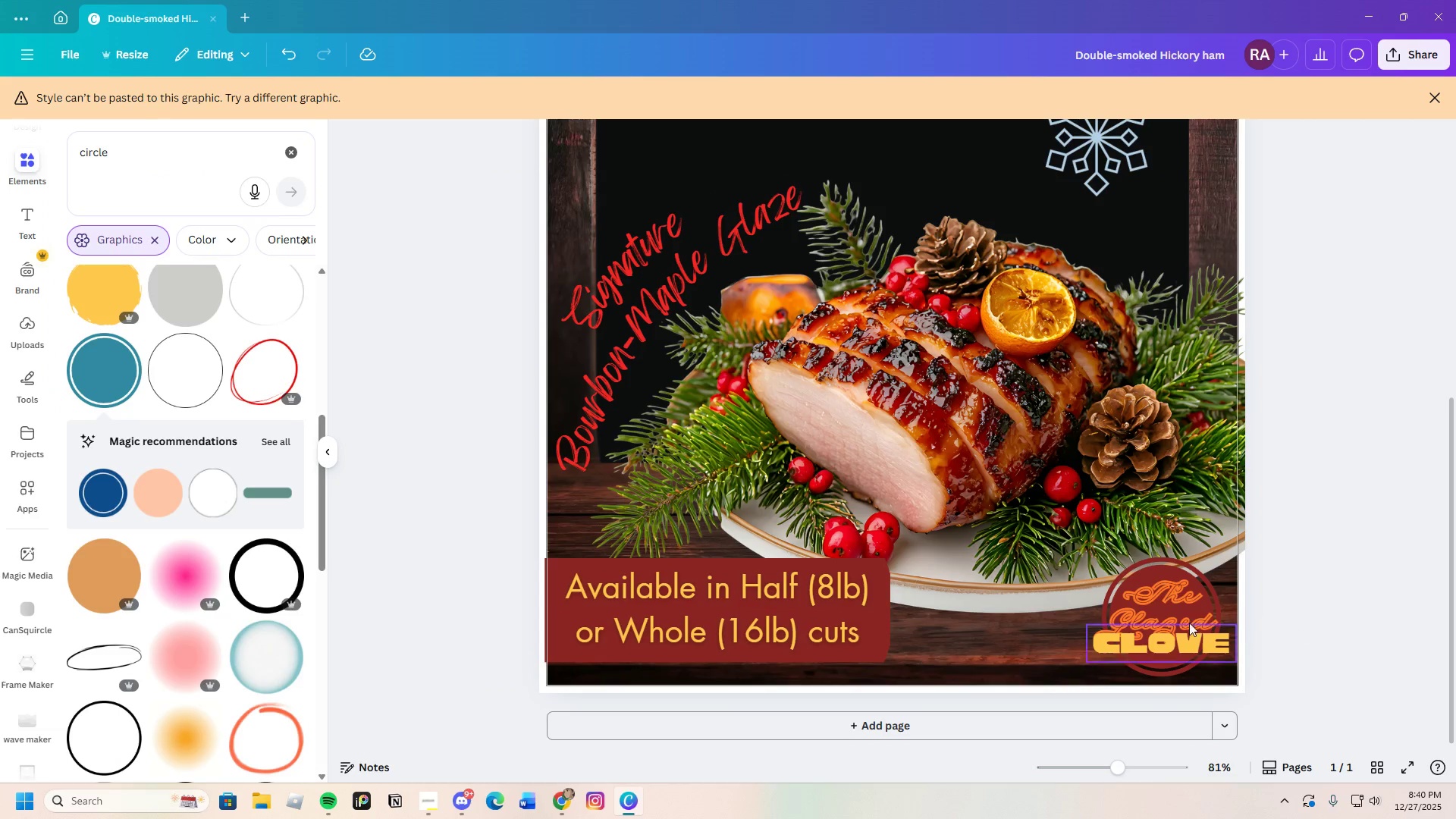 
left_click([1165, 604])
 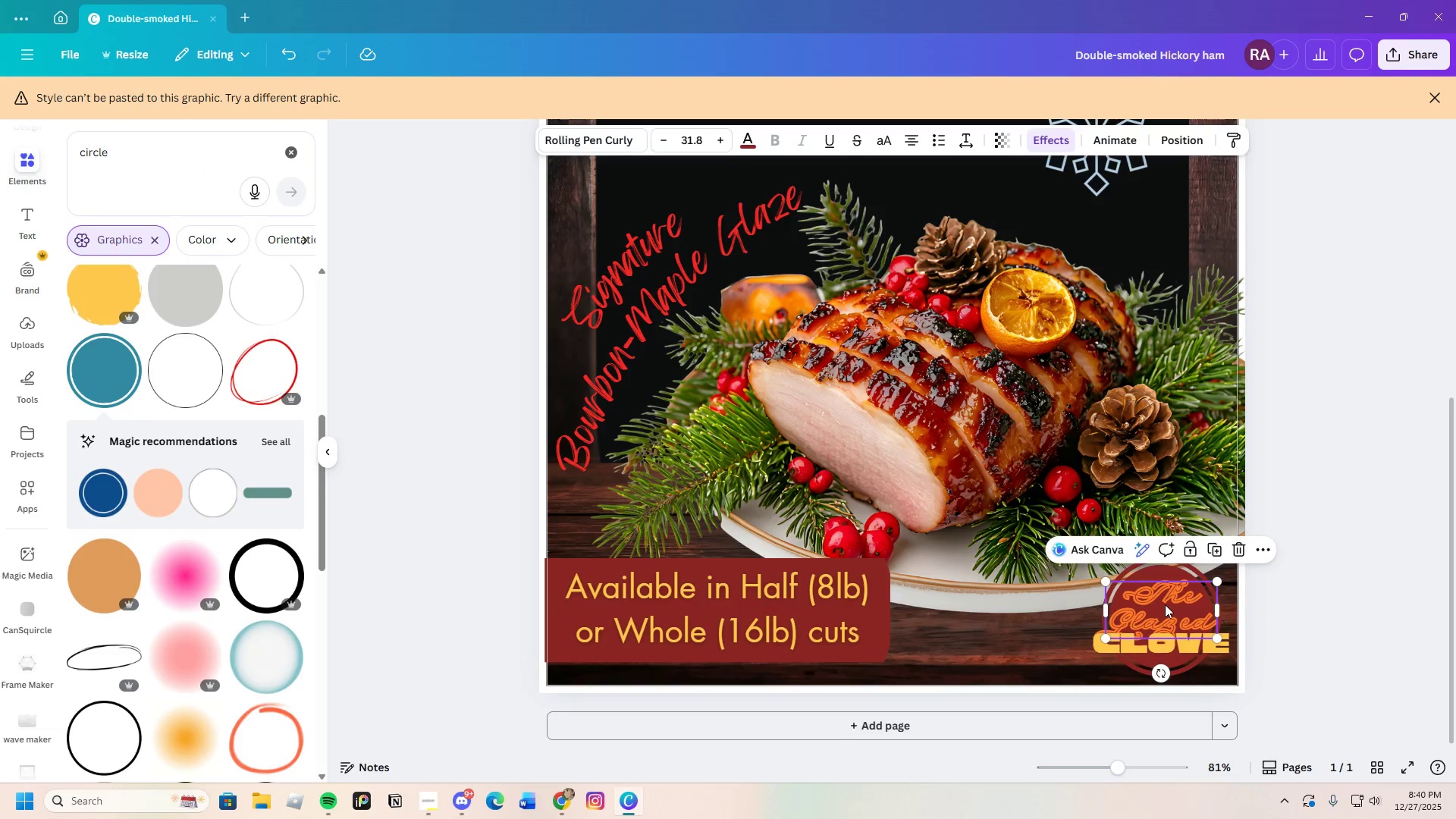 
left_click_drag(start_coordinate=[1165, 604], to_coordinate=[1166, 596])
 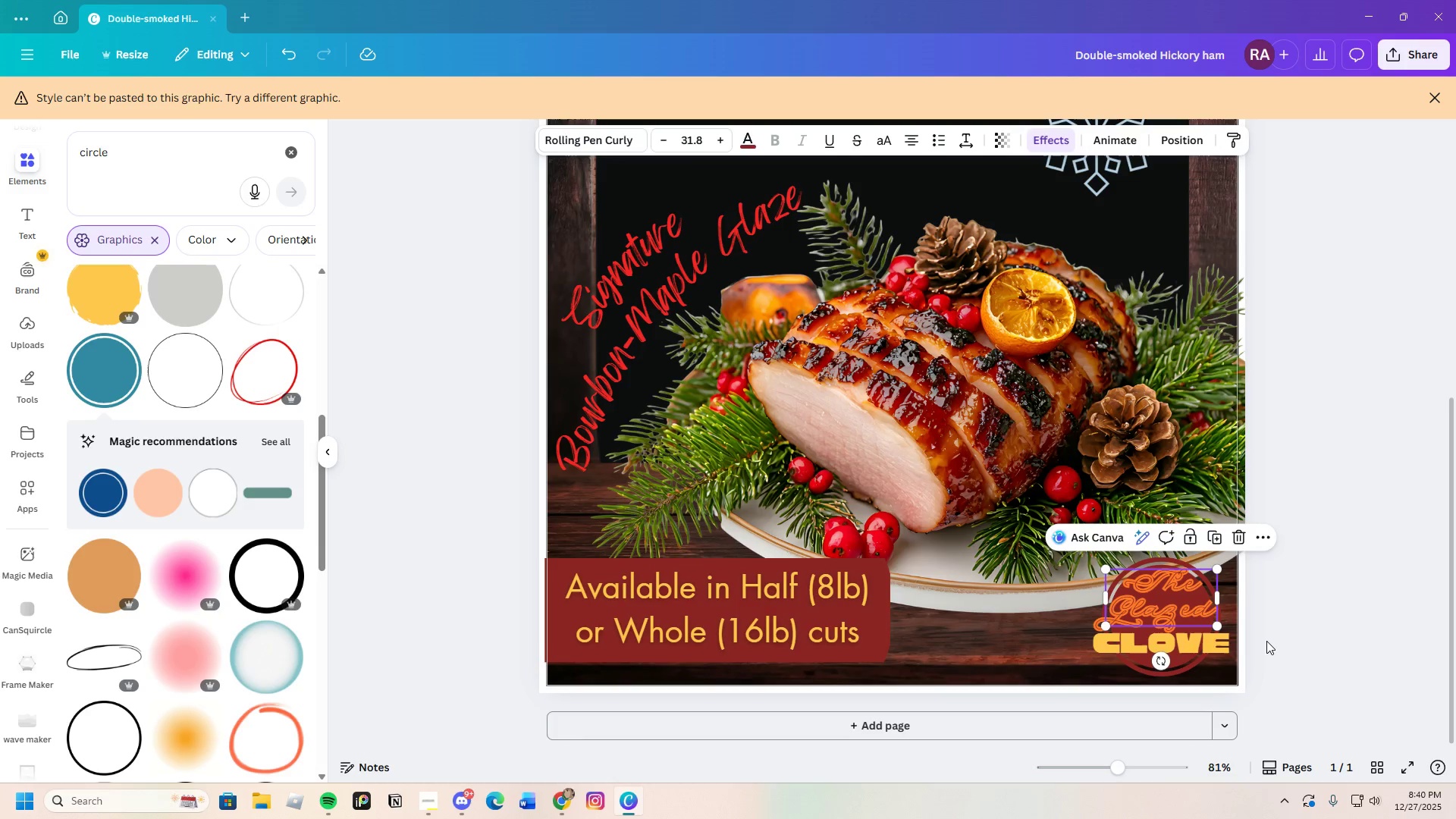 
left_click([1266, 641])
 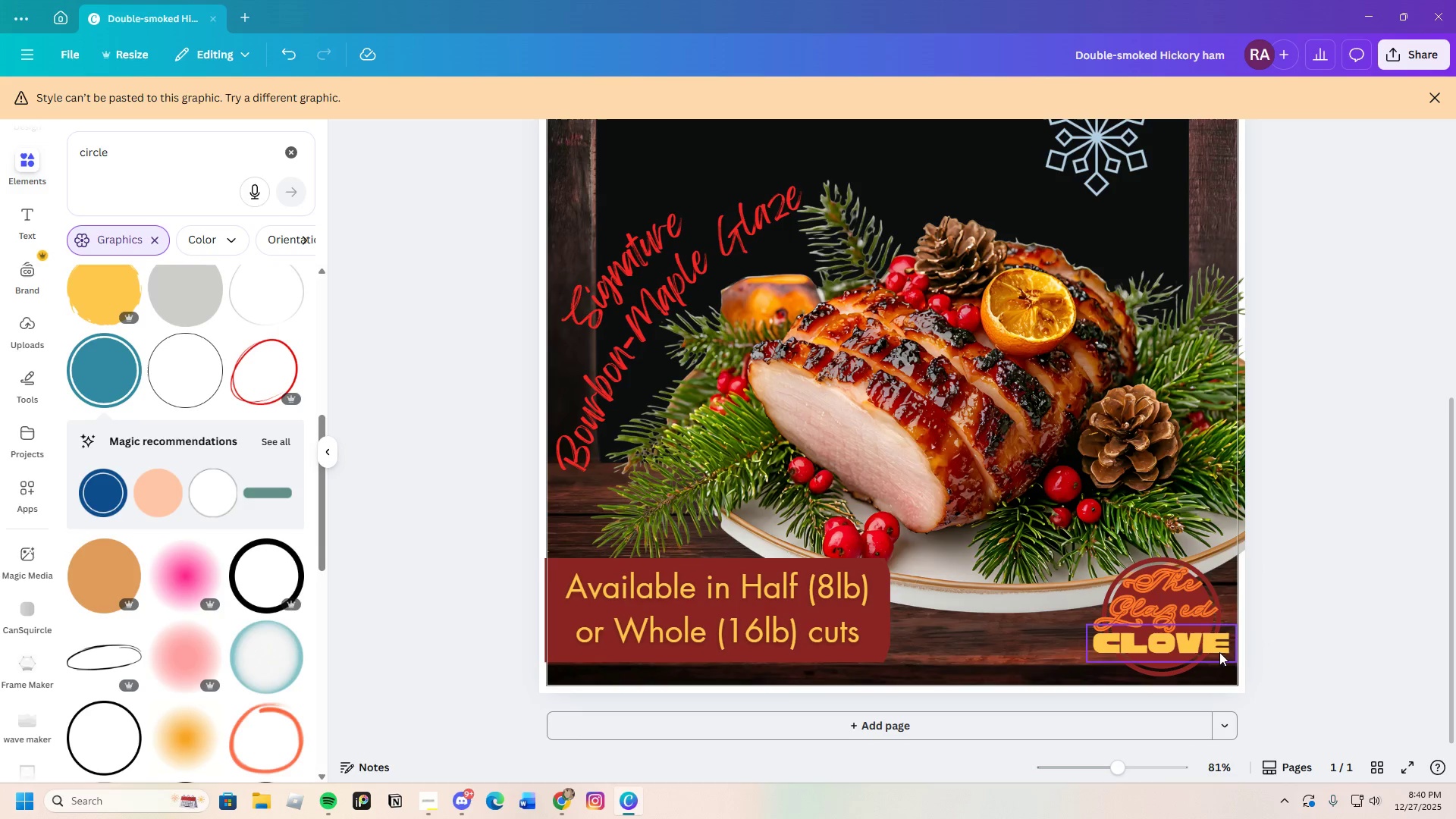 
left_click([1213, 648])
 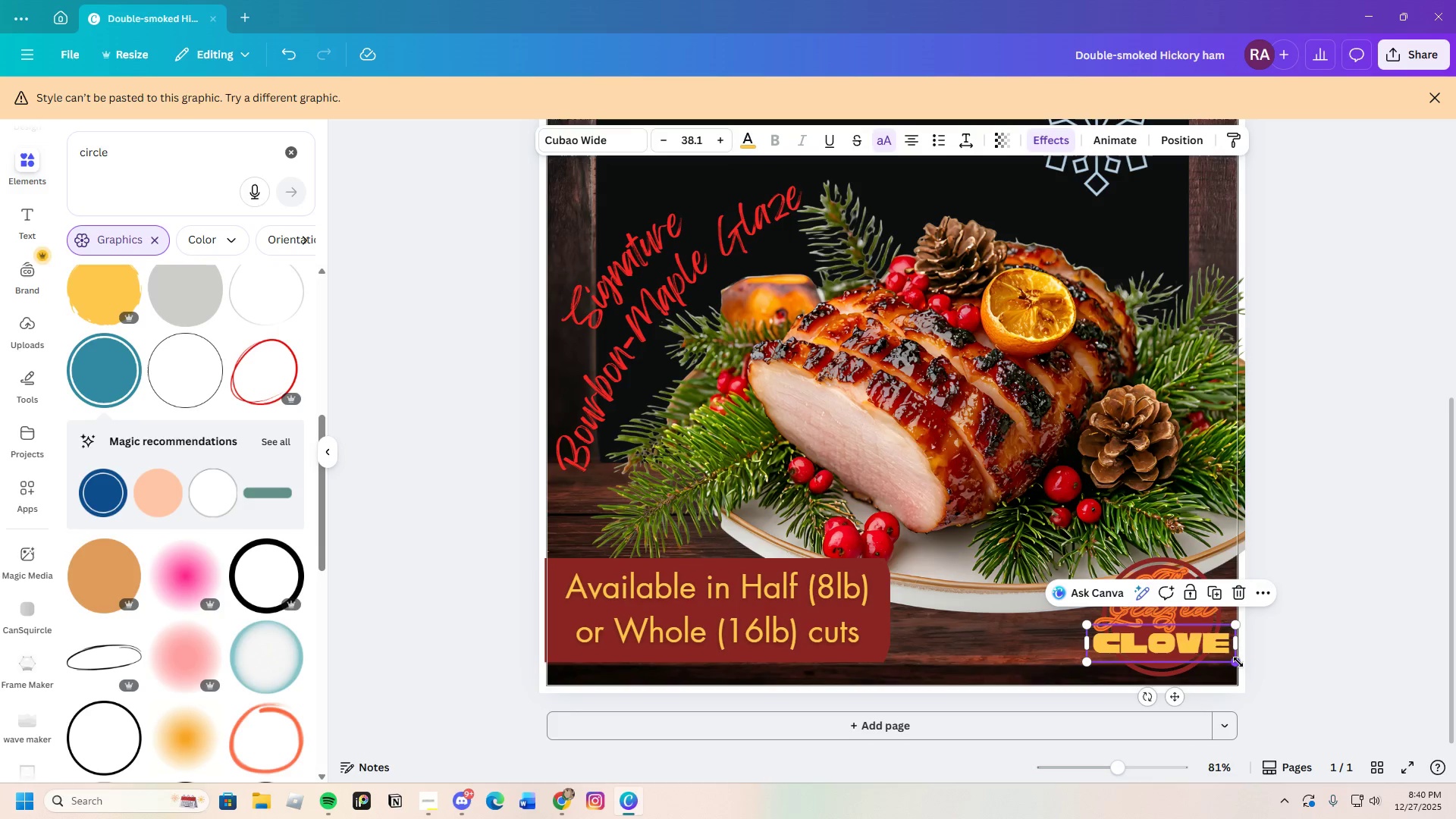 
left_click_drag(start_coordinate=[1236, 662], to_coordinate=[1213, 661])
 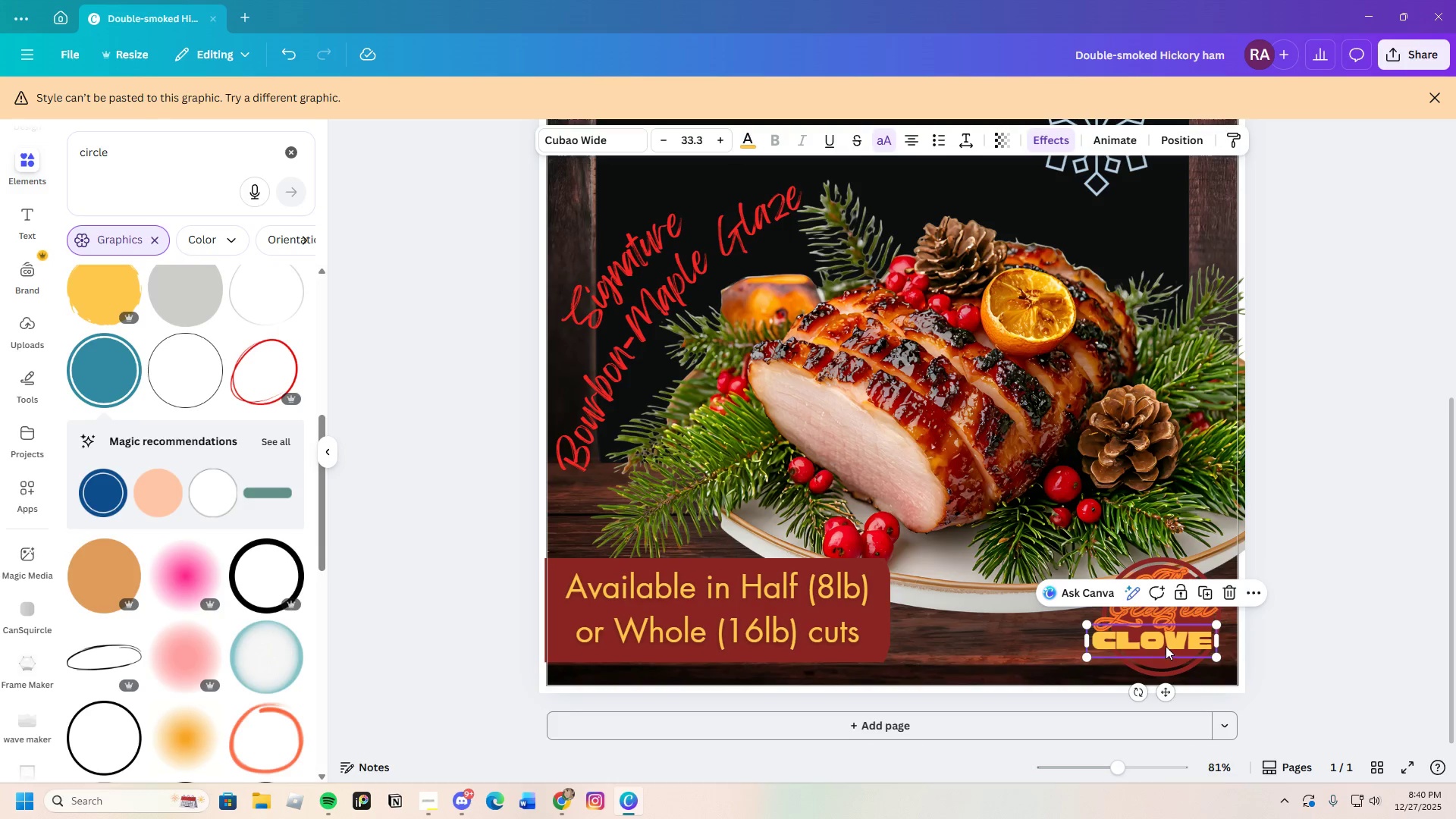 
left_click_drag(start_coordinate=[1166, 645], to_coordinate=[1177, 646])
 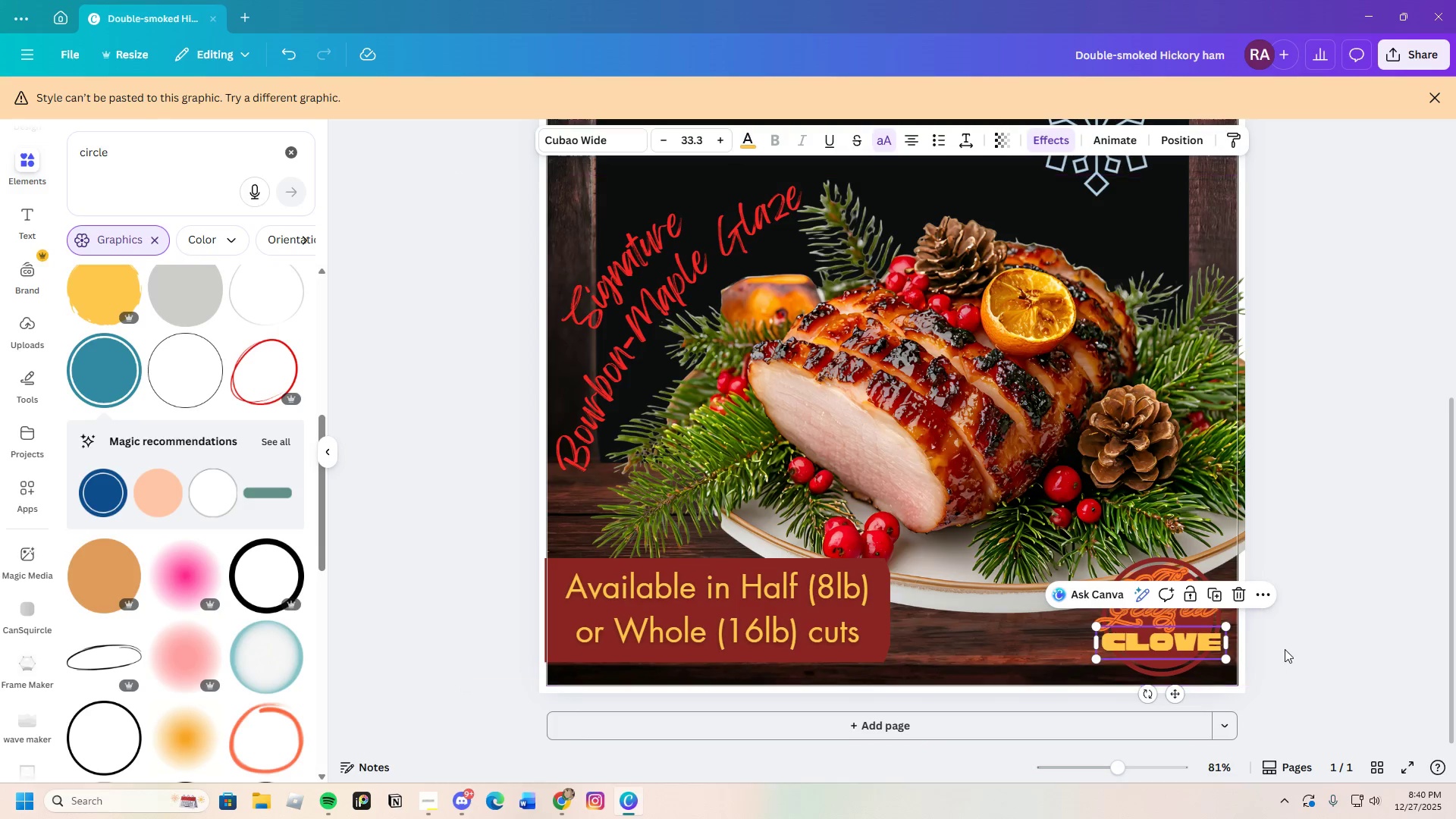 
left_click([1285, 649])
 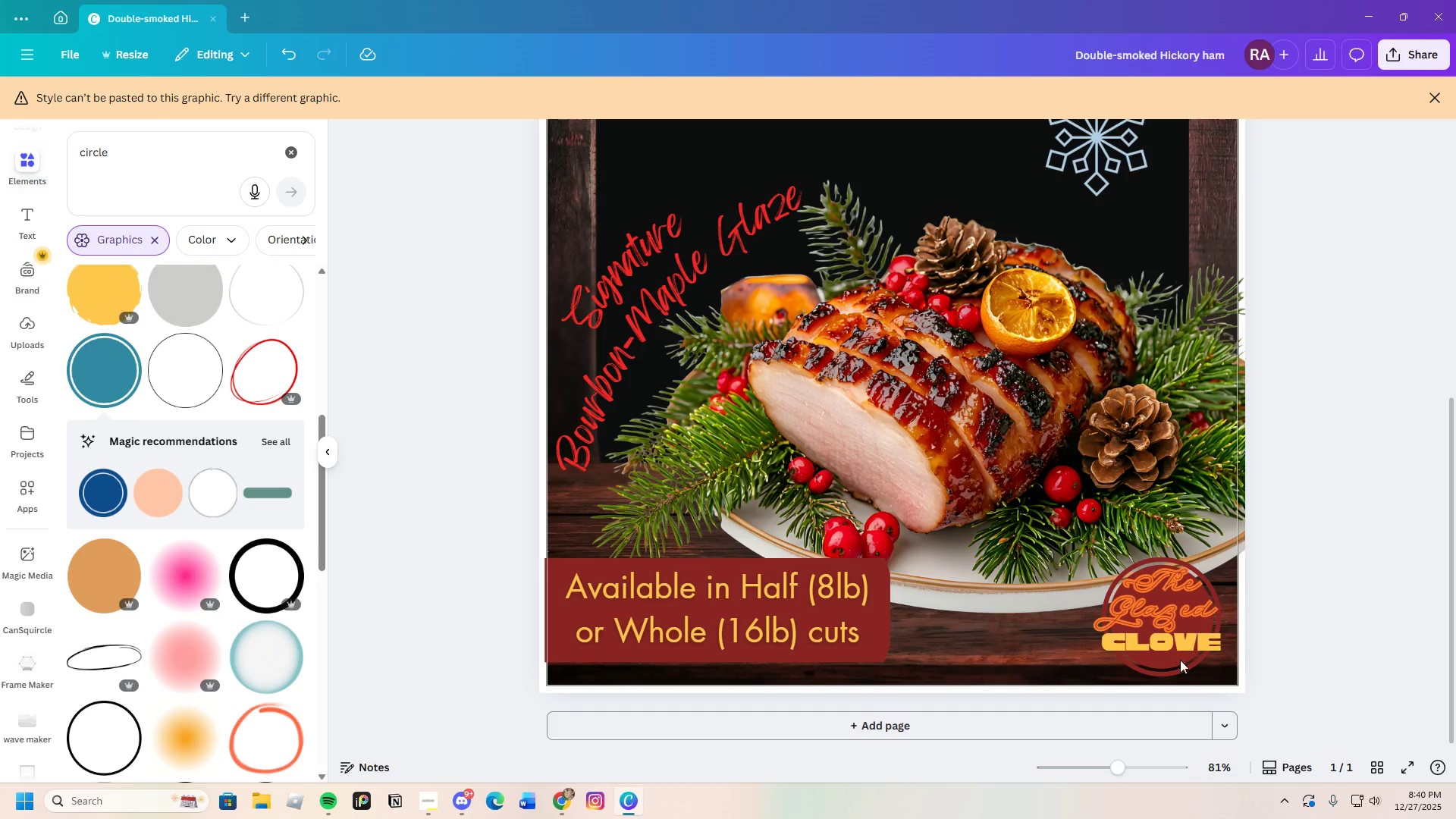 
left_click([1191, 647])
 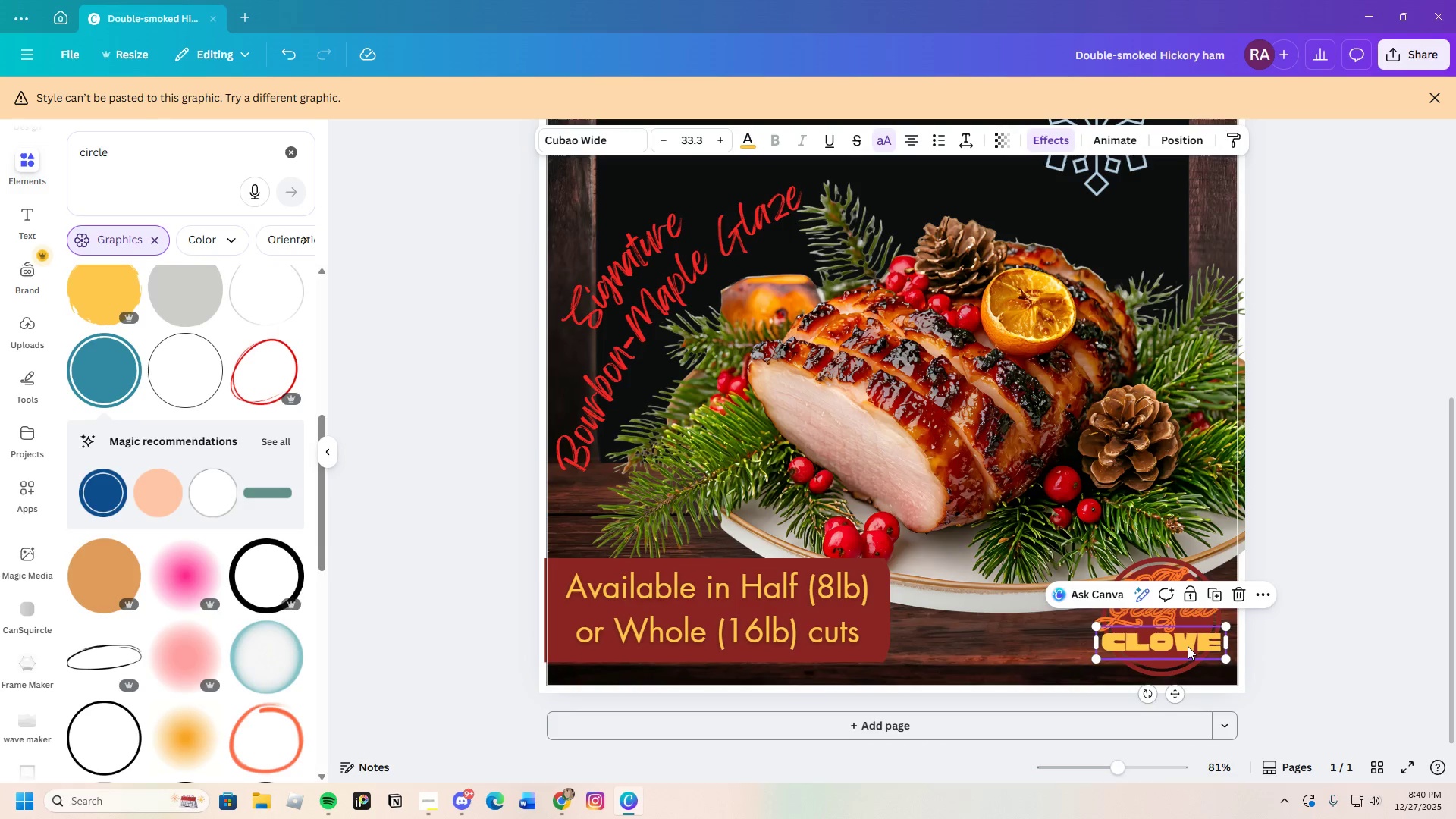 
left_click([1338, 673])
 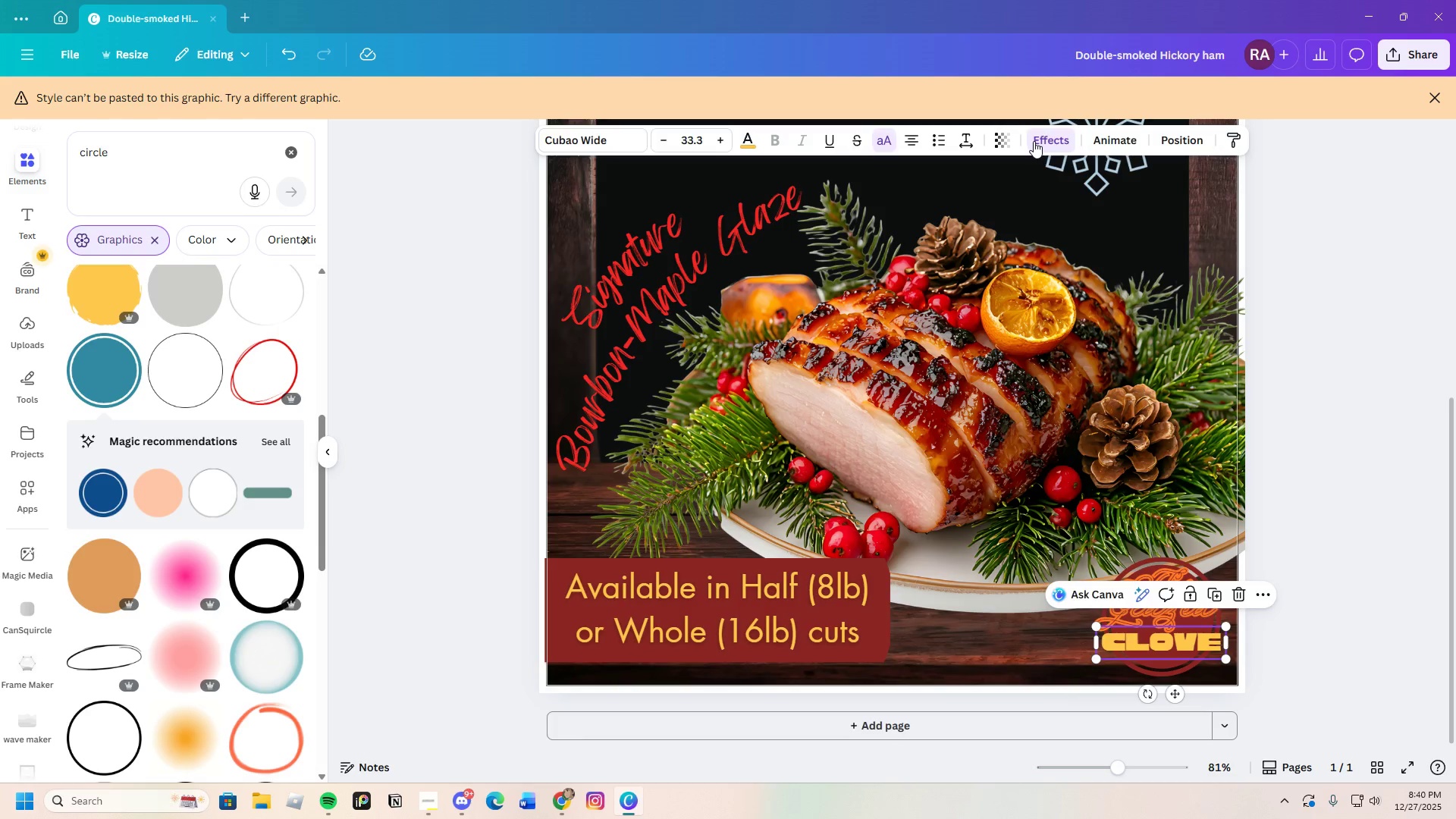 
left_click([185, 708])
 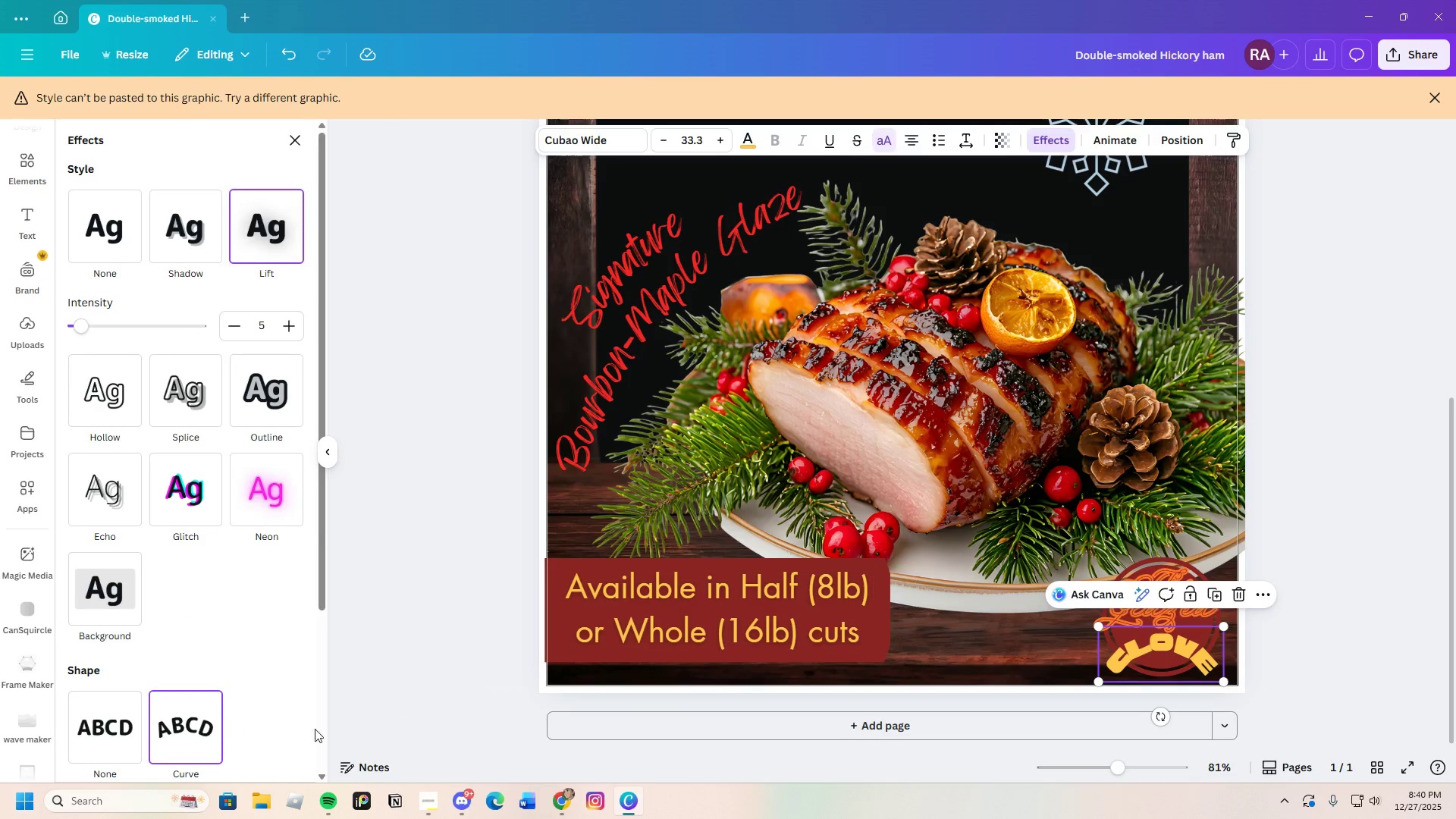 
scroll: coordinate [234, 721], scroll_direction: down, amount: 2.0
 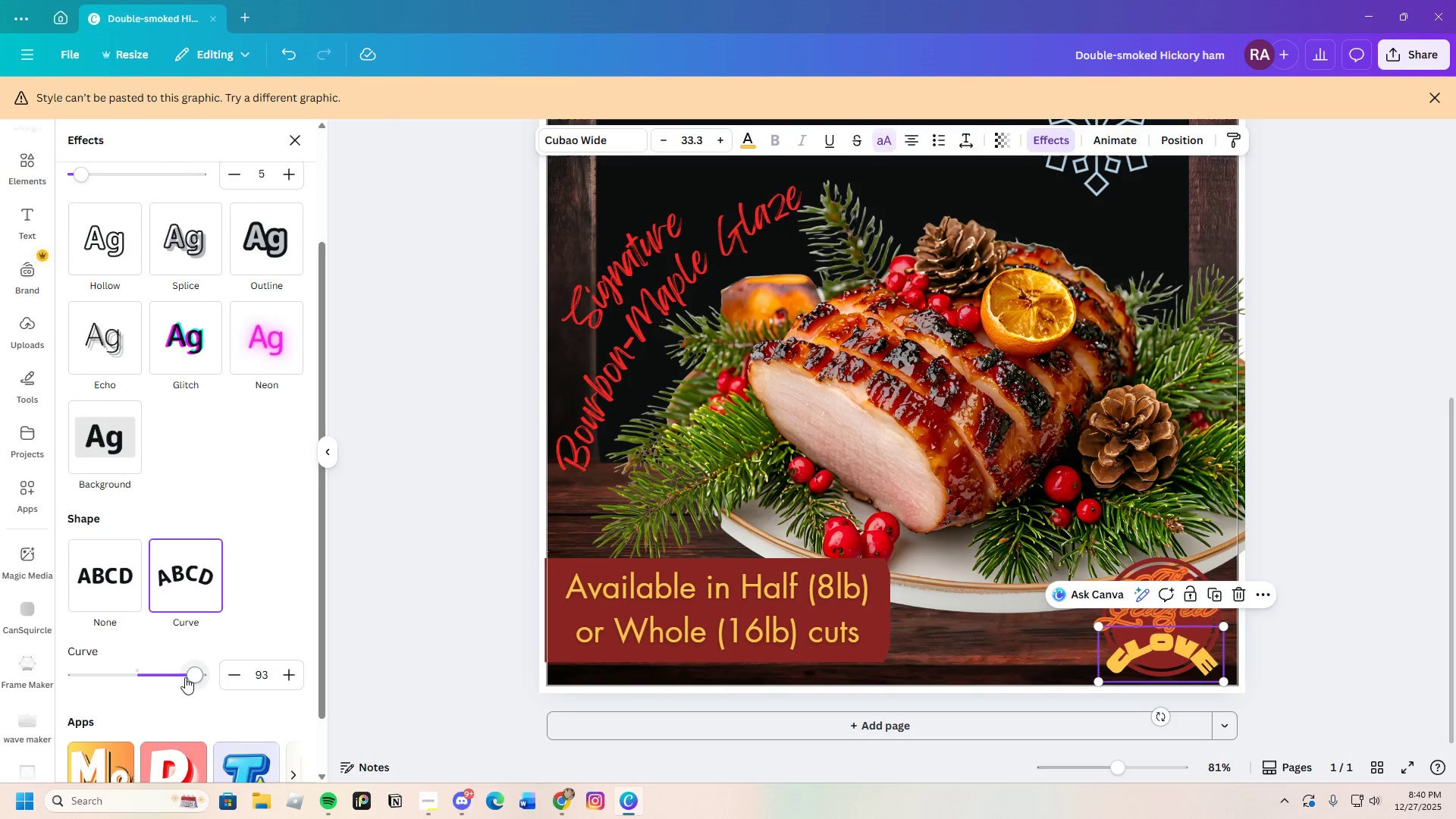 
left_click_drag(start_coordinate=[187, 676], to_coordinate=[102, 652])
 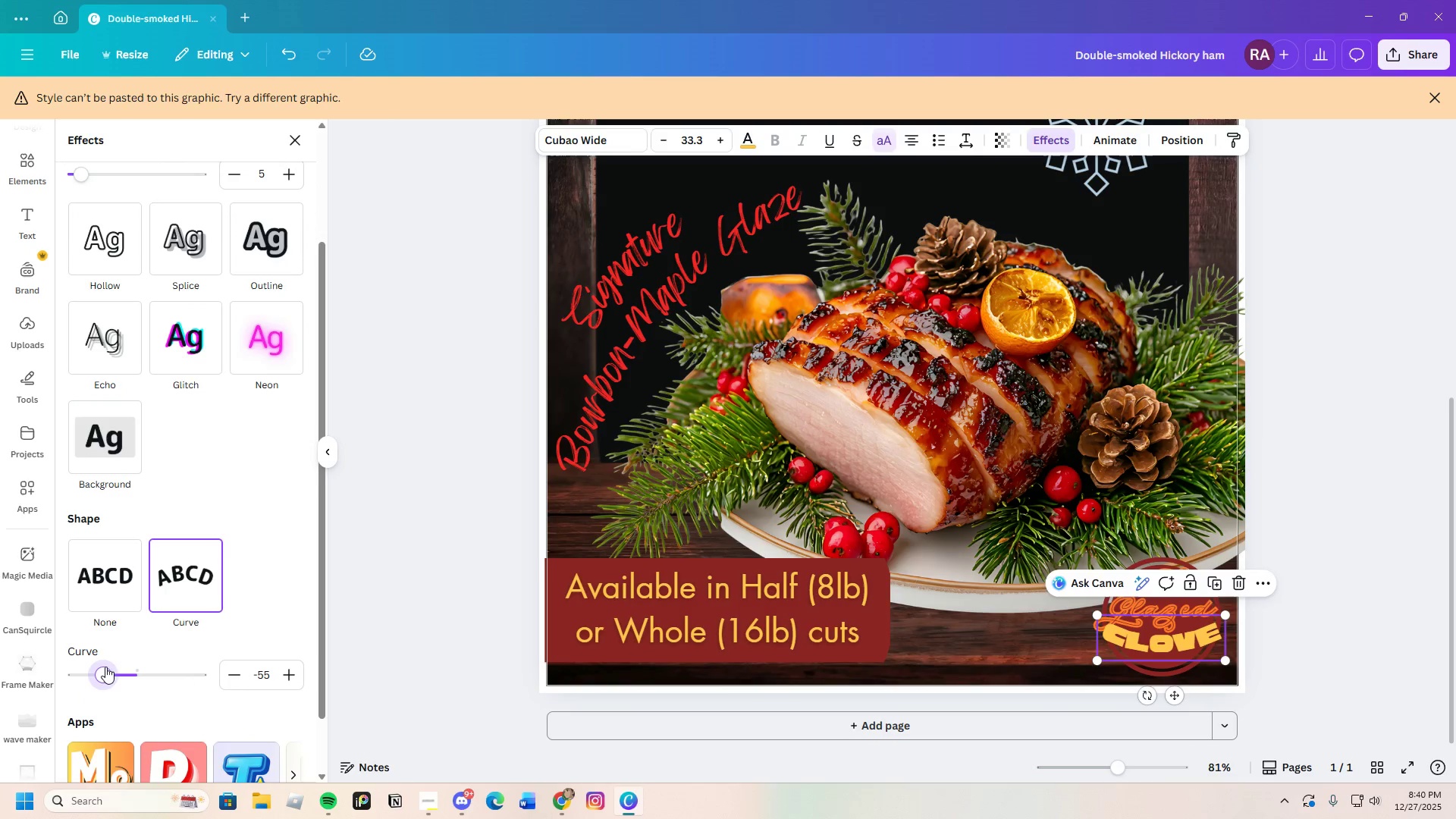 
left_click_drag(start_coordinate=[106, 668], to_coordinate=[67, 667])
 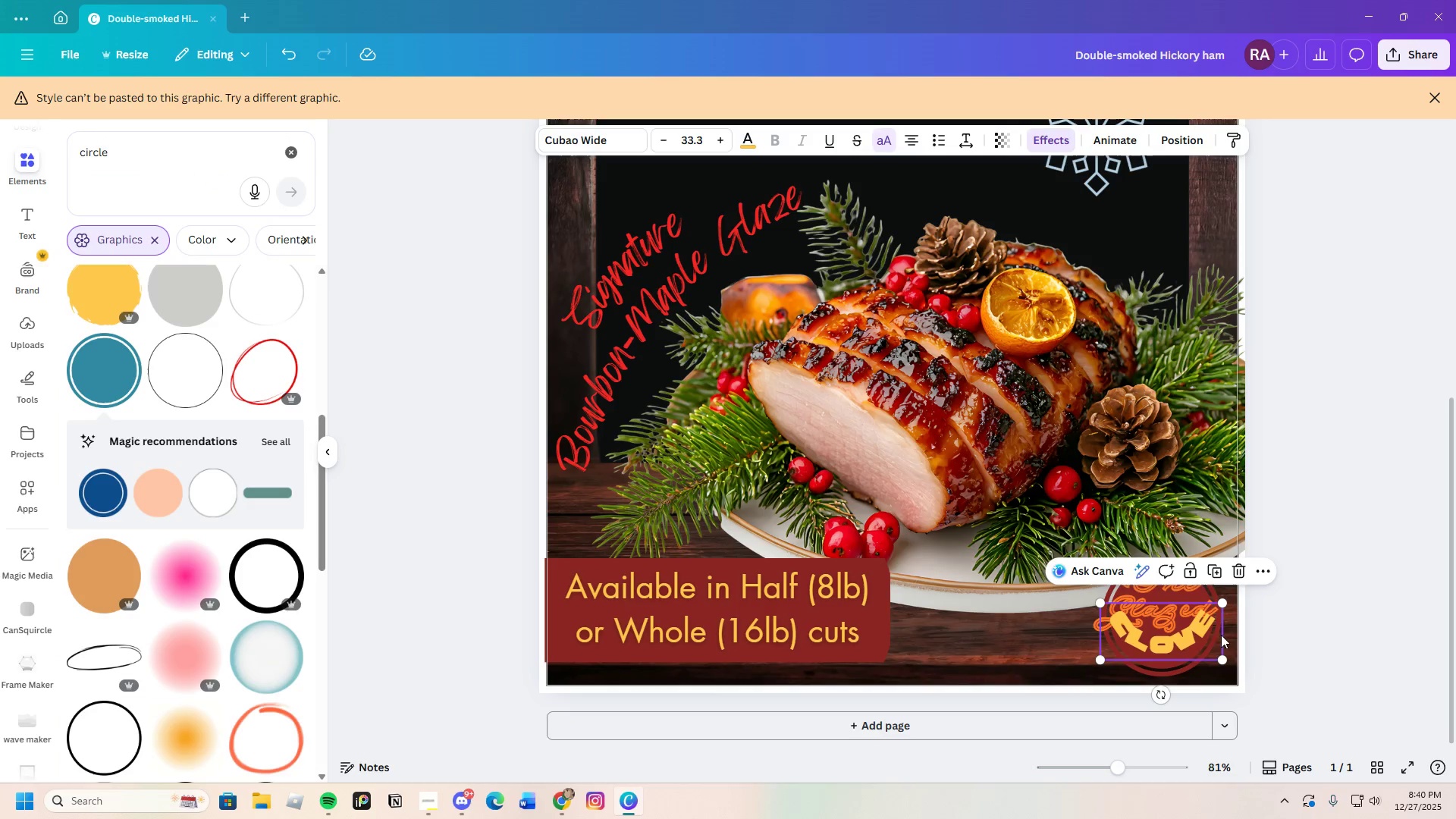 
left_click([1155, 641])
 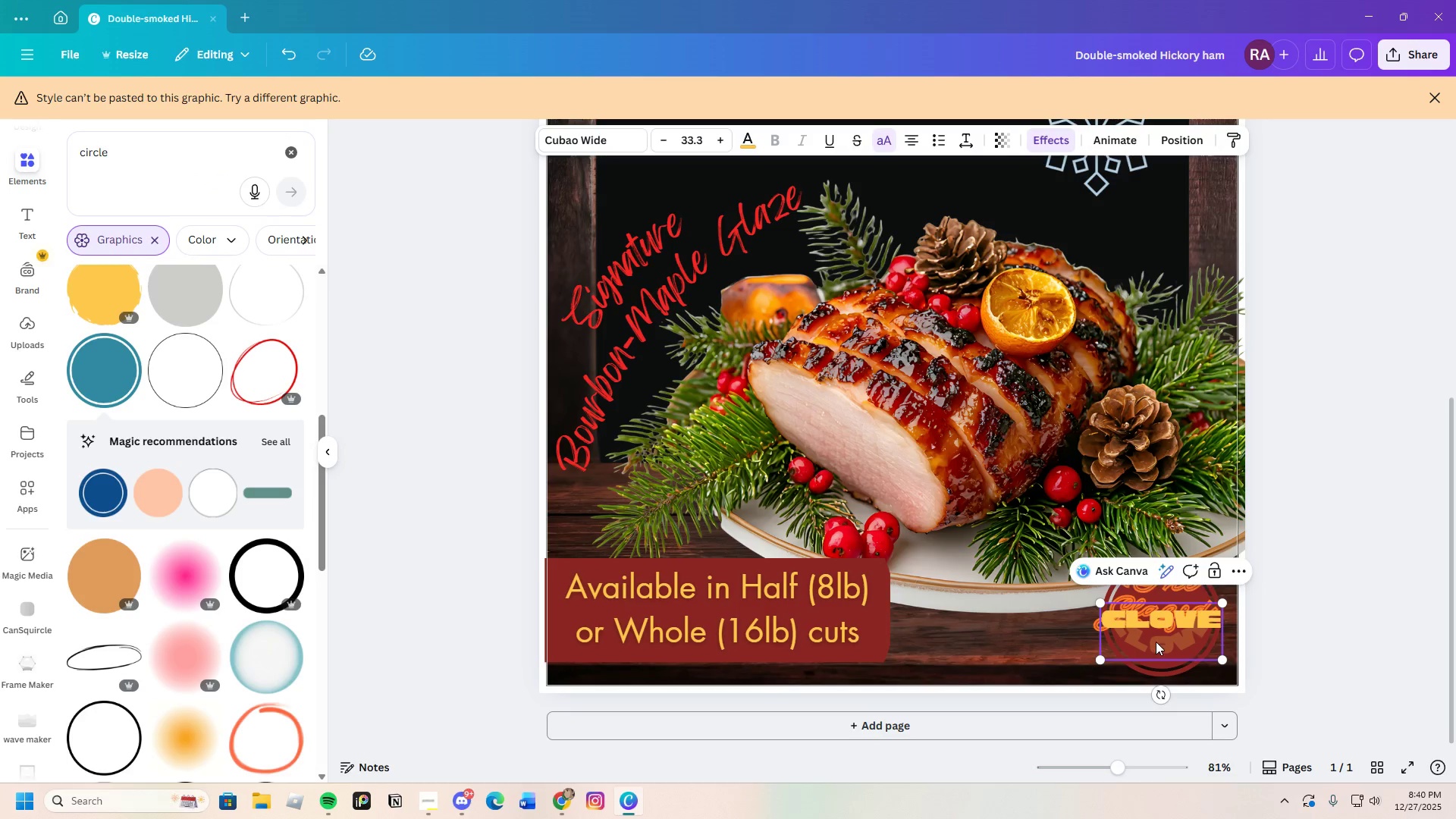 
left_click_drag(start_coordinate=[1157, 629], to_coordinate=[1159, 663])
 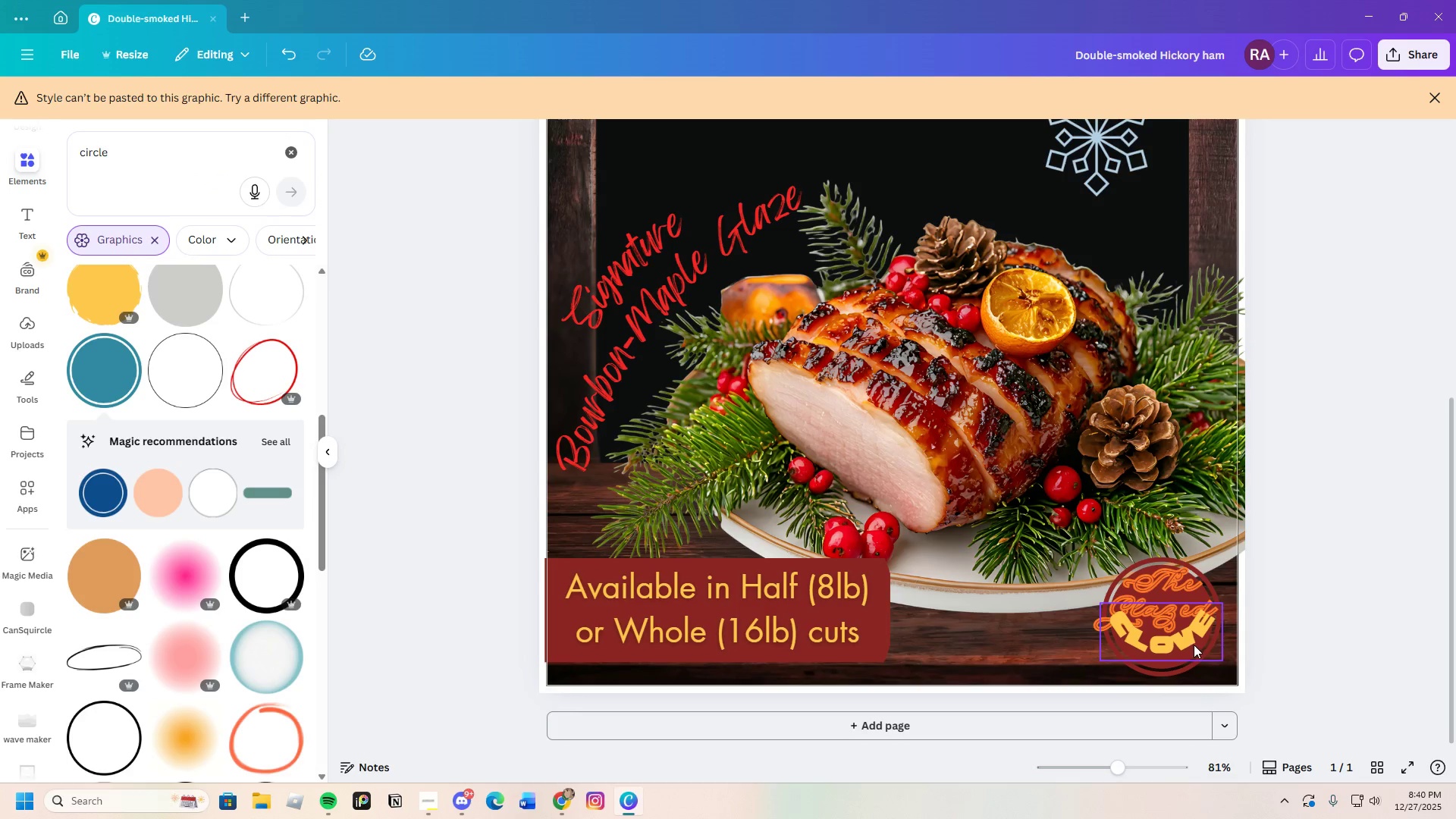 
left_click_drag(start_coordinate=[1164, 648], to_coordinate=[1166, 666])
 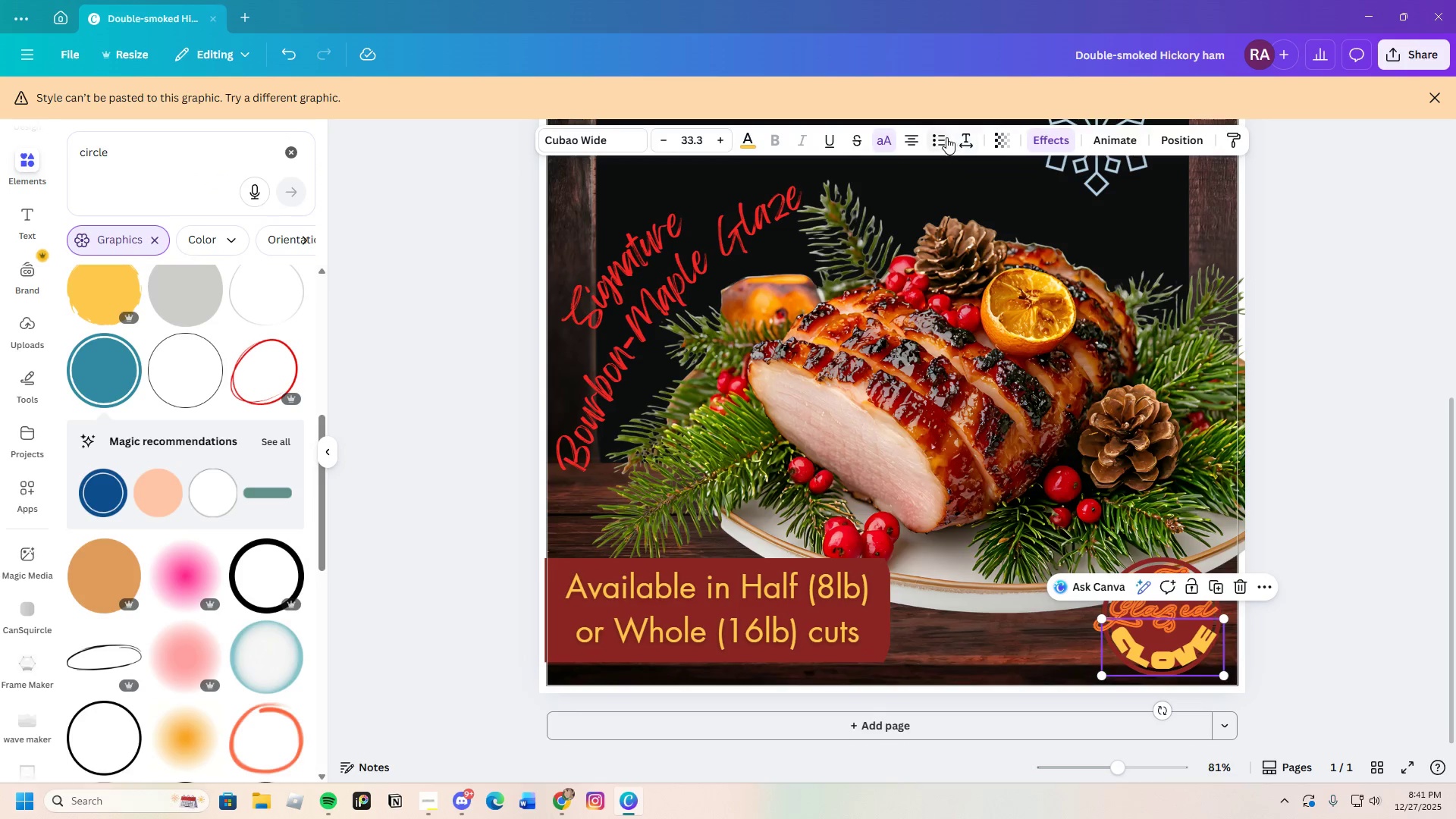 
left_click([967, 141])
 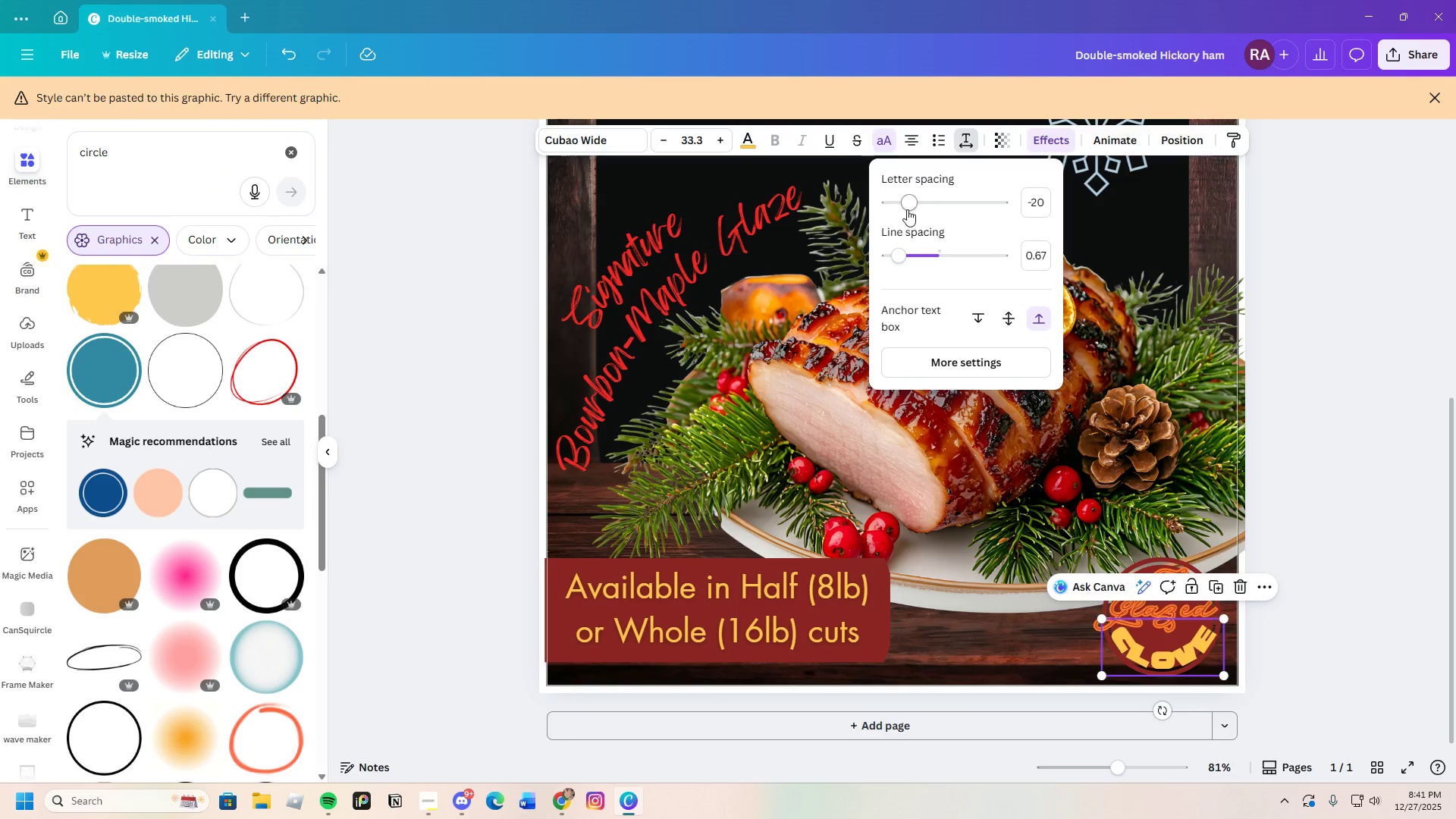 
left_click_drag(start_coordinate=[905, 205], to_coordinate=[920, 211])
 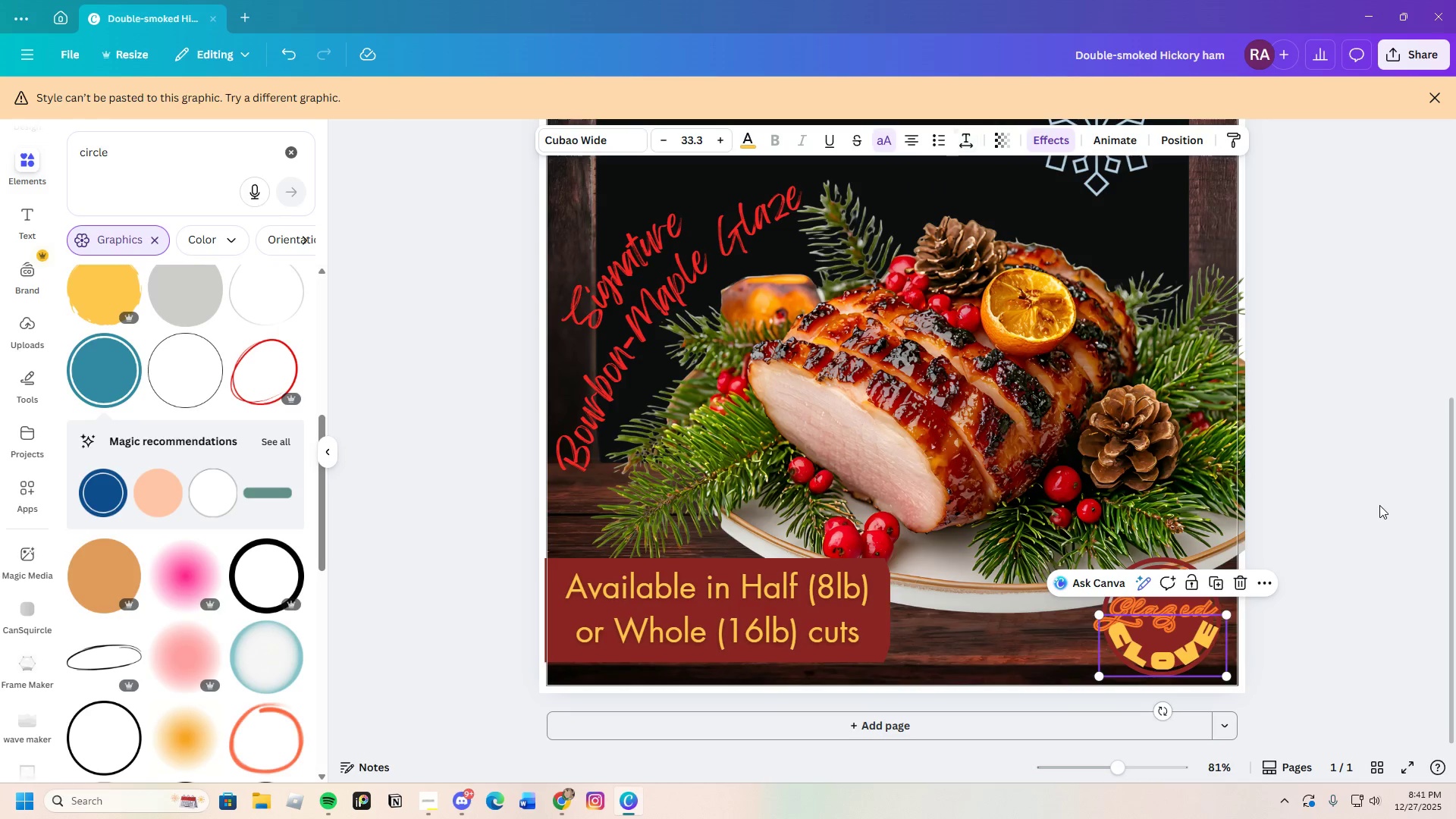 
double_click([1378, 507])
 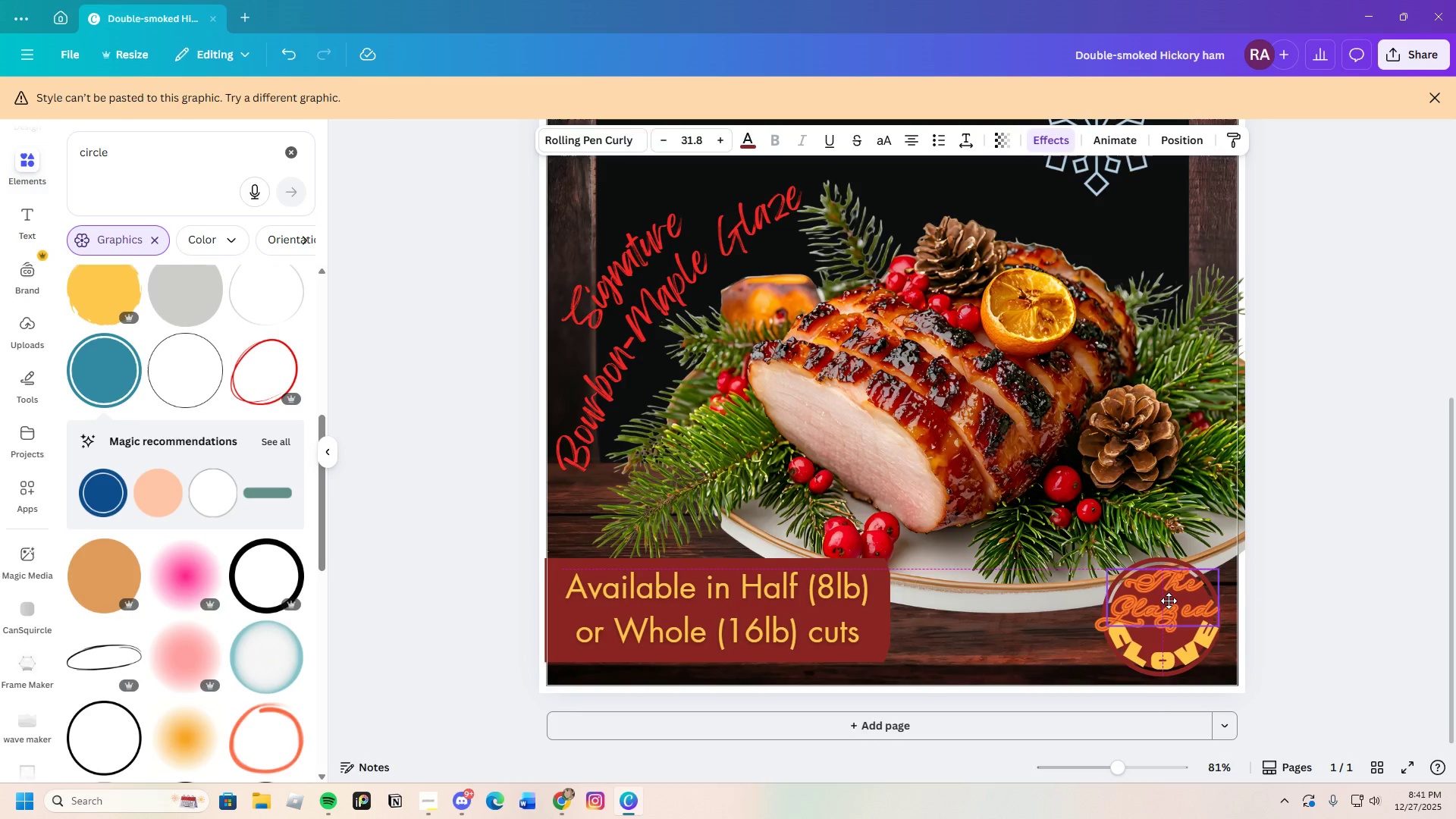 
left_click_drag(start_coordinate=[1169, 597], to_coordinate=[1169, 593])
 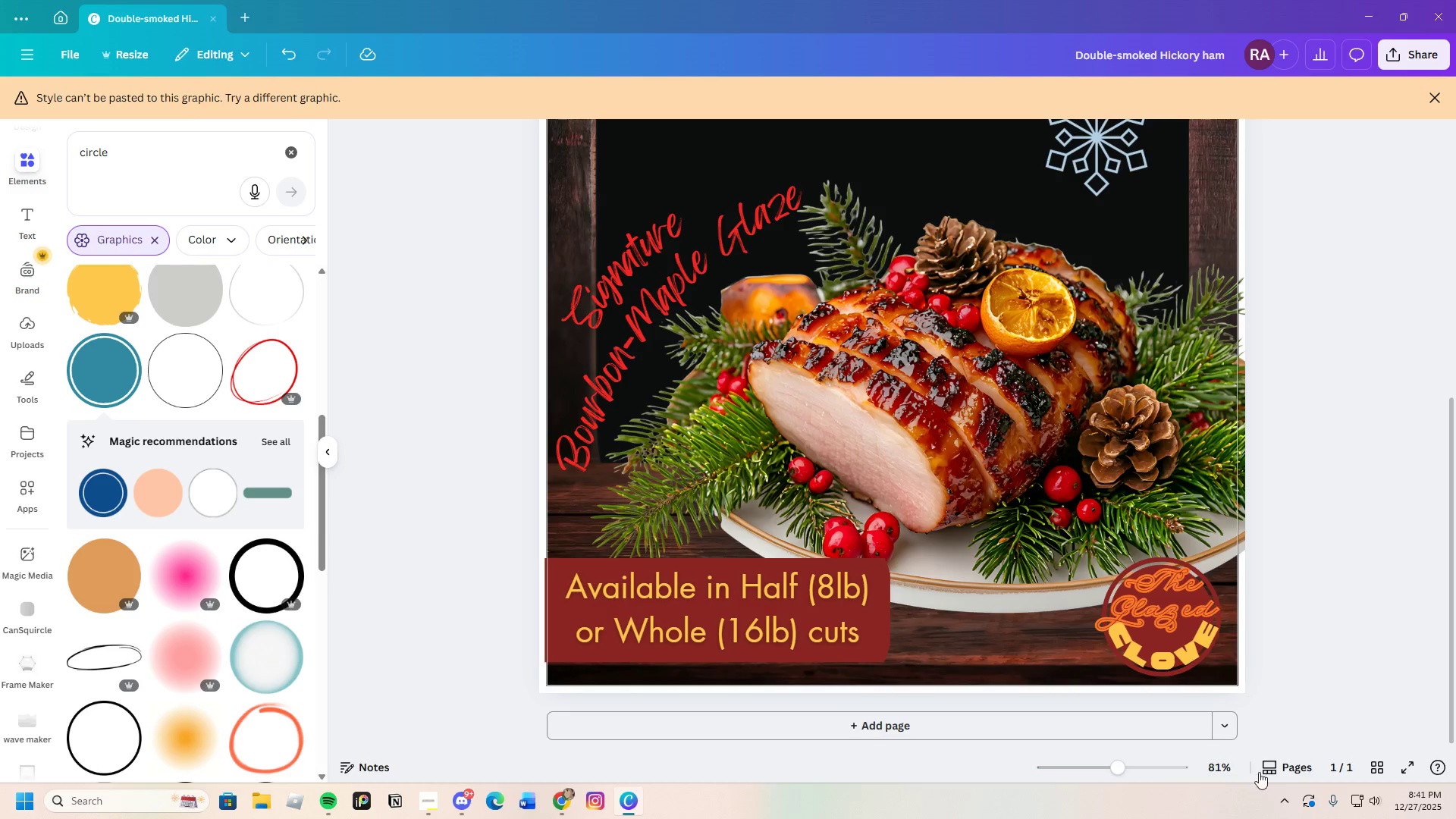 
left_click_drag(start_coordinate=[1117, 770], to_coordinate=[1105, 776])
 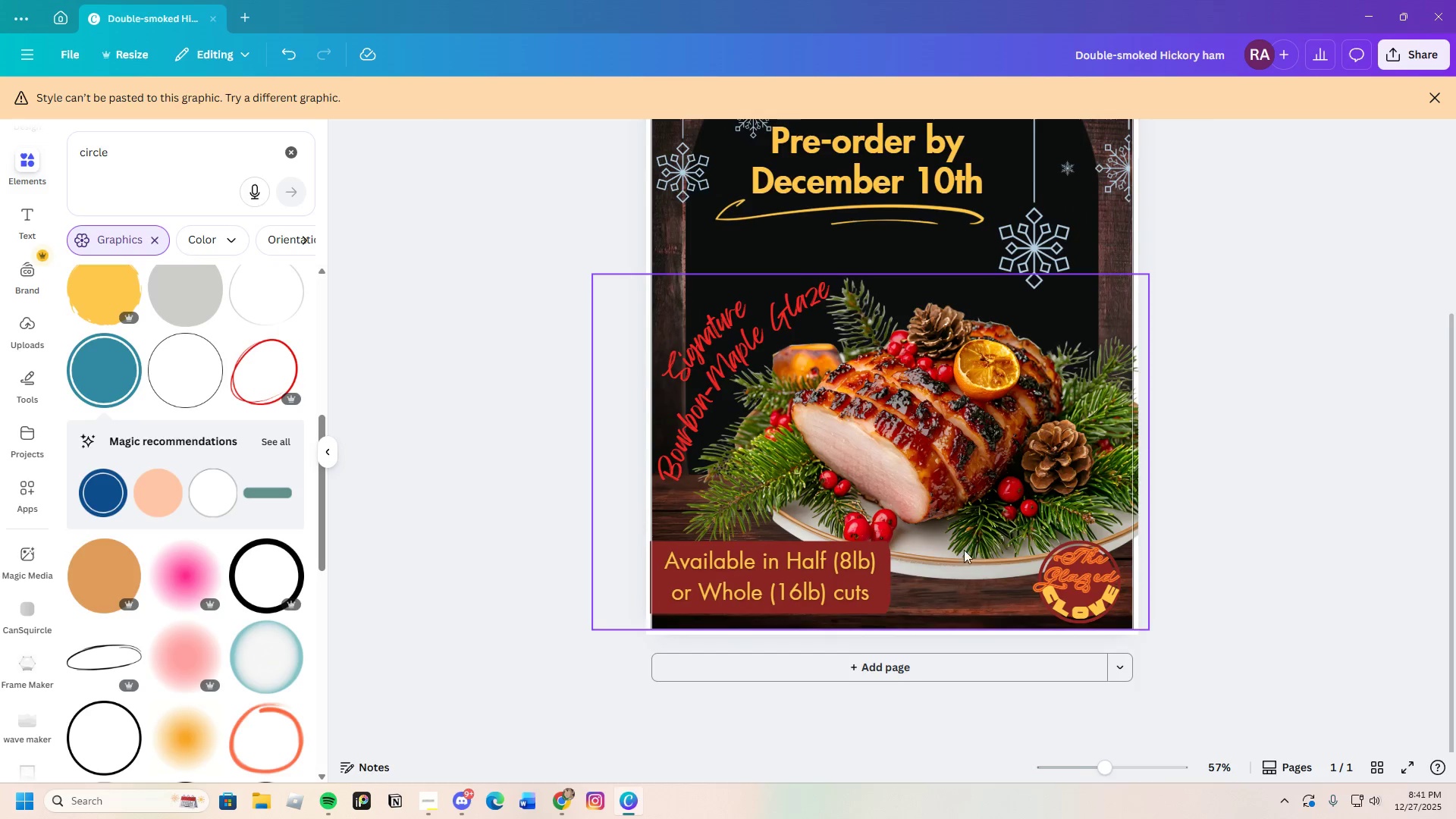 
left_click([1316, 505])
 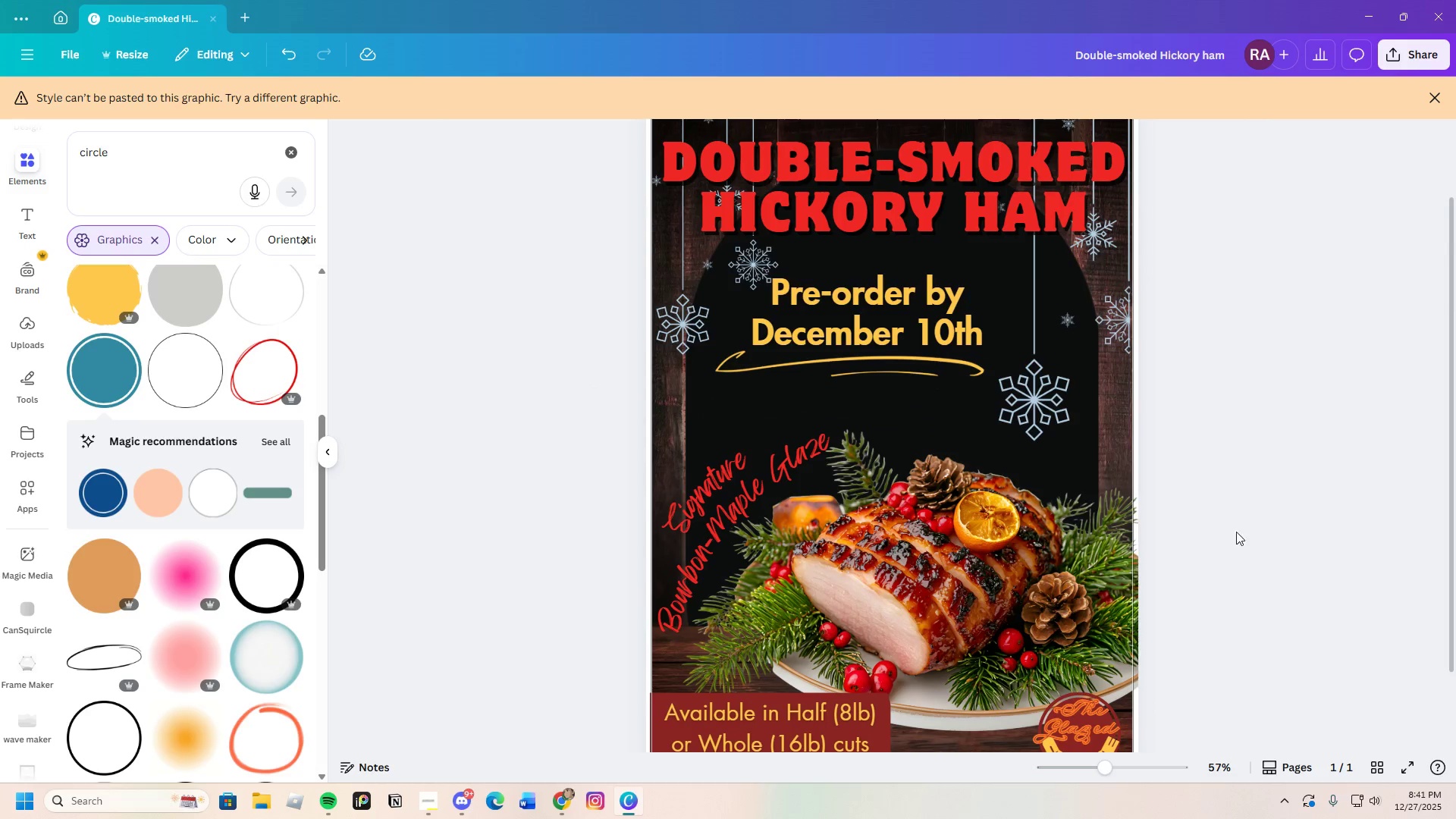 
scroll: coordinate [962, 546], scroll_direction: up, amount: 2.0
 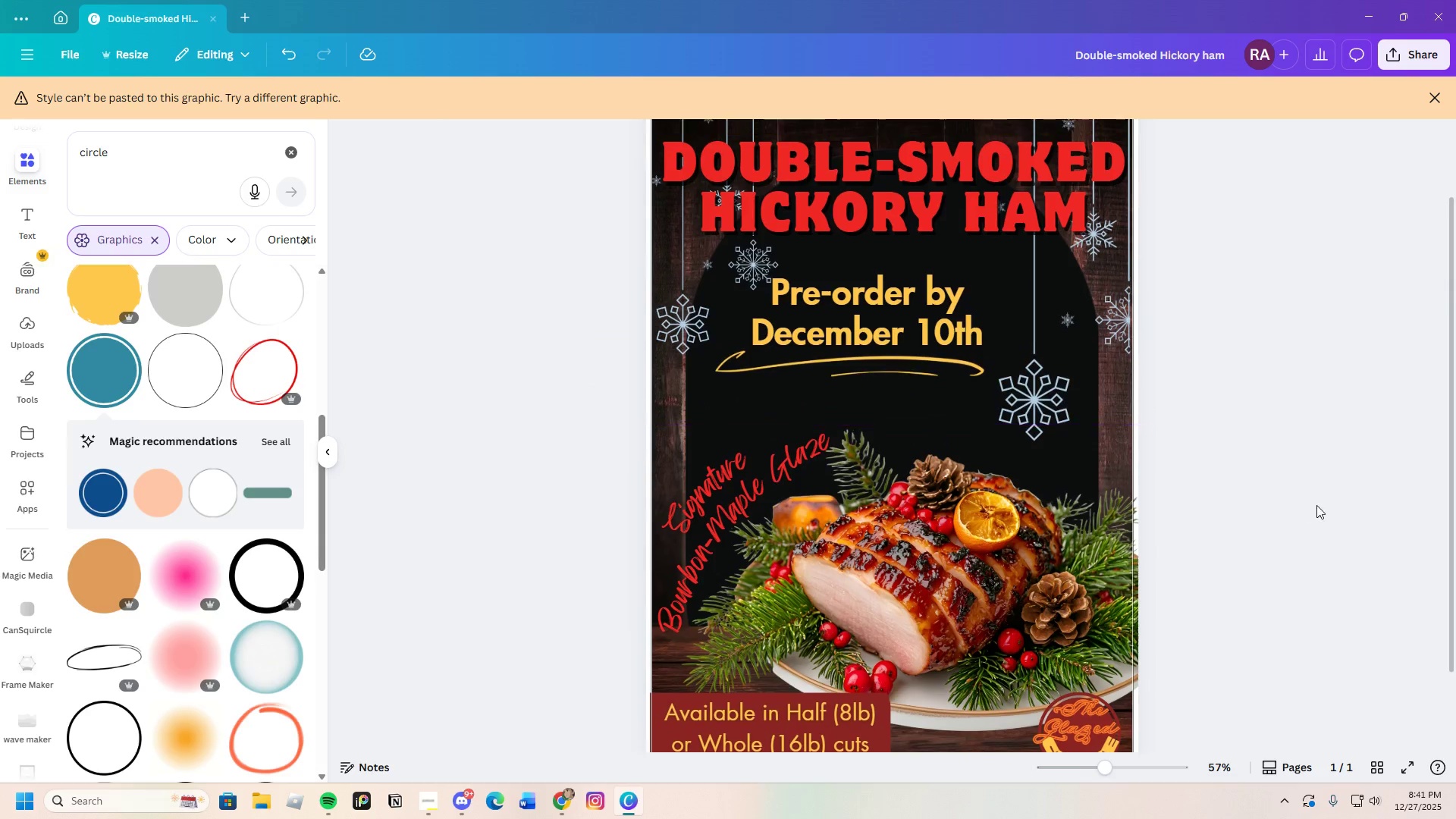 
scroll: coordinate [1214, 543], scroll_direction: down, amount: 3.0
 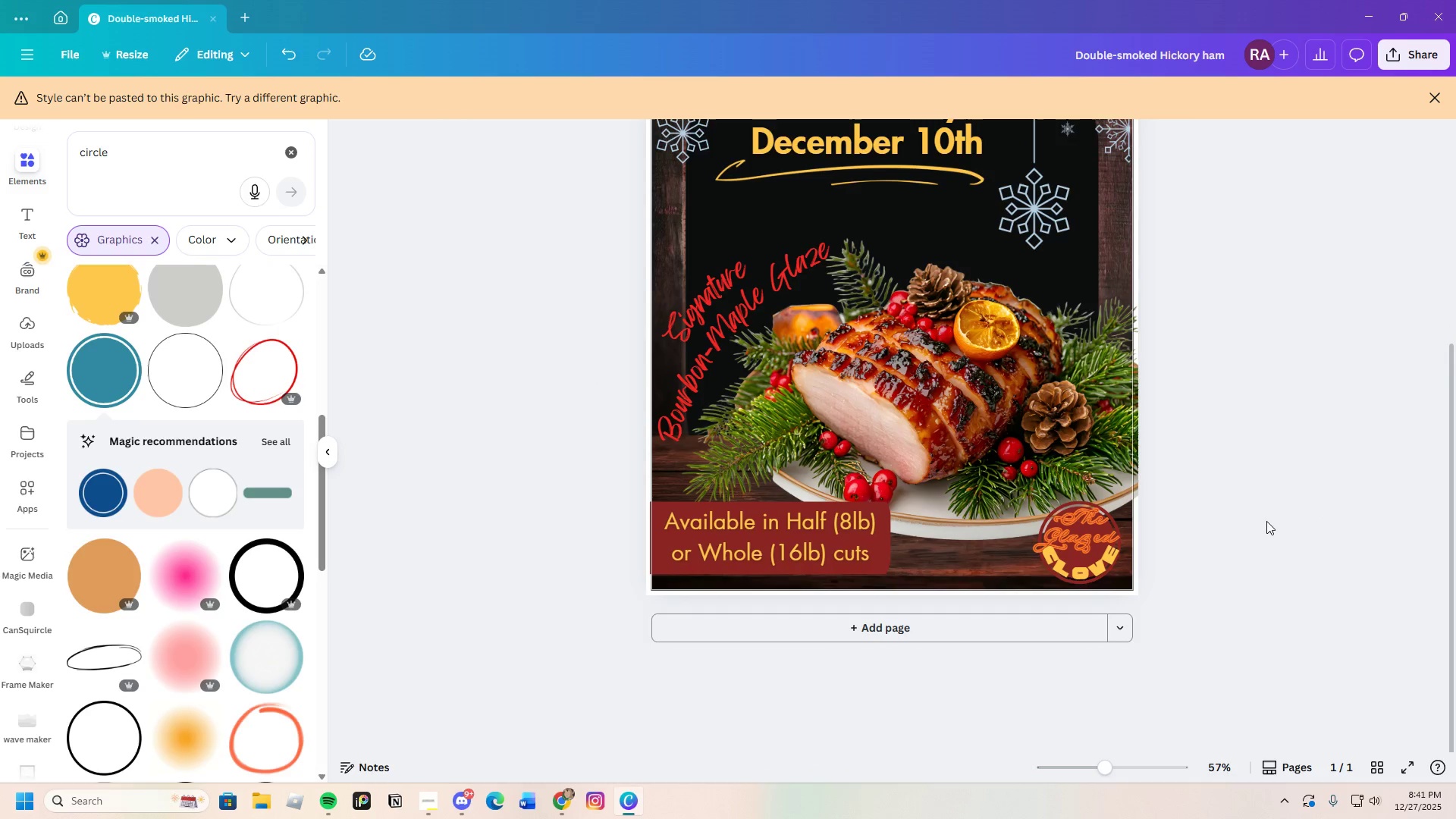 
scroll: coordinate [1238, 532], scroll_direction: up, amount: 5.0
 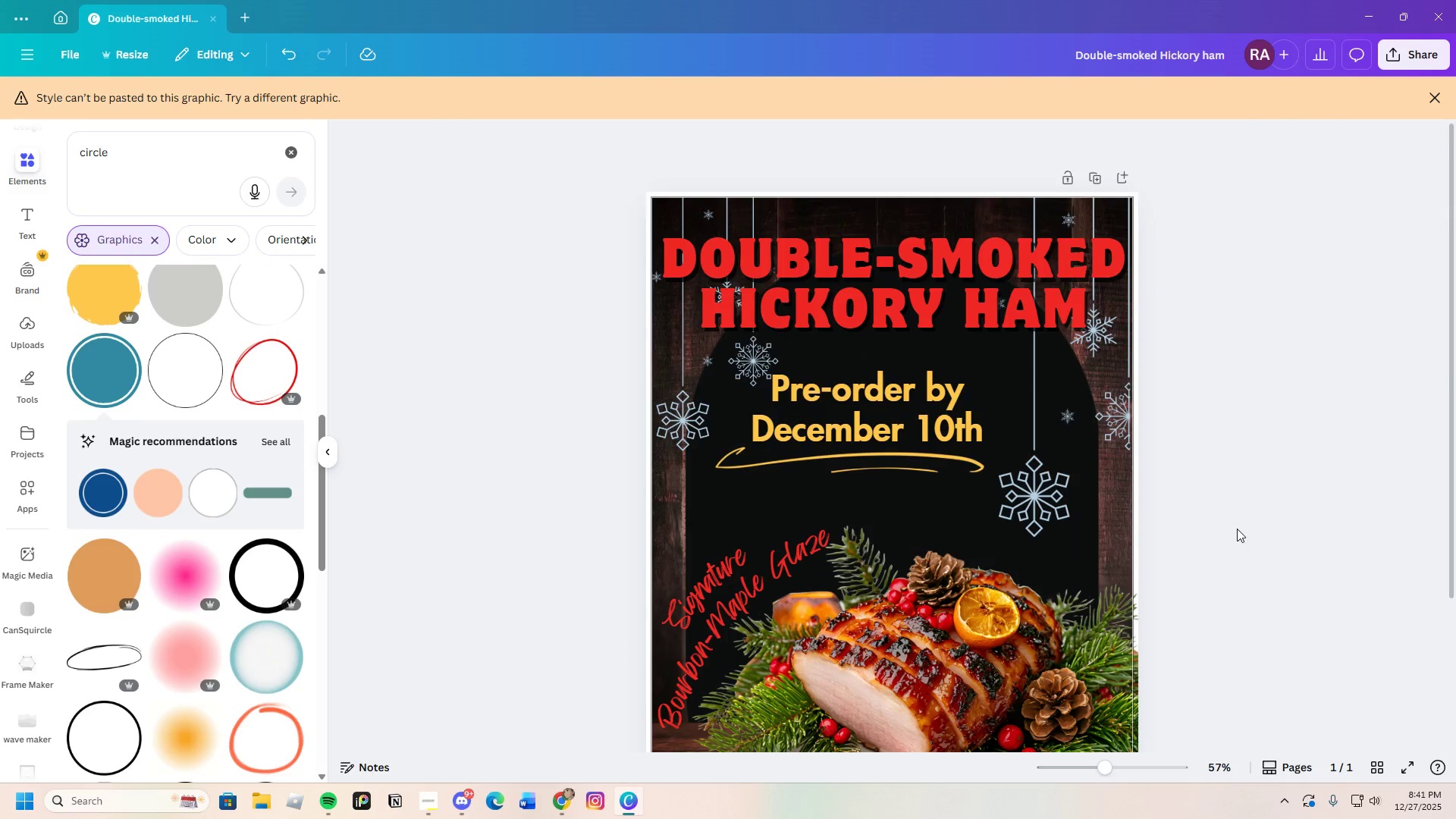 
scroll: coordinate [1237, 527], scroll_direction: down, amount: 3.0
 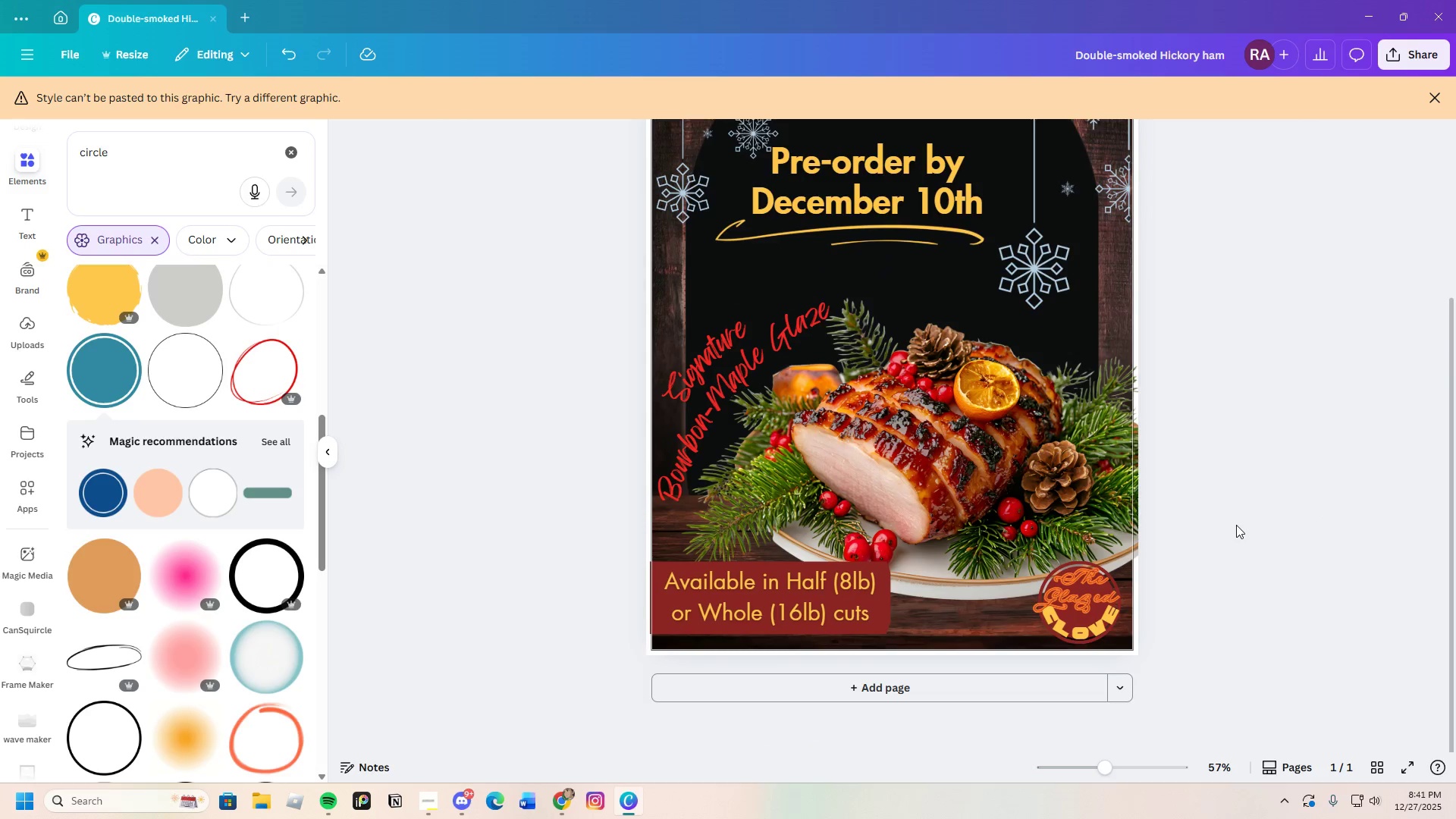 
scroll: coordinate [1236, 525], scroll_direction: up, amount: 1.0
 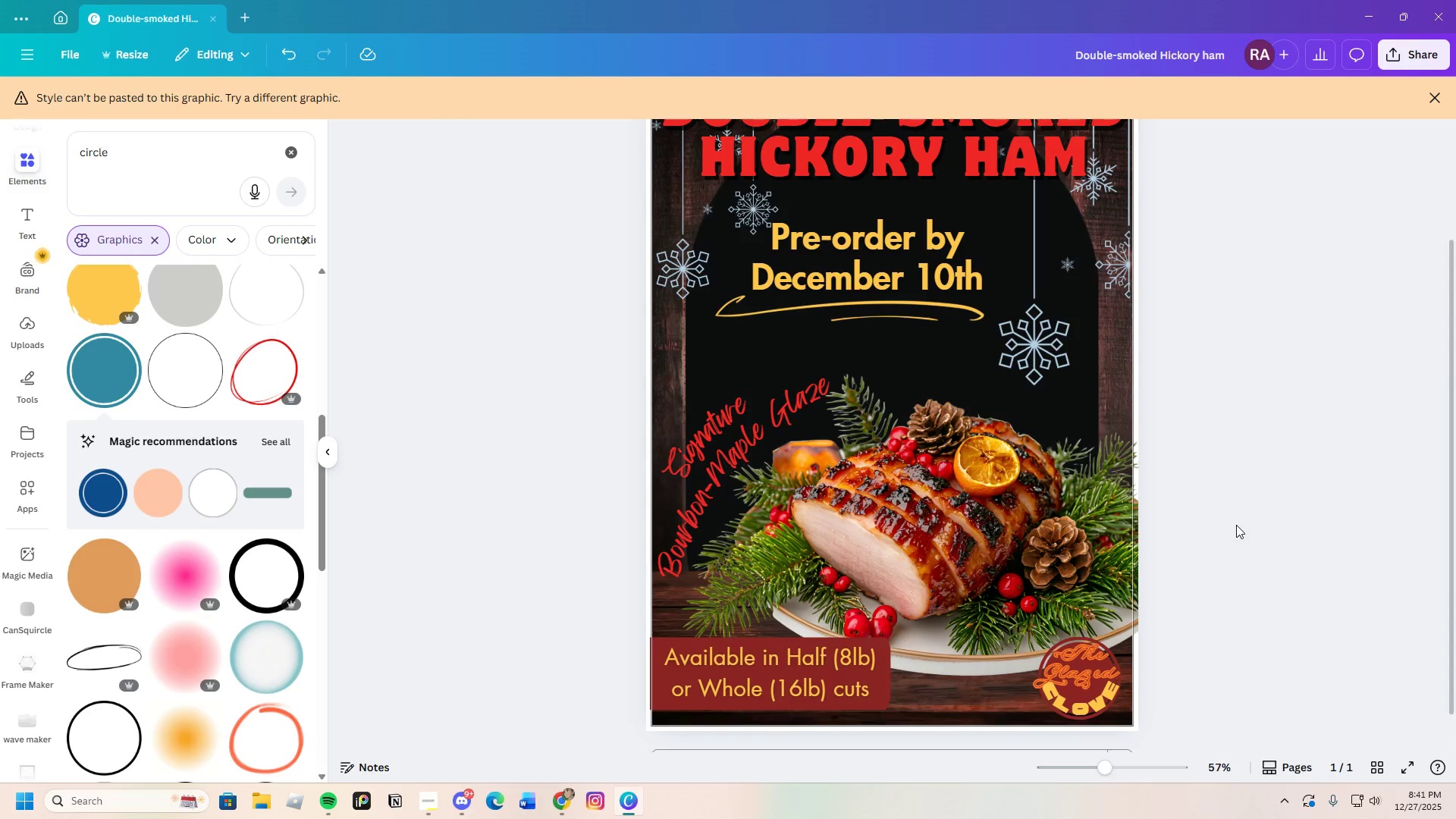 
scroll: coordinate [1227, 526], scroll_direction: down, amount: 1.0
 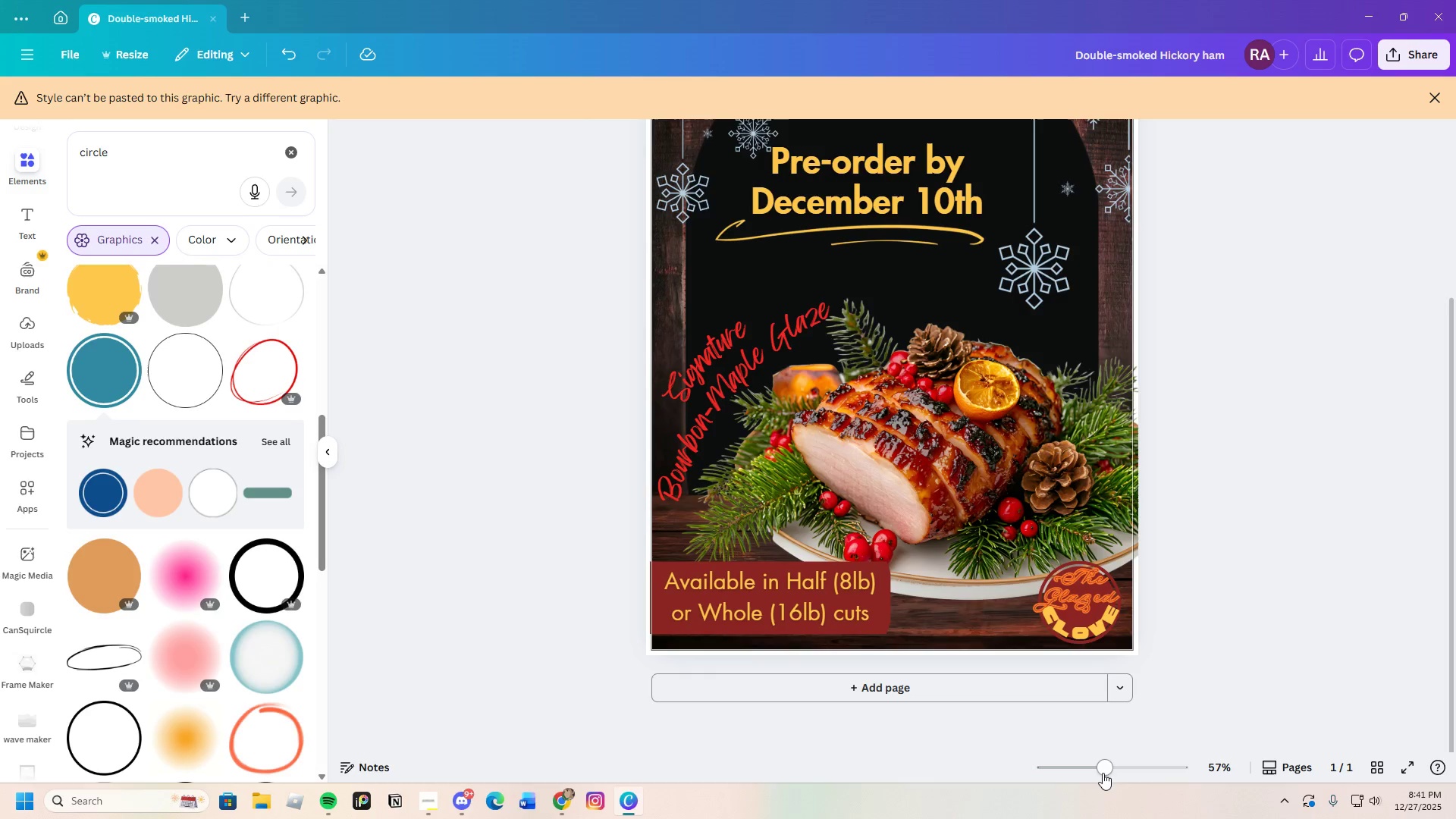 
left_click_drag(start_coordinate=[1103, 770], to_coordinate=[1093, 777])
 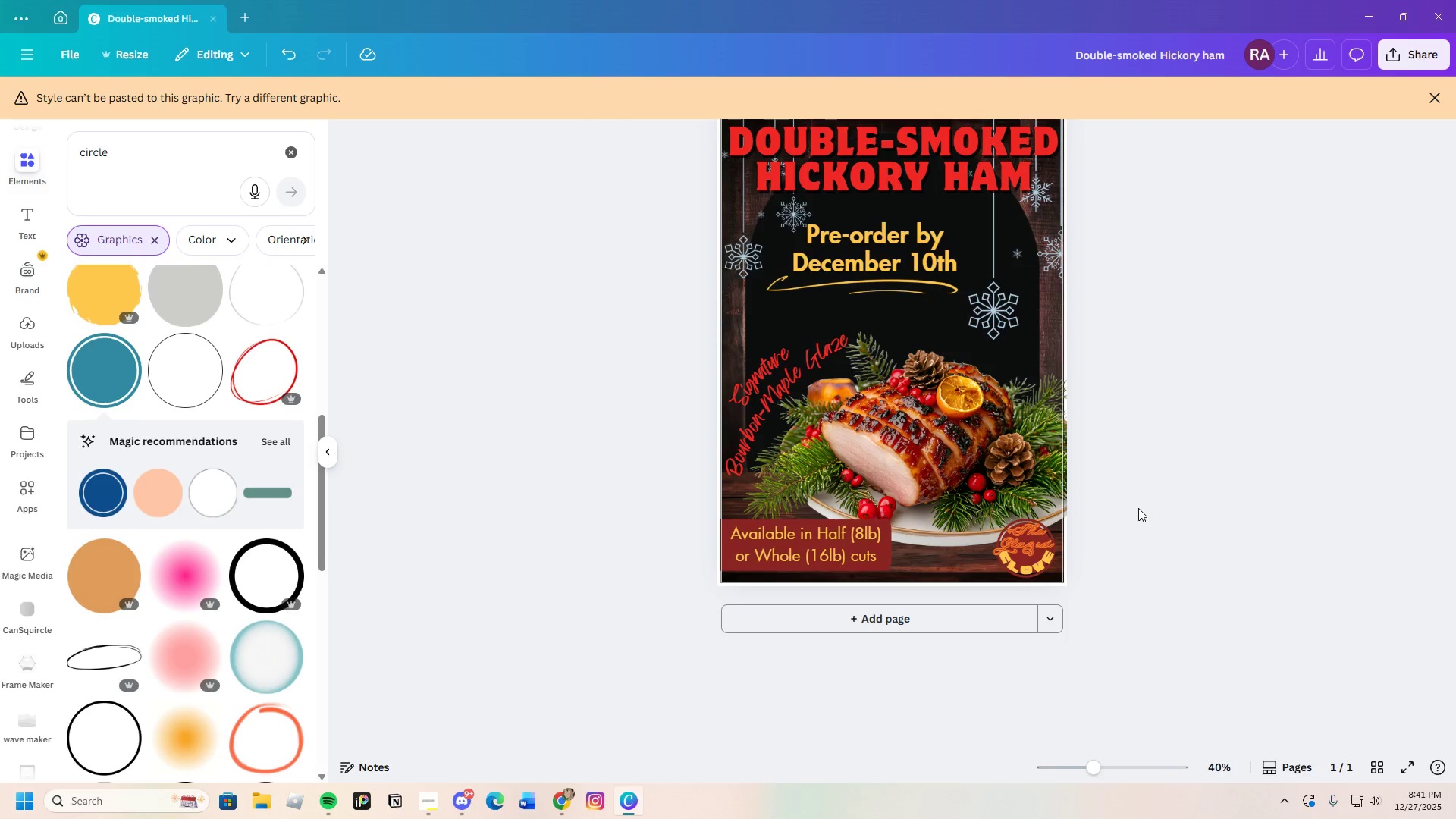 
scroll: coordinate [1139, 505], scroll_direction: up, amount: 1.0
 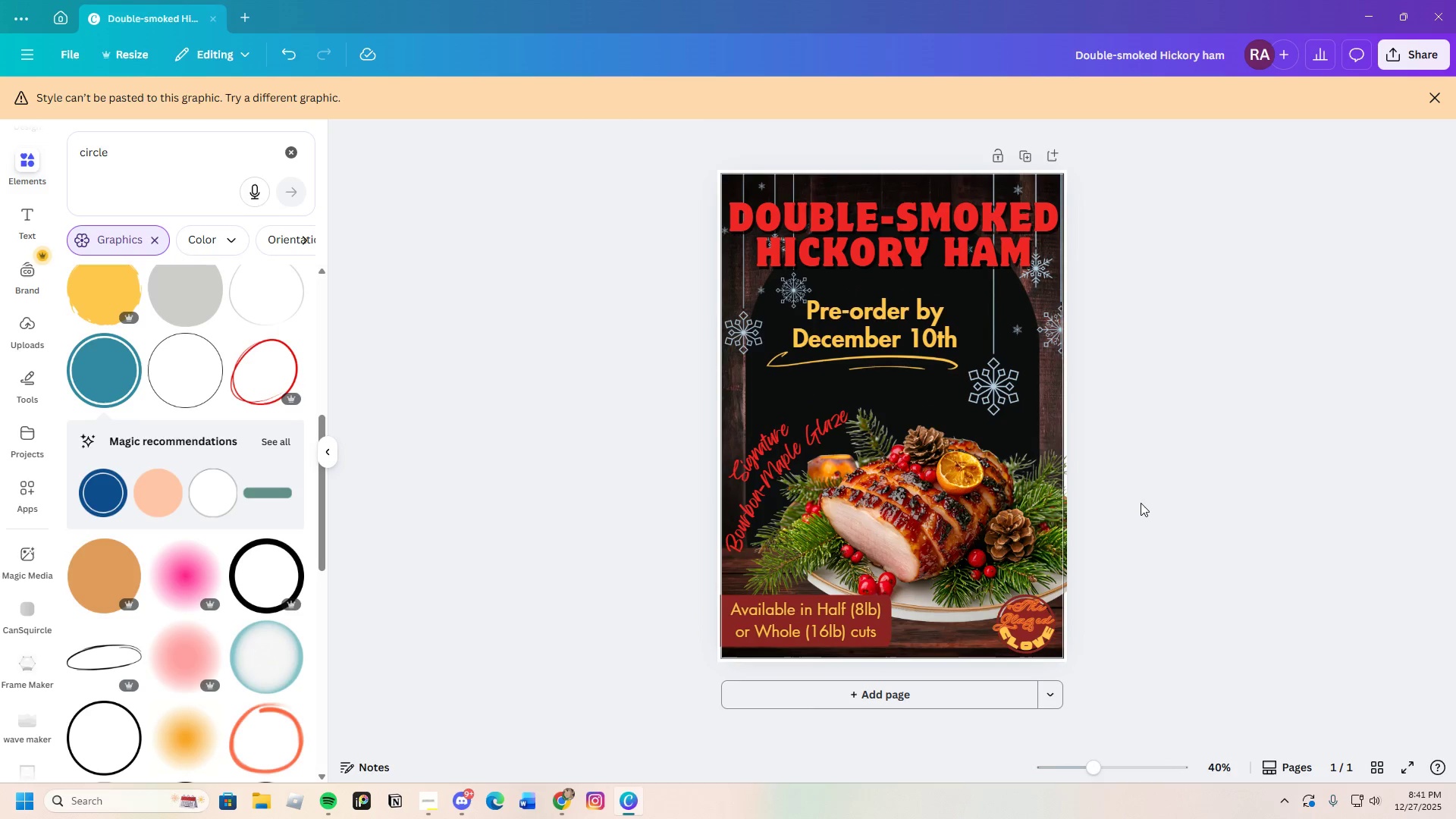 
wait(5.3)
 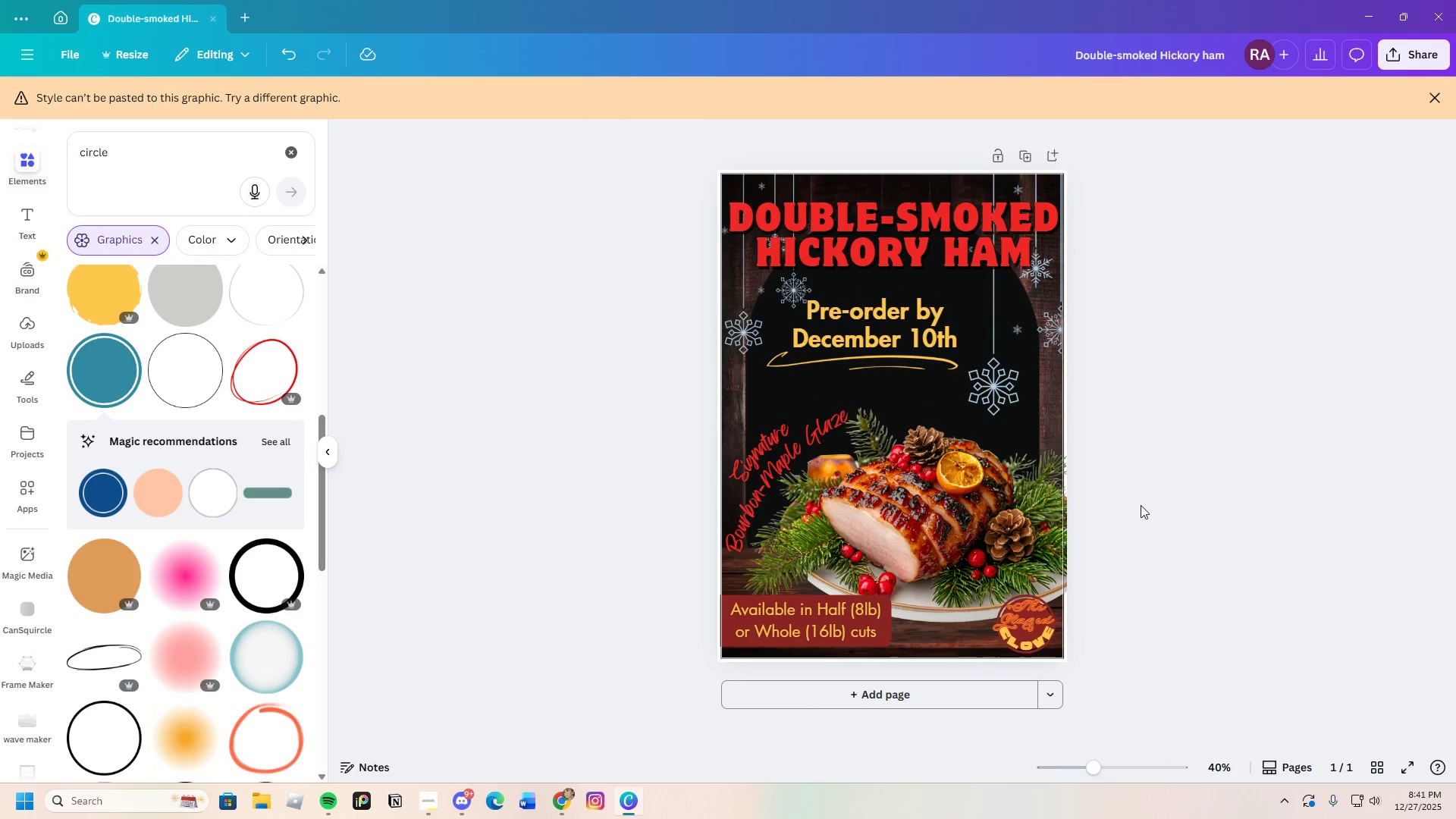 
scroll: coordinate [1141, 500], scroll_direction: up, amount: 5.0
 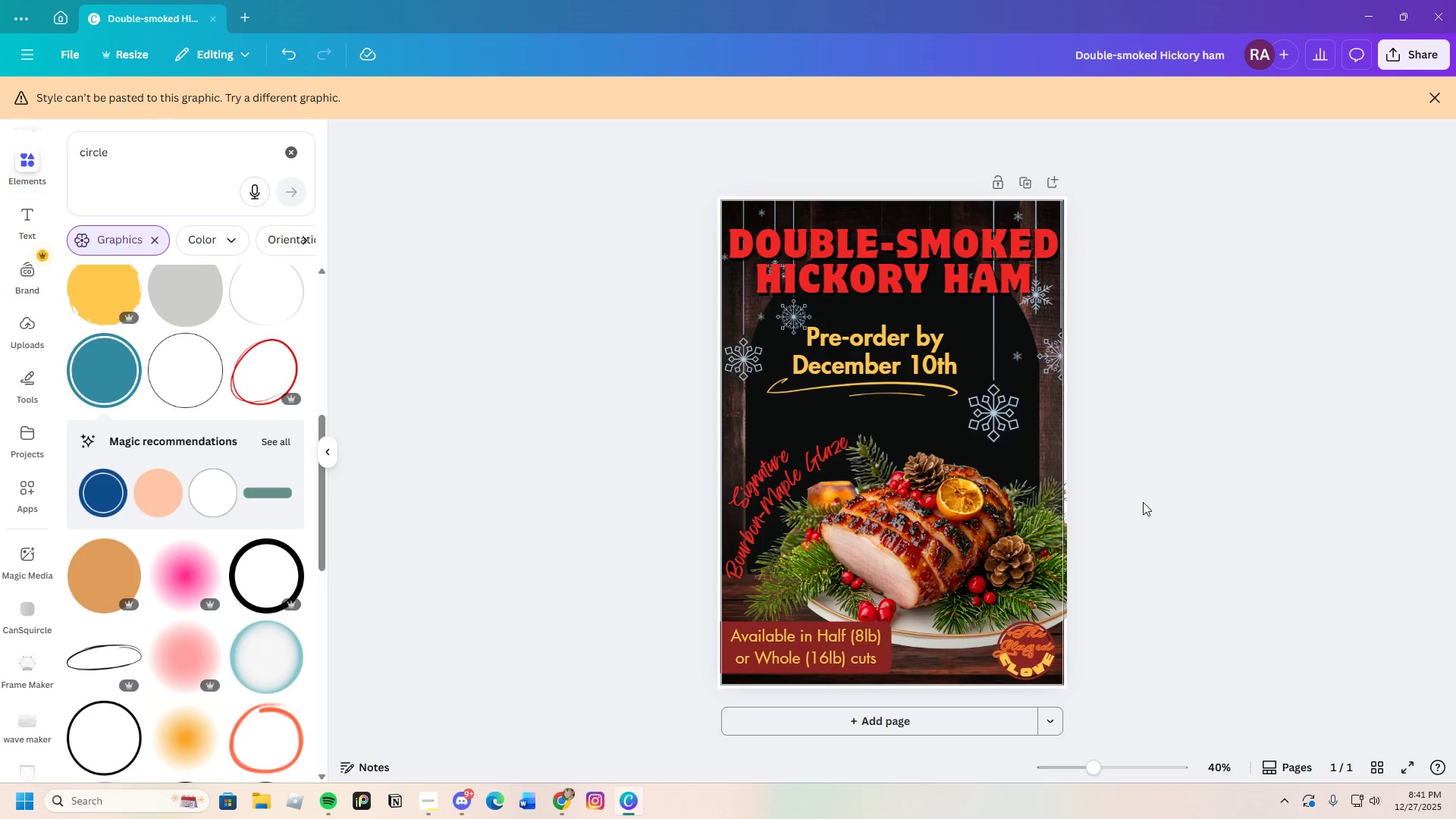 
wait(26.26)
 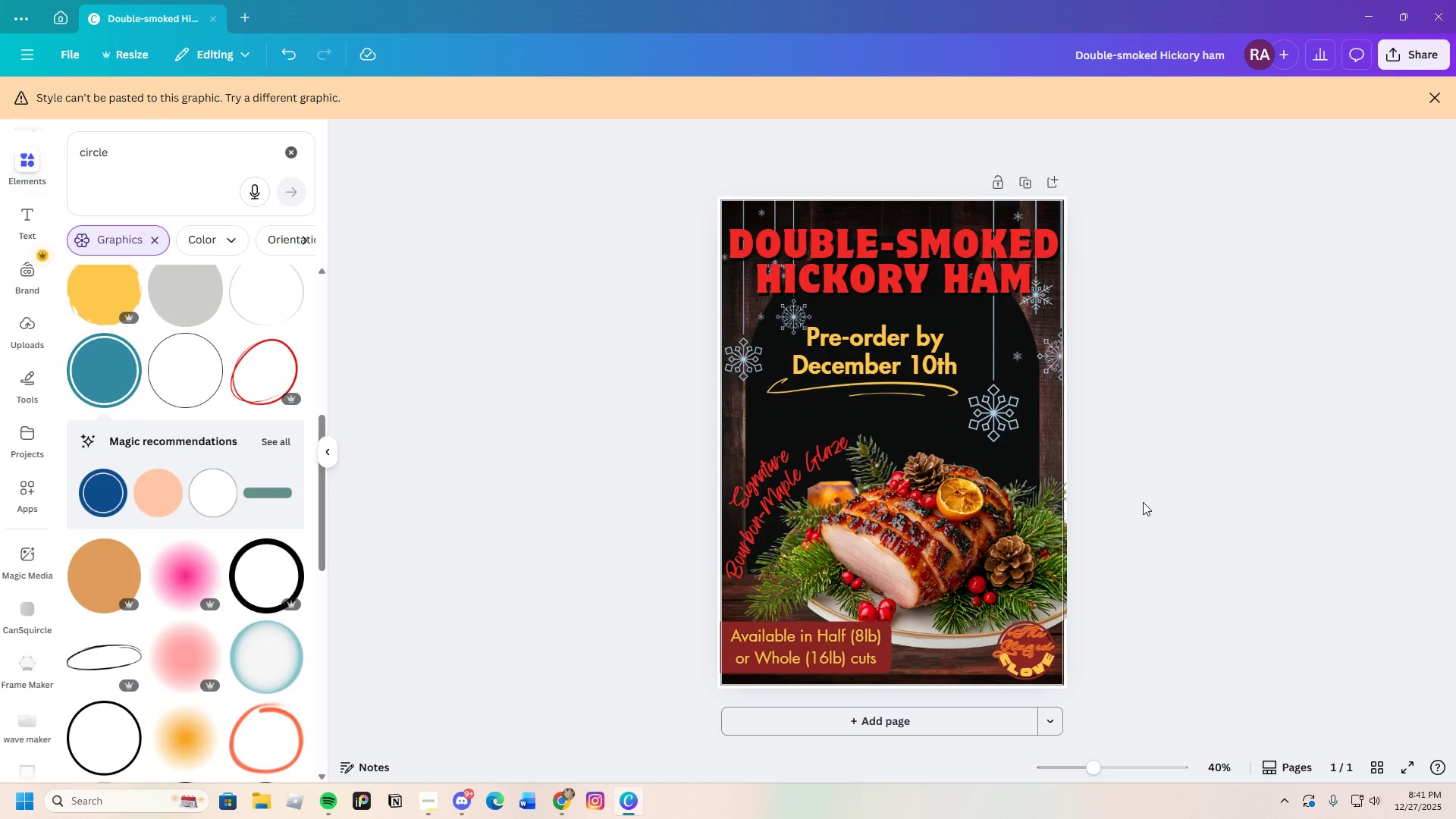 
left_click([569, 802])
 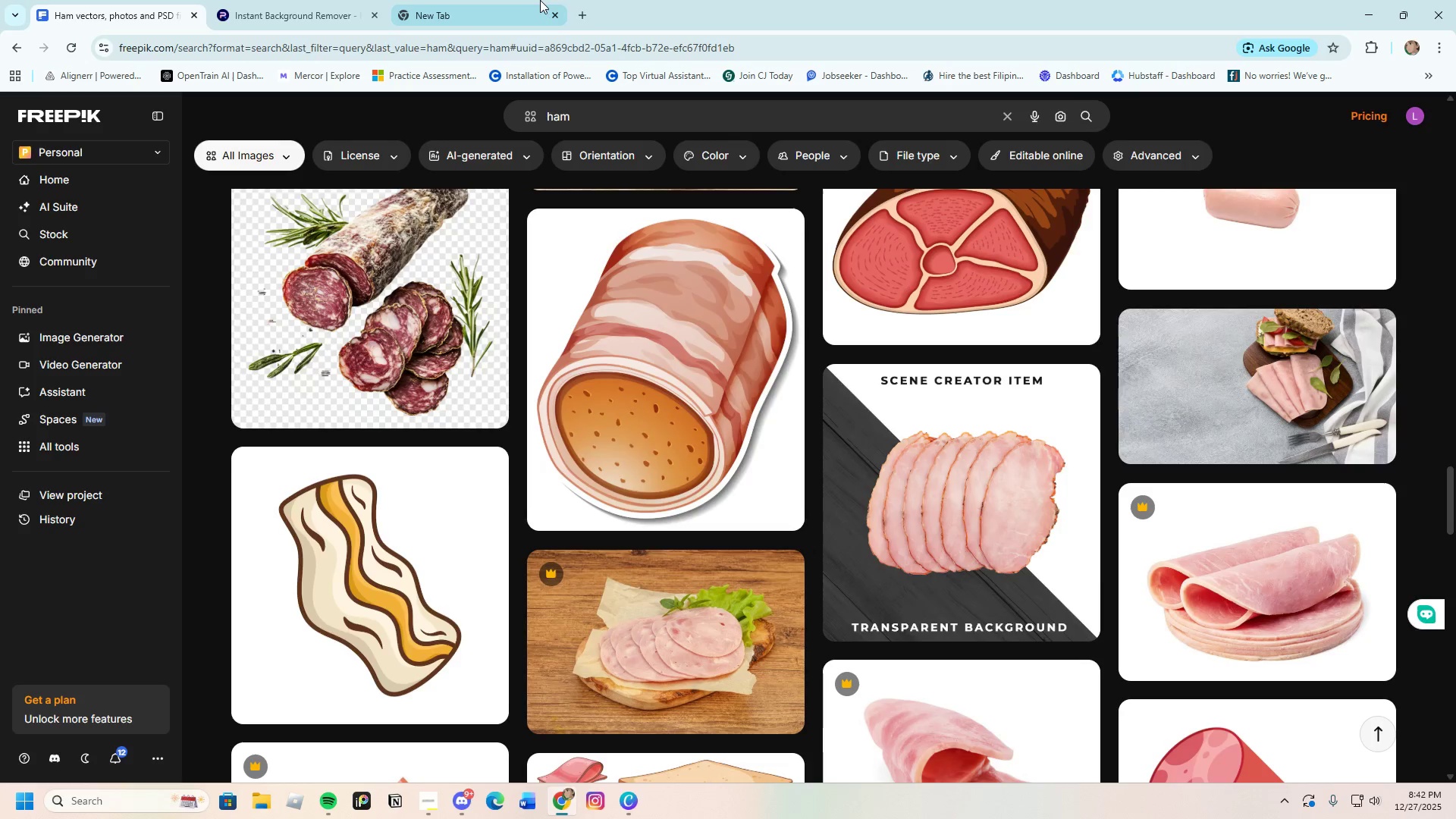 
left_click([539, 0])
 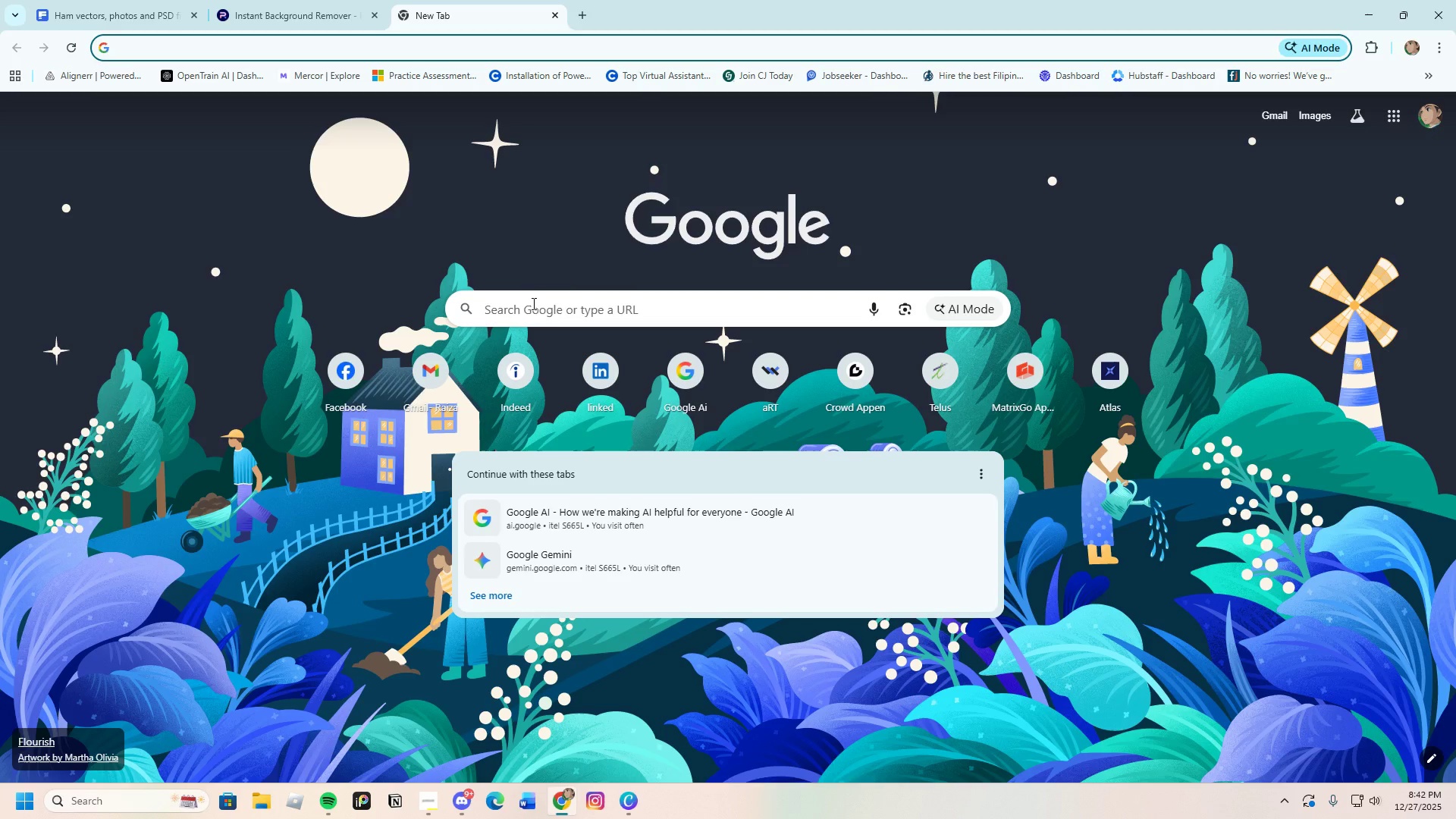 
left_click([532, 304])
 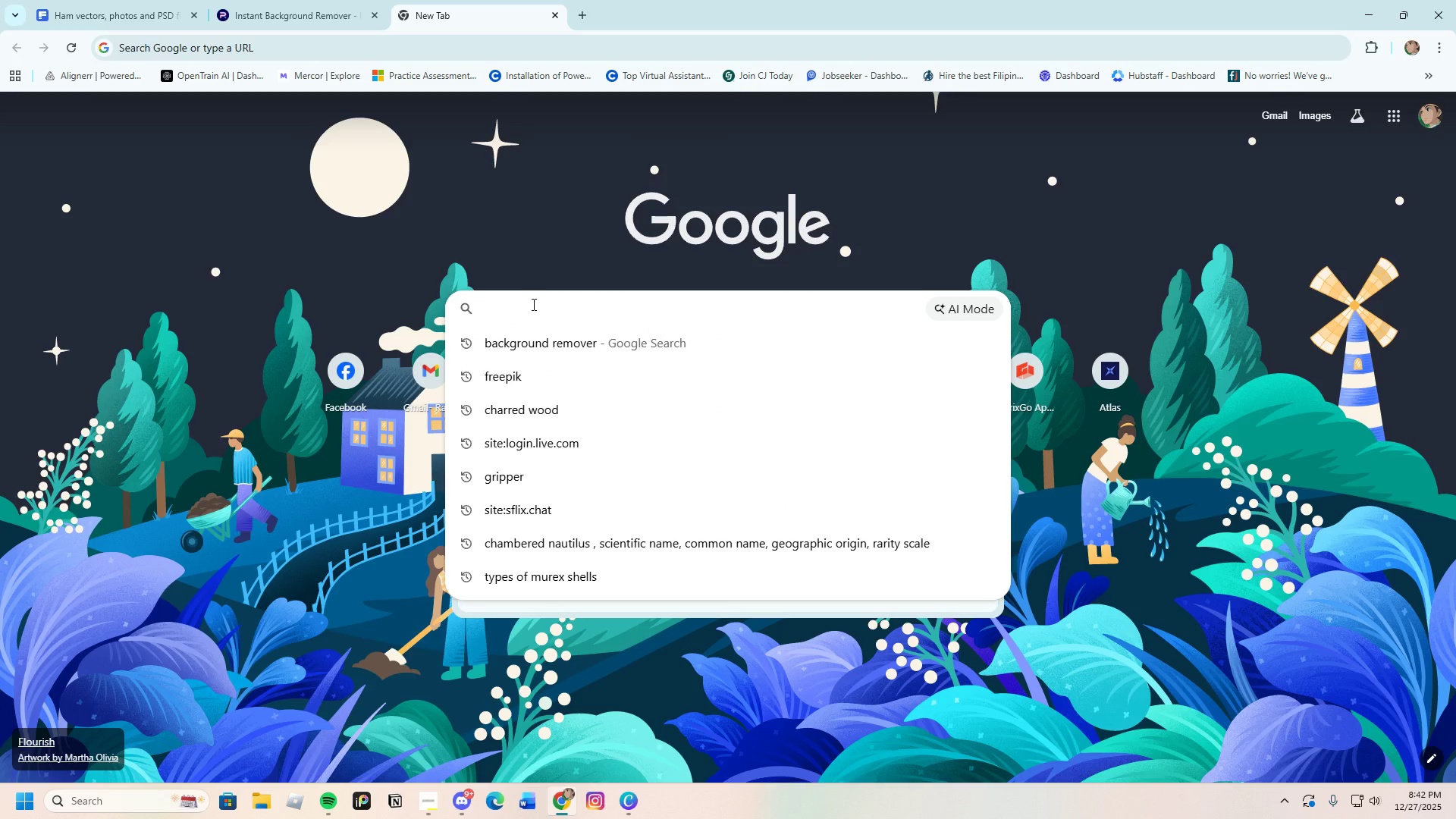 
type(create qr code)
 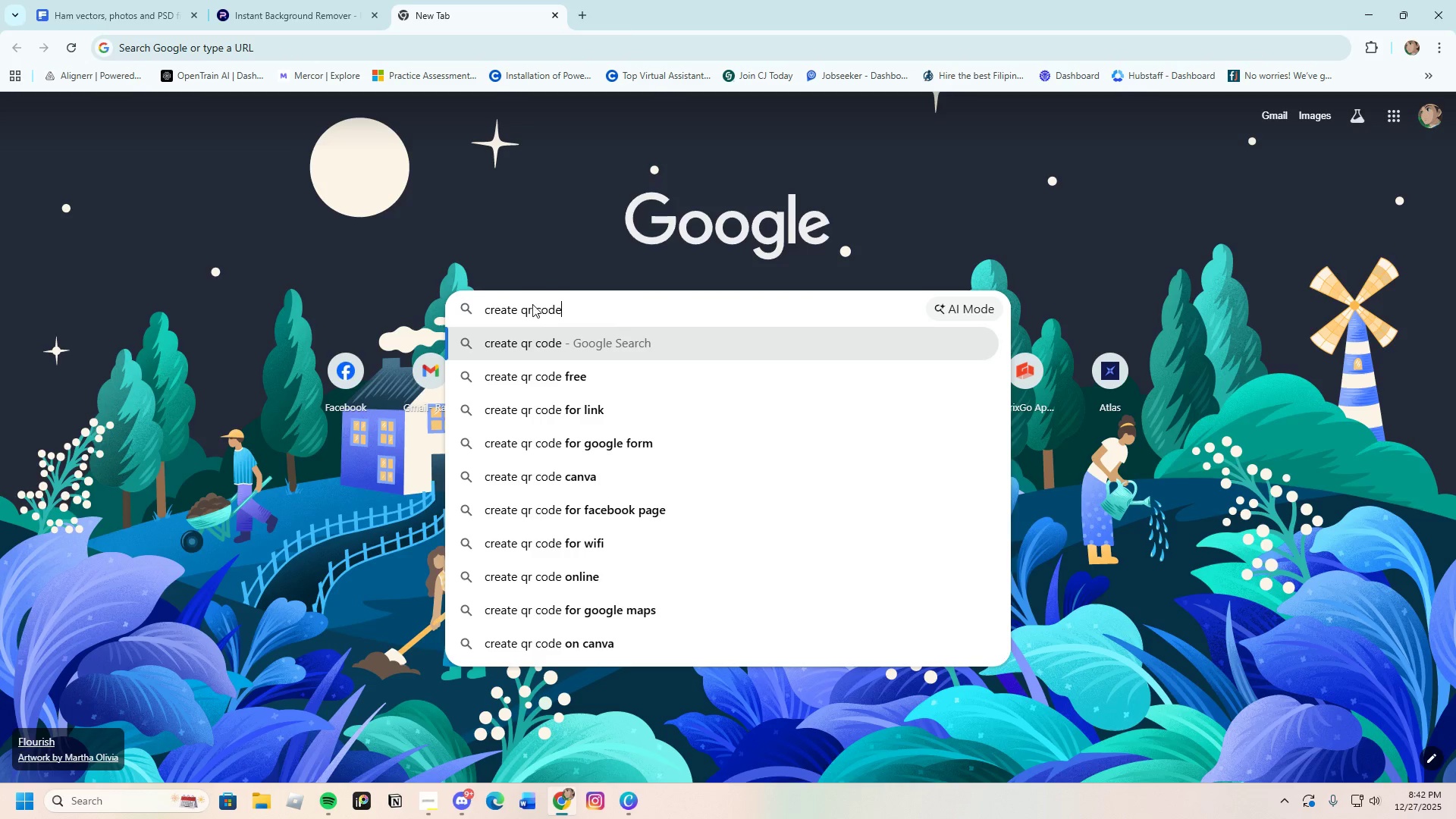 
key(Enter)
 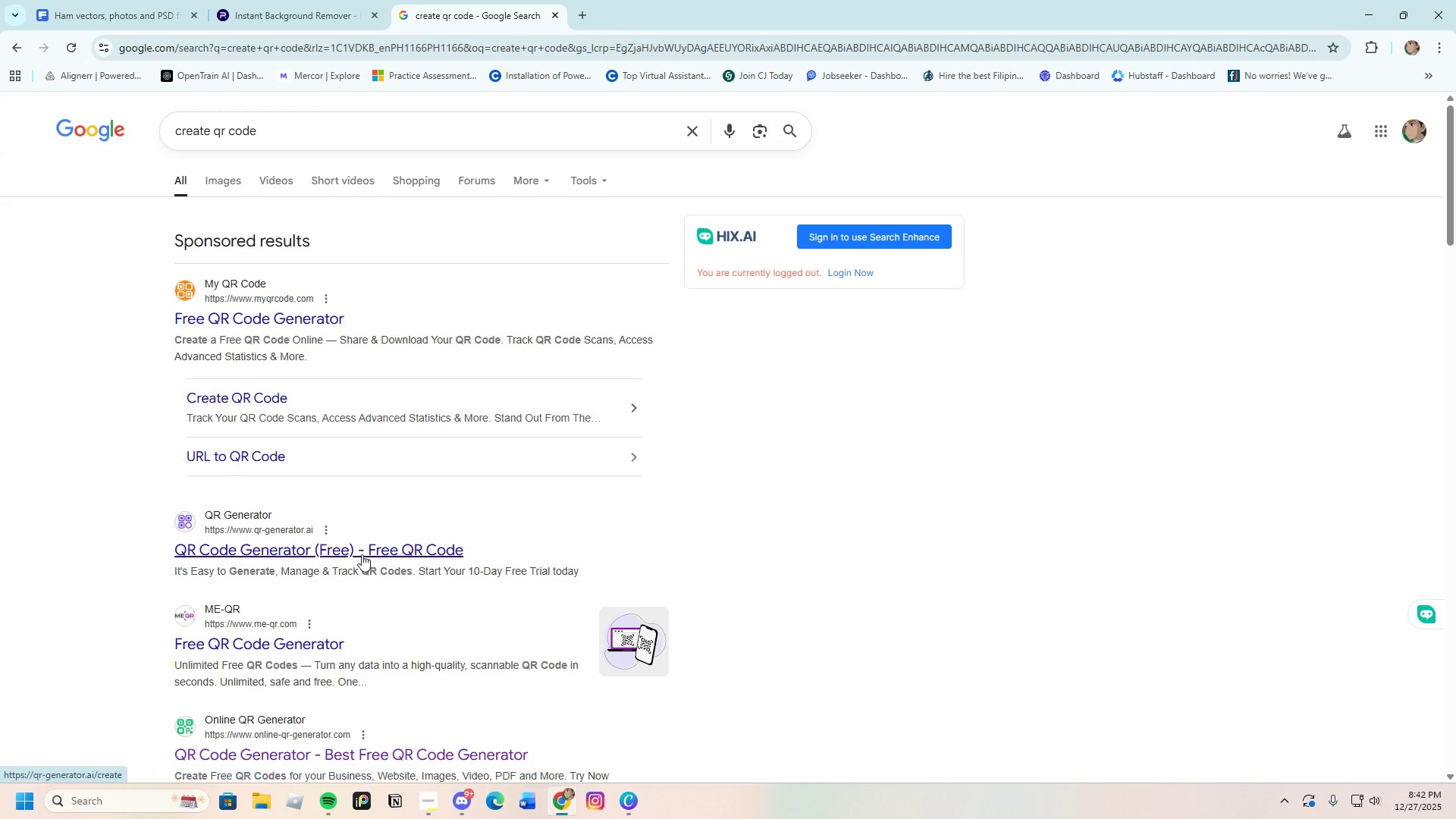 
left_click([366, 547])
 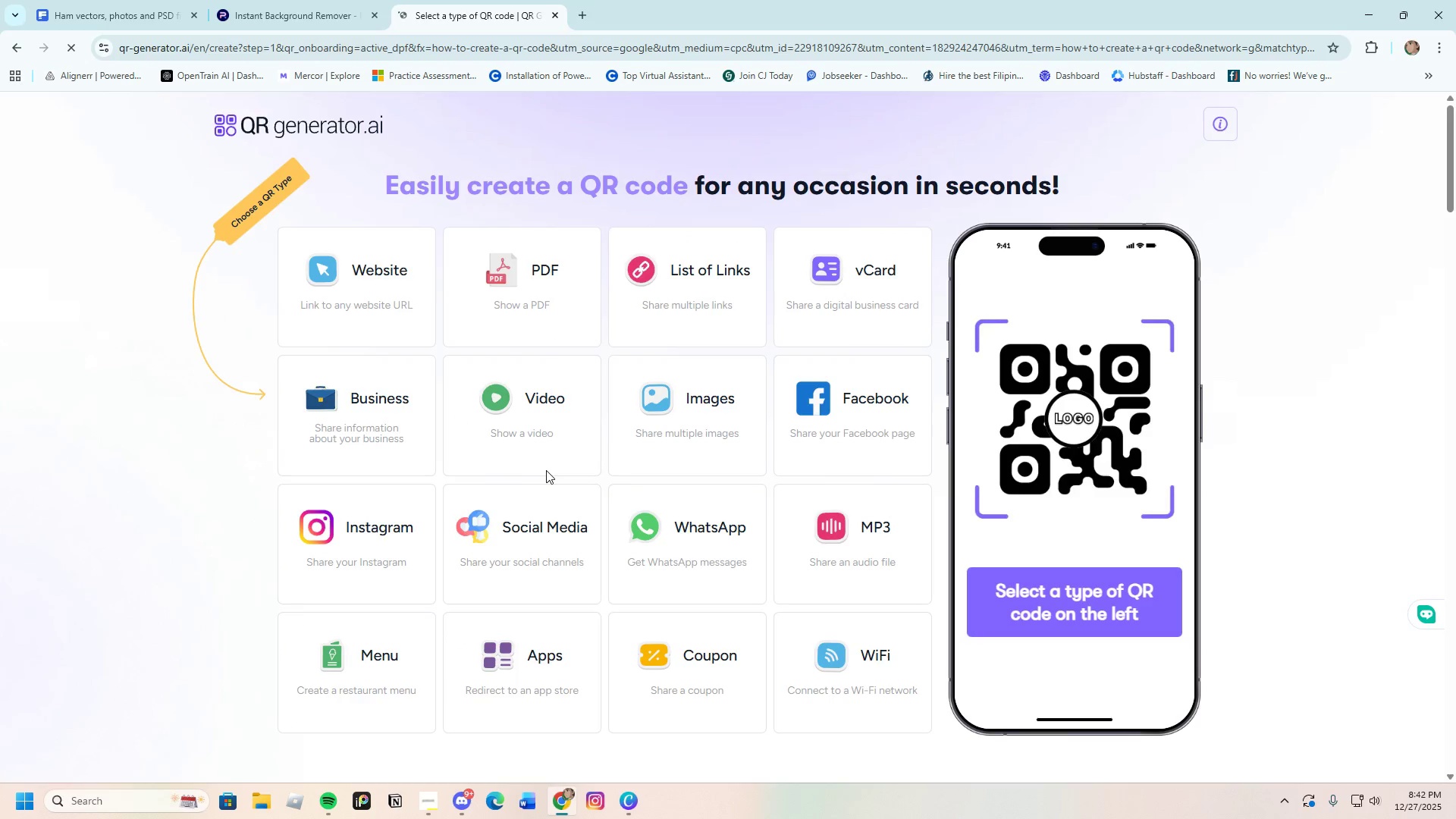 
wait(9.19)
 